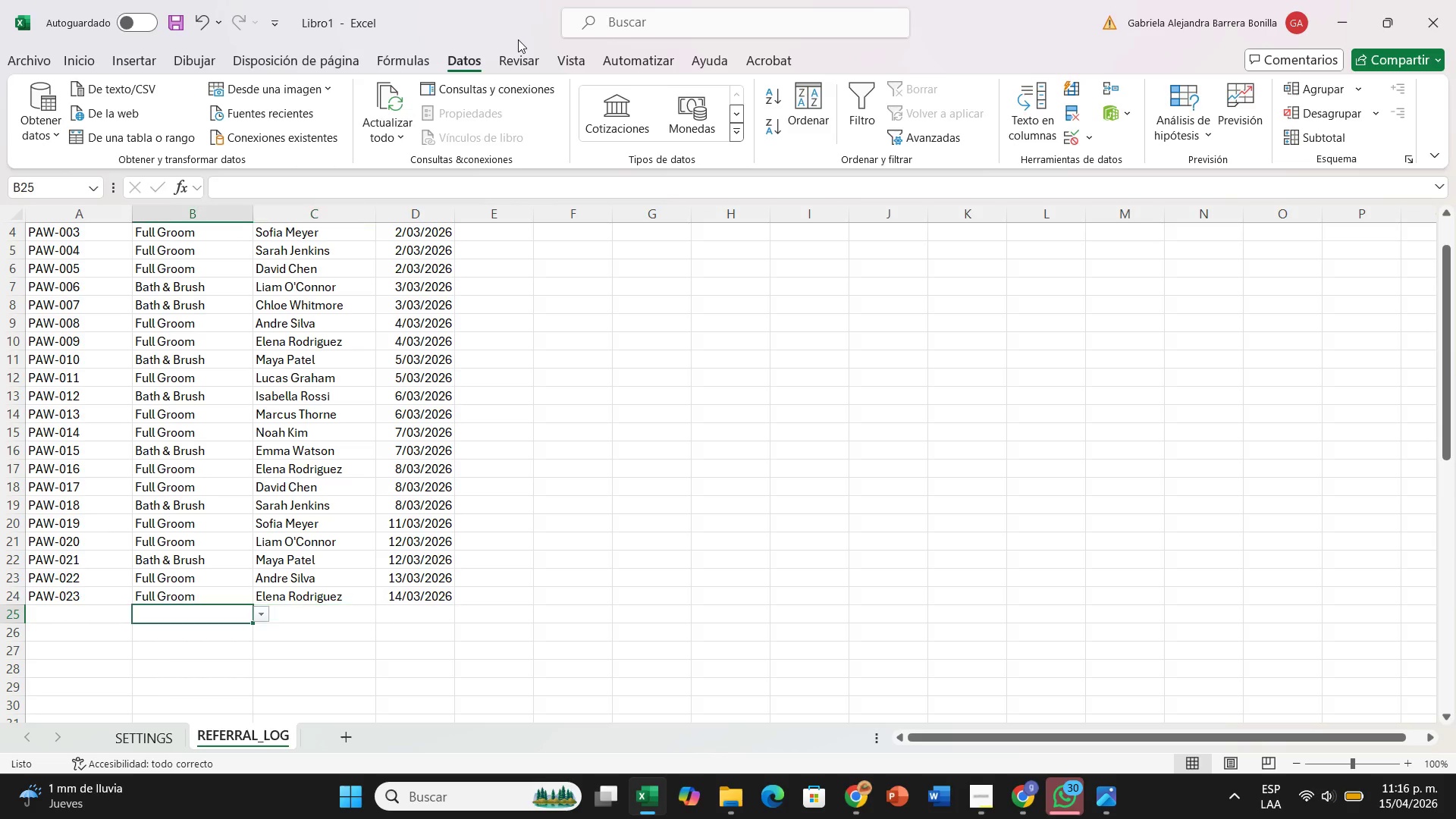 
hold_key(key=ArrowLeft, duration=0.5)
 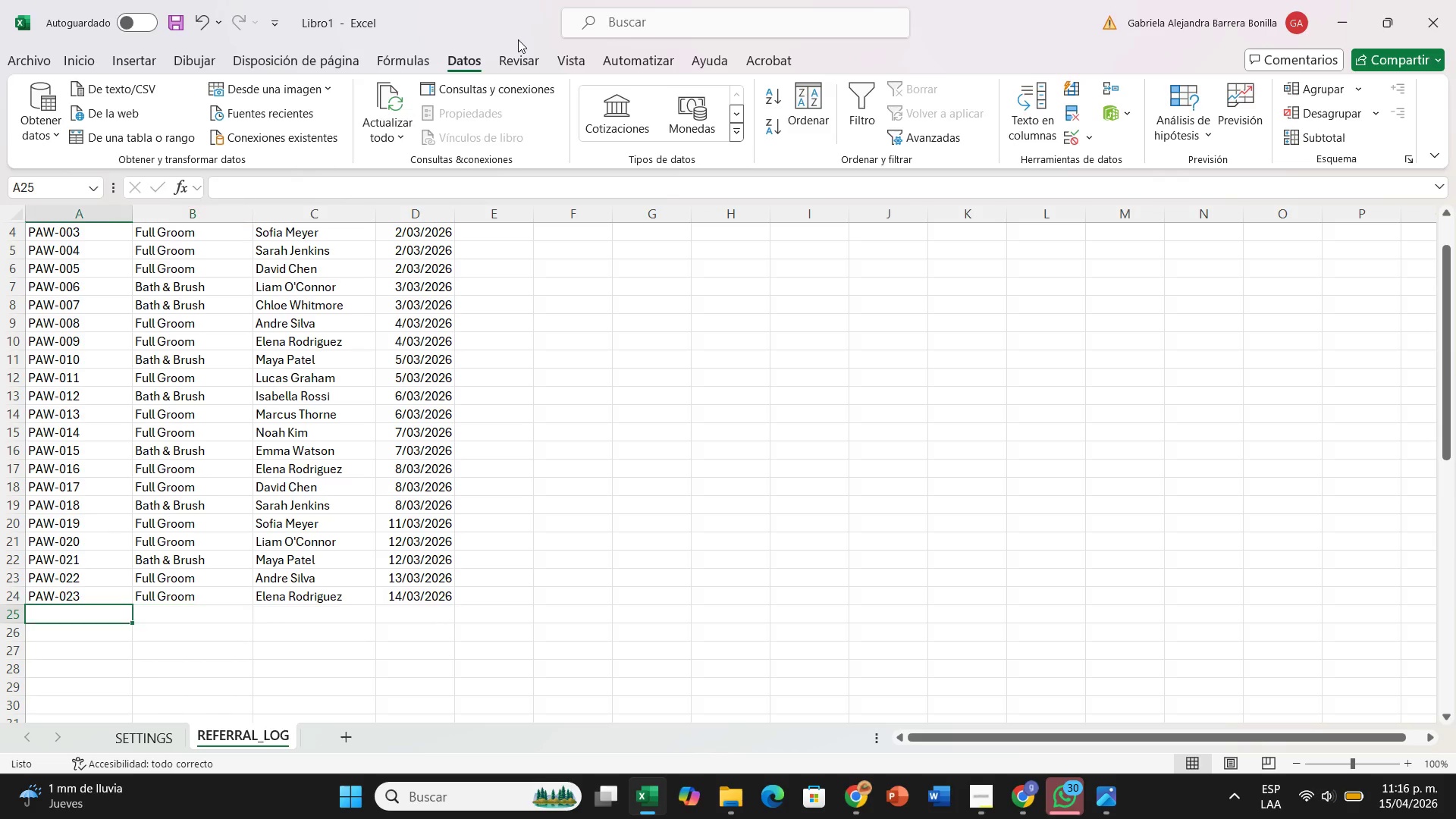 
key(ArrowLeft)
 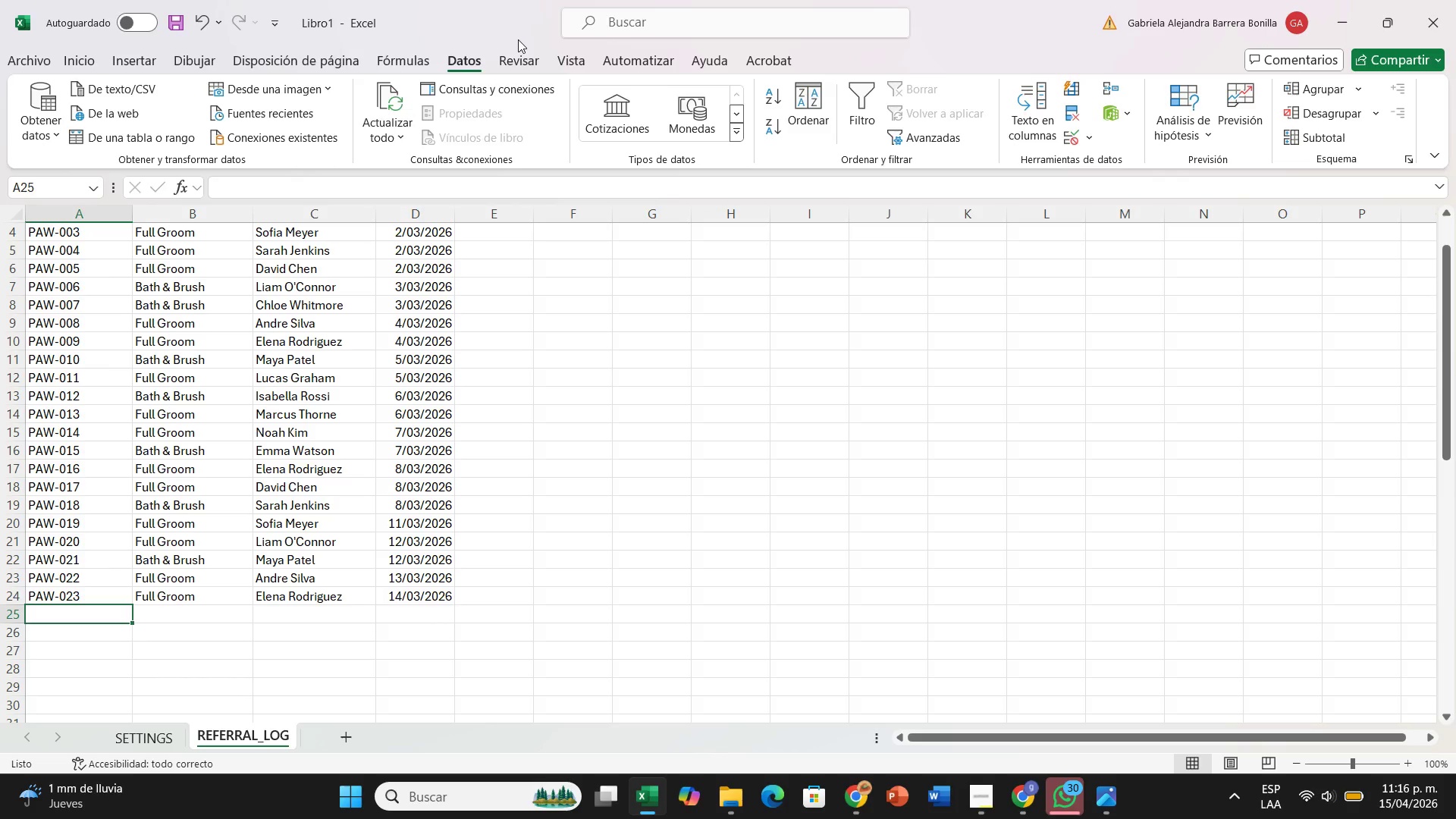 
type(;AW-024)
 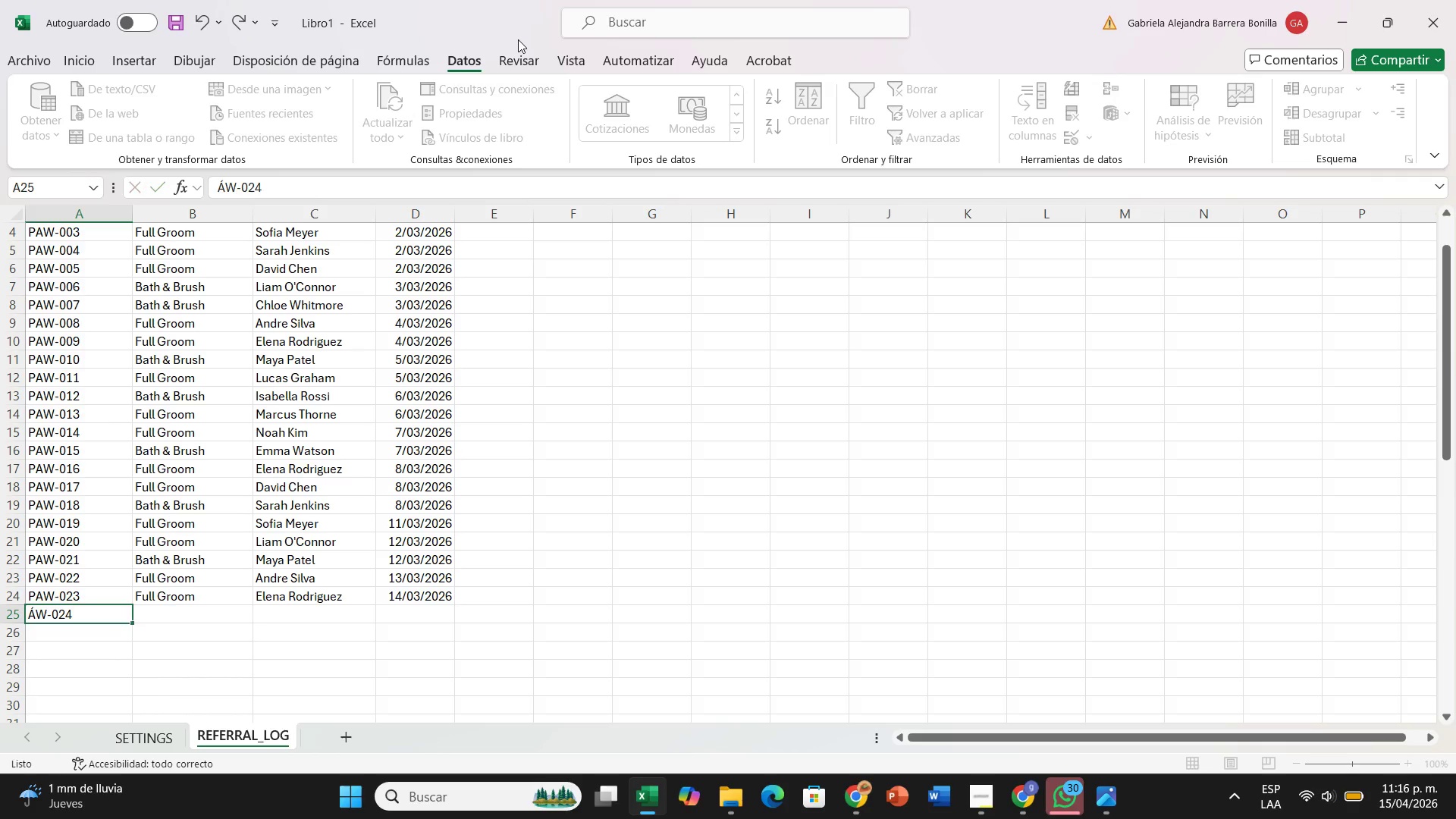 
key(ArrowRight)
 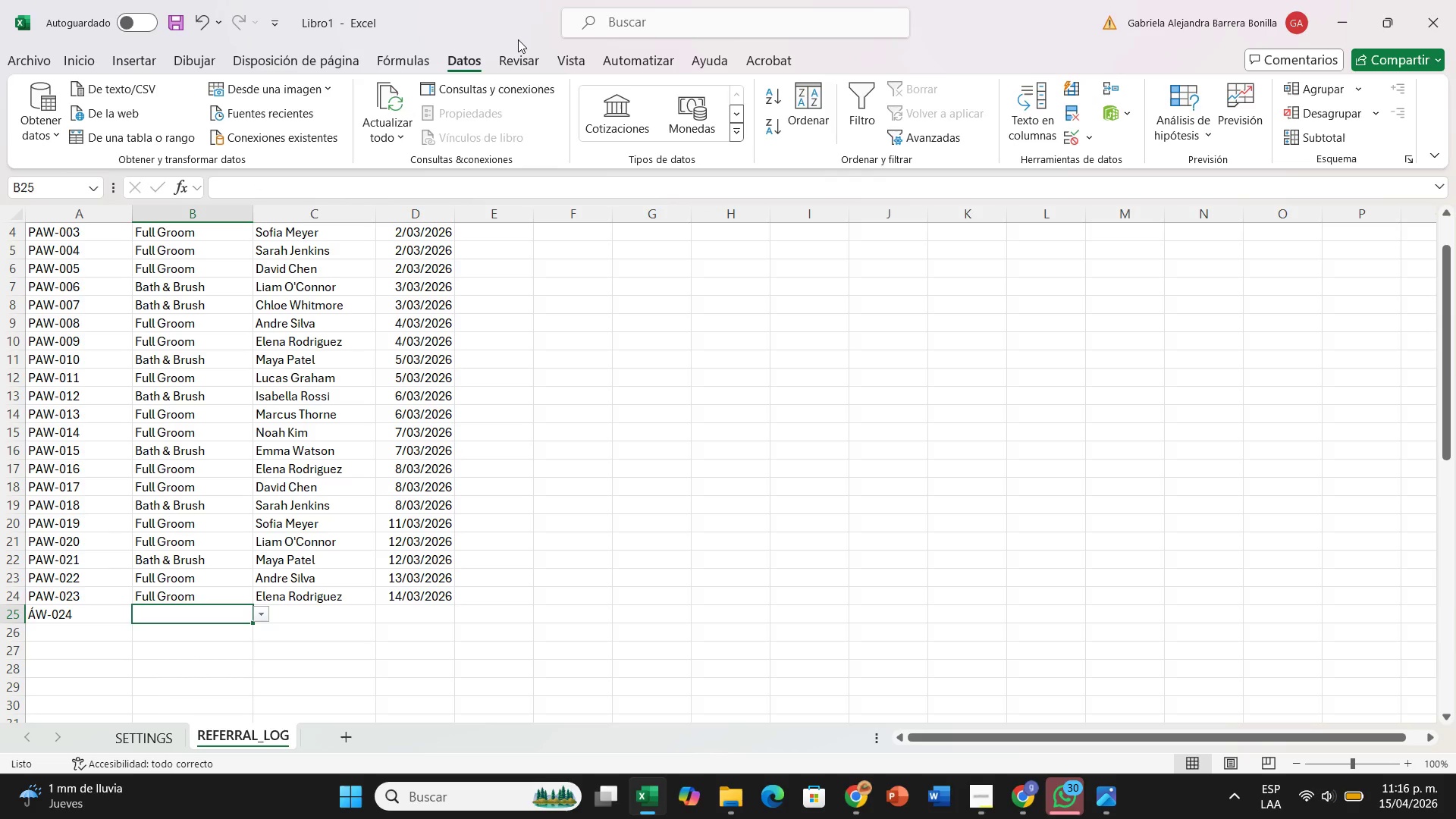 
hold_key(key=ArrowLeft, duration=0.42)
 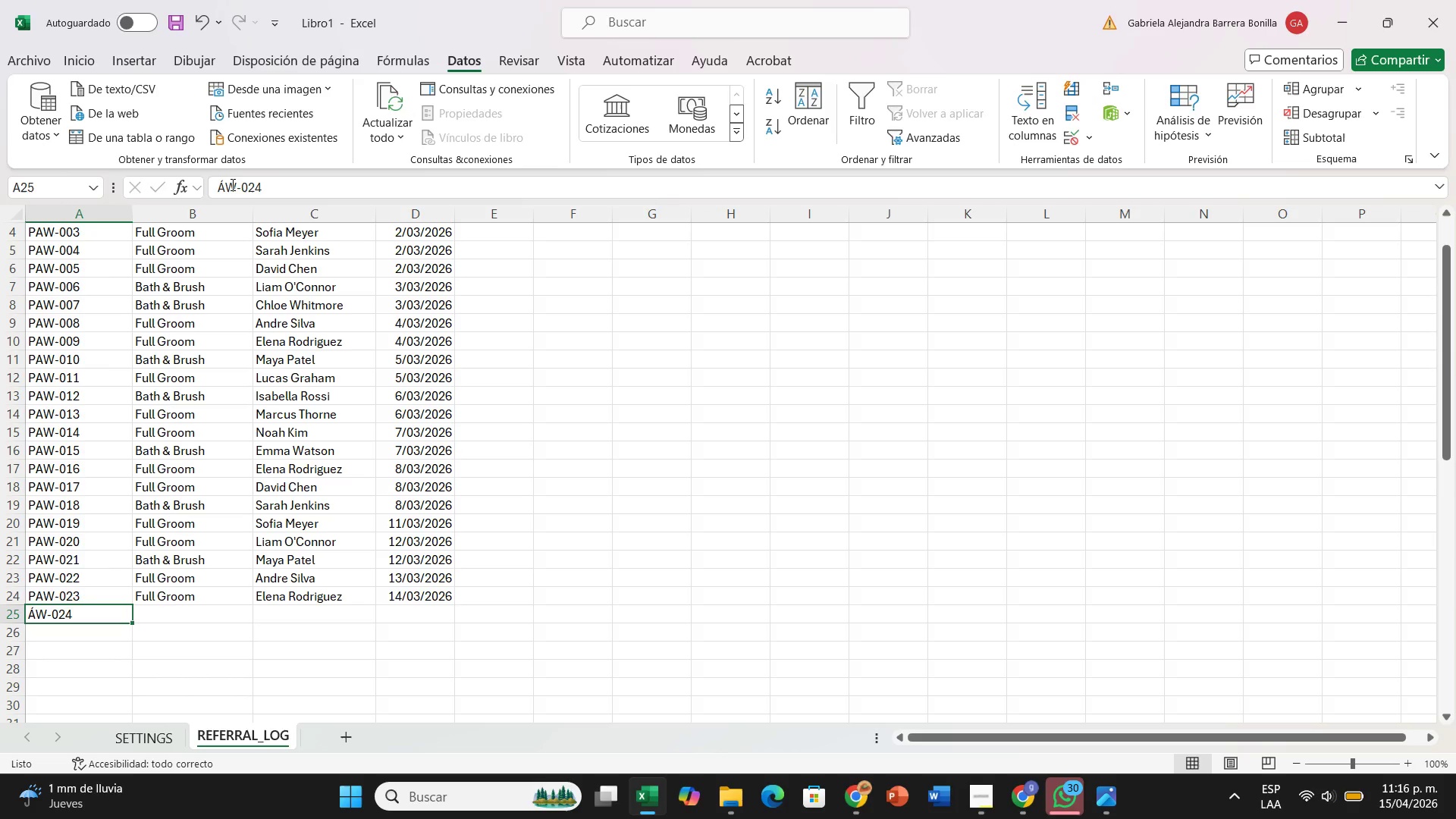 
left_click([228, 184])
 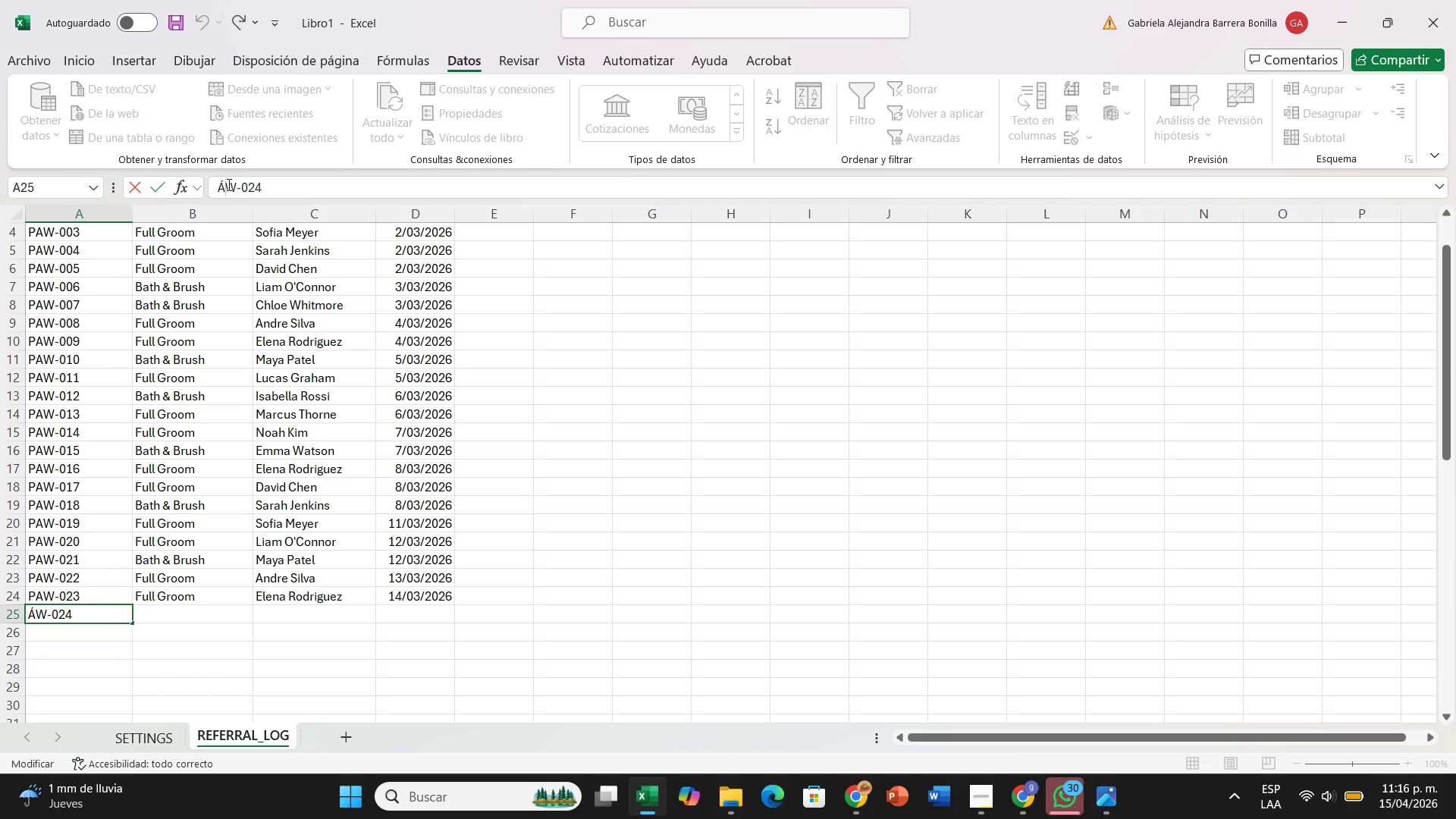 
key(Backspace)
type(AW)
key(Backspace)
key(Backspace)
type(PA)
 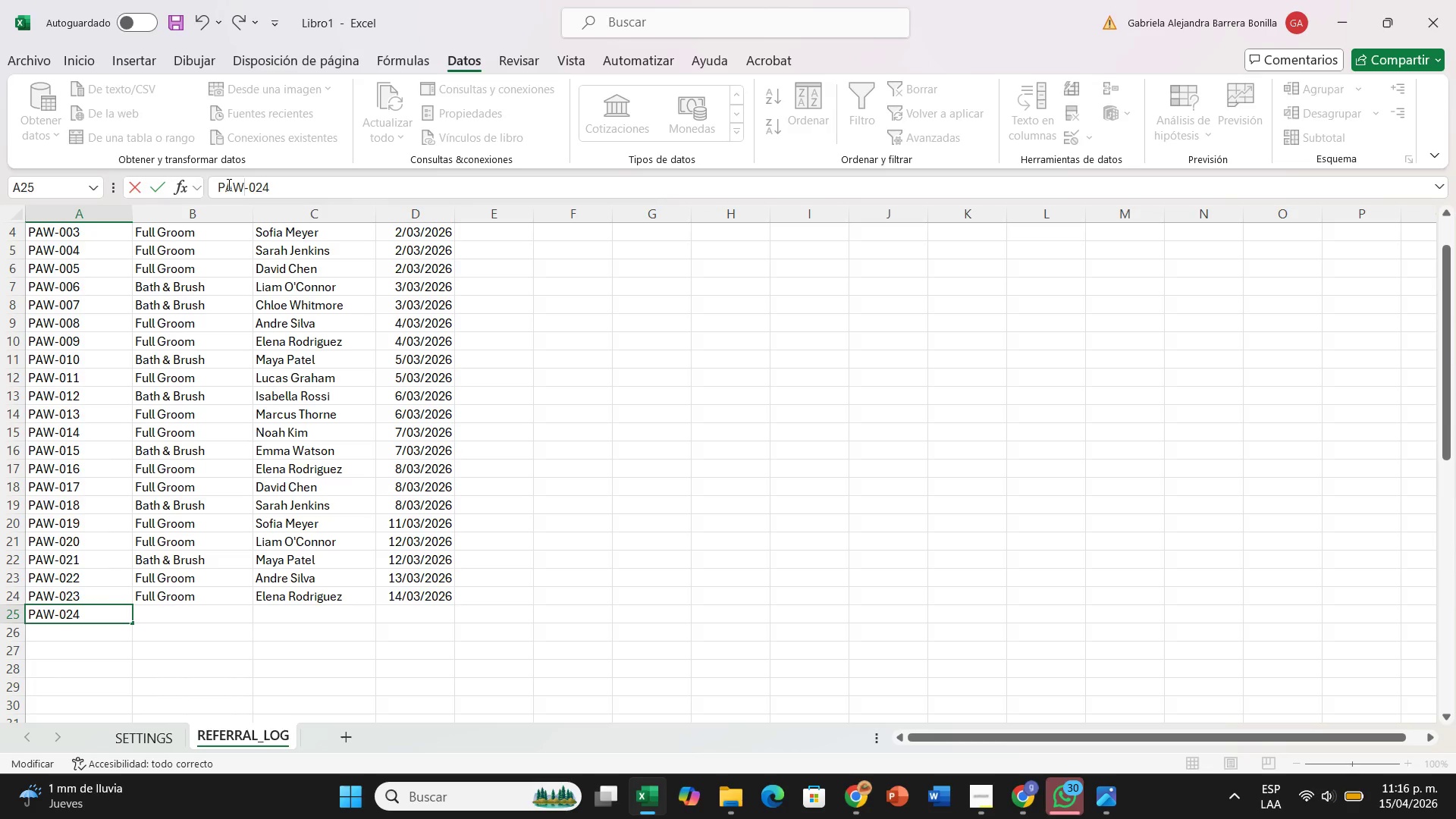 
key(ArrowRight)
 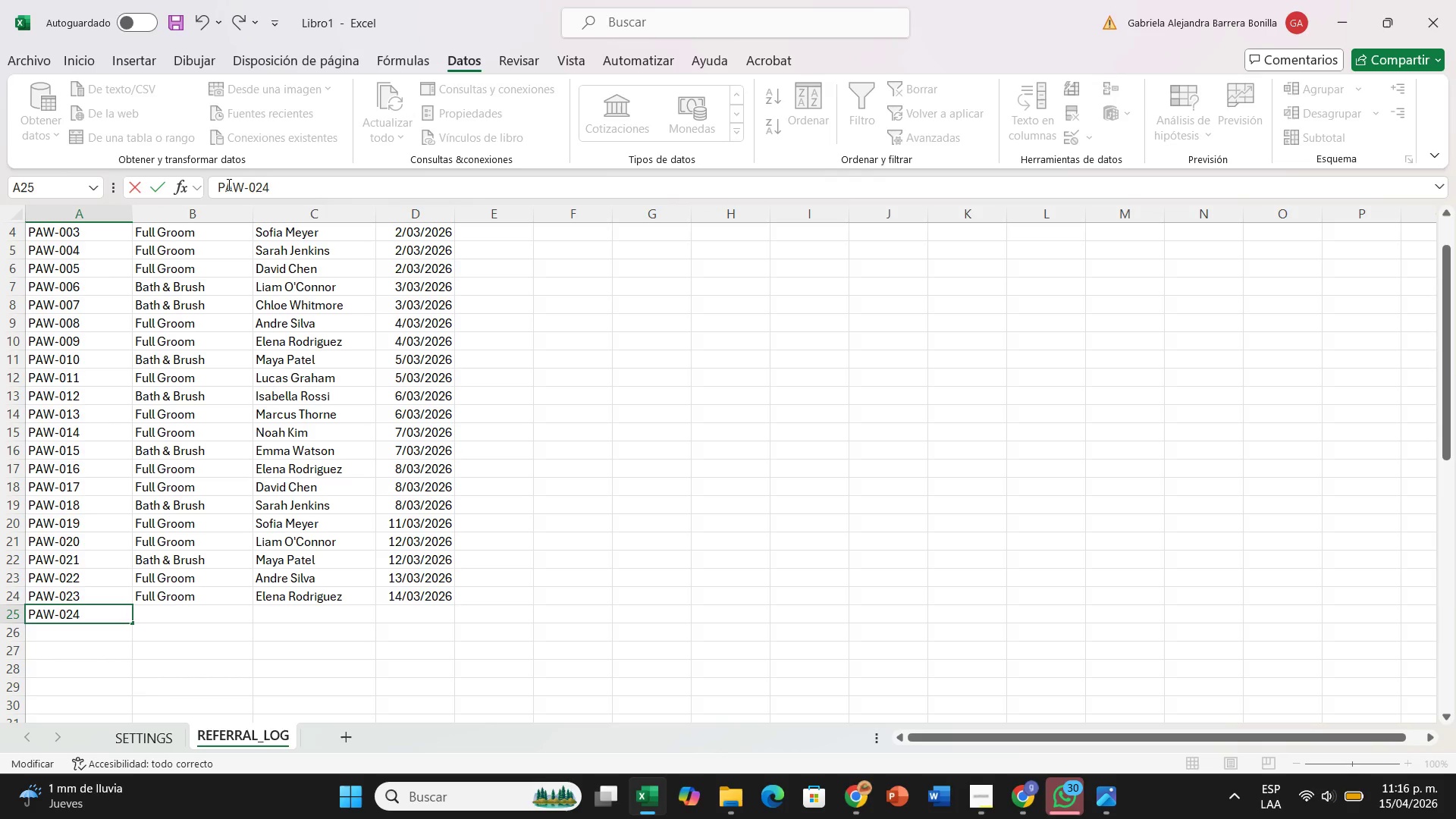 
key(Enter)
 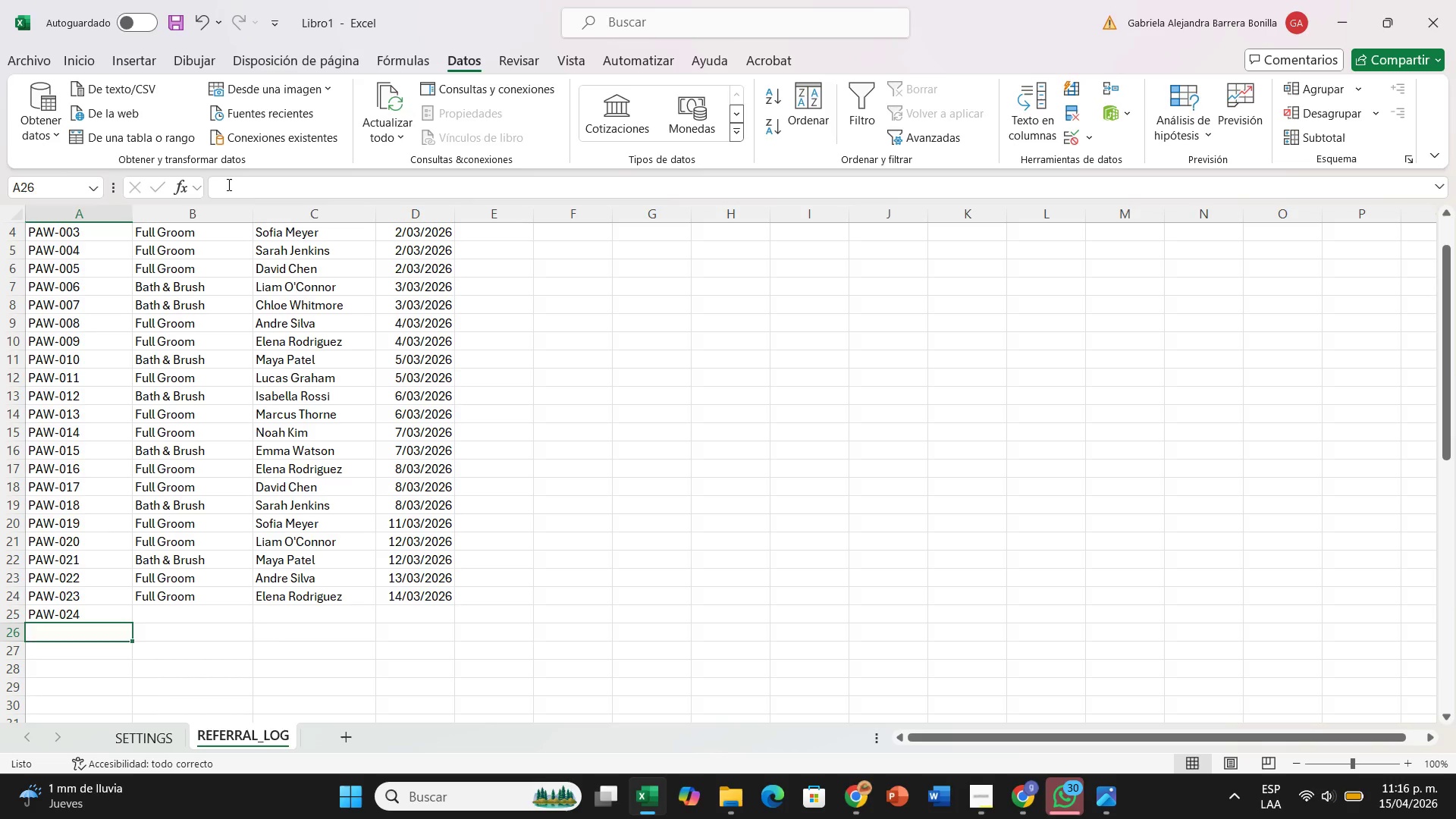 
hold_key(key=ArrowRight, duration=0.31)
 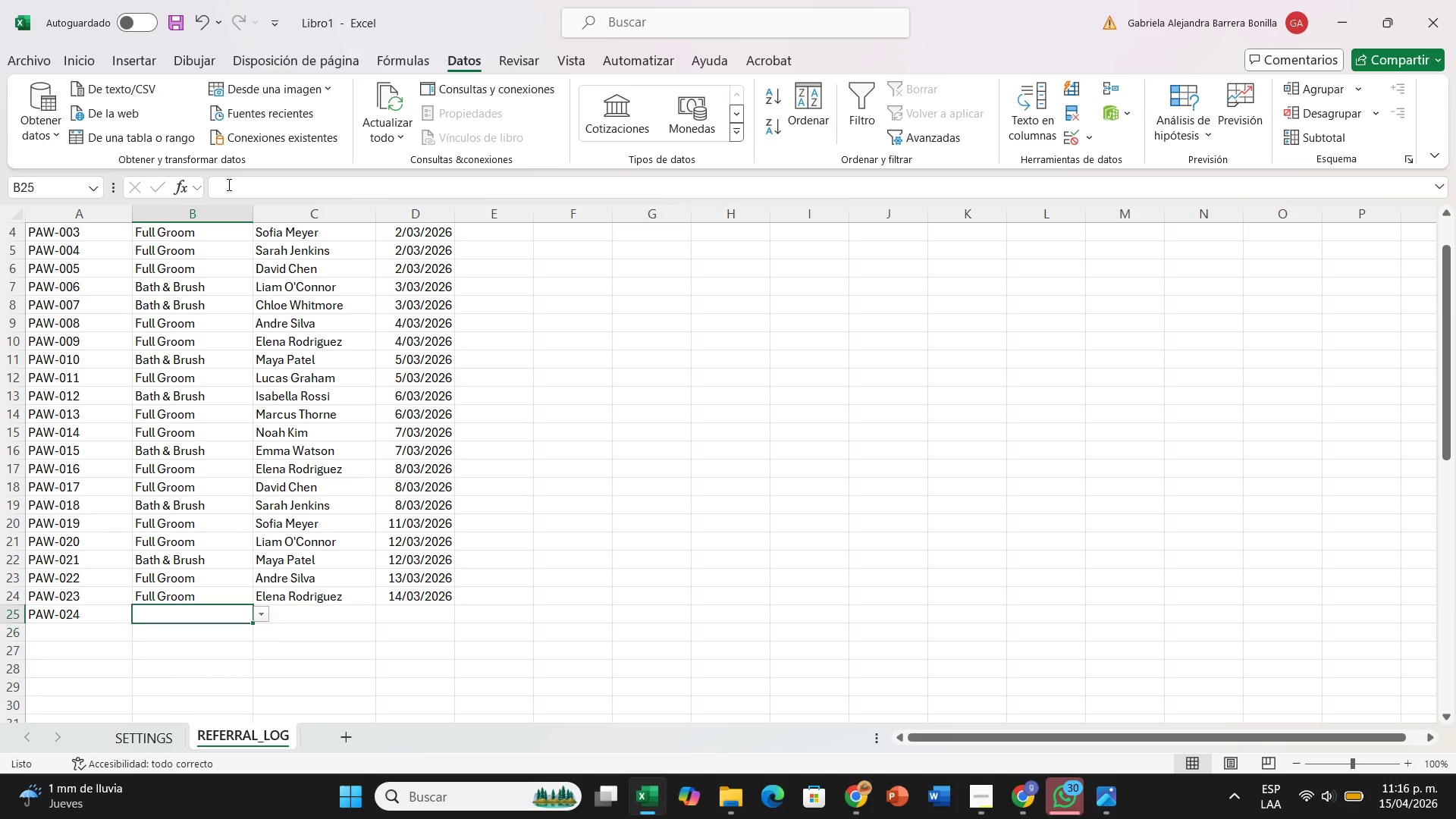 
key(ArrowUp)
 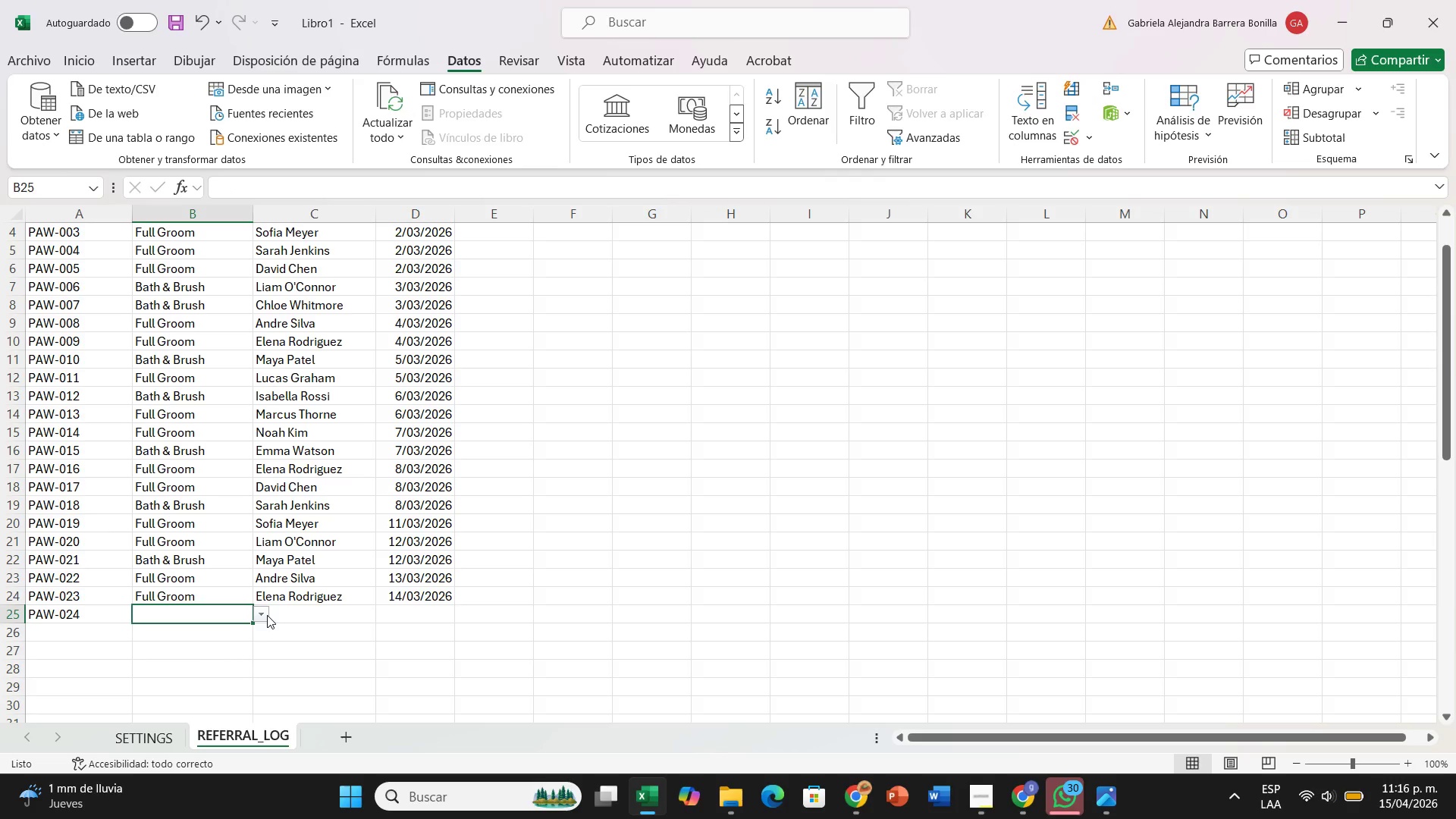 
left_click([267, 613])
 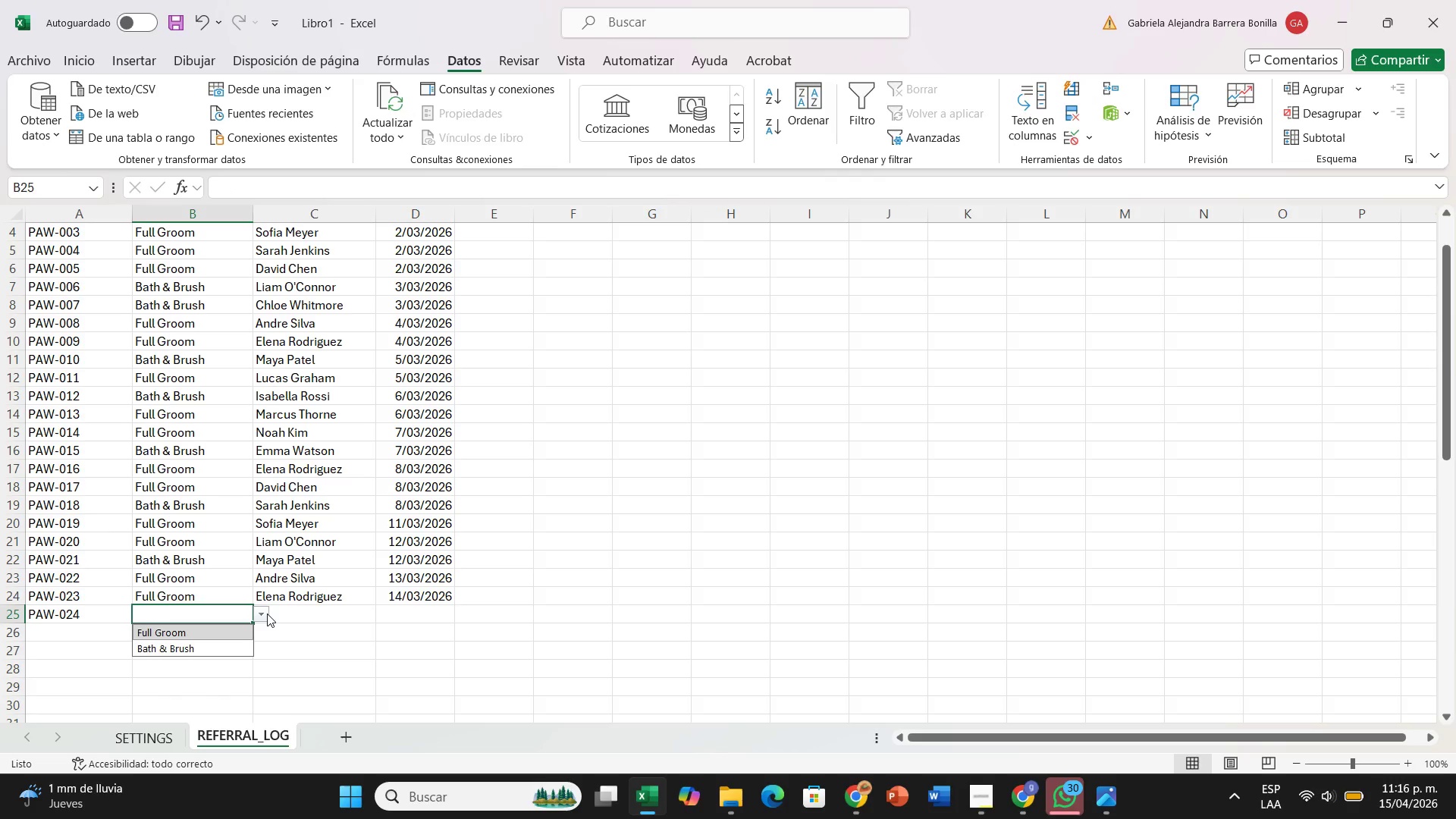 
wait(5.44)
 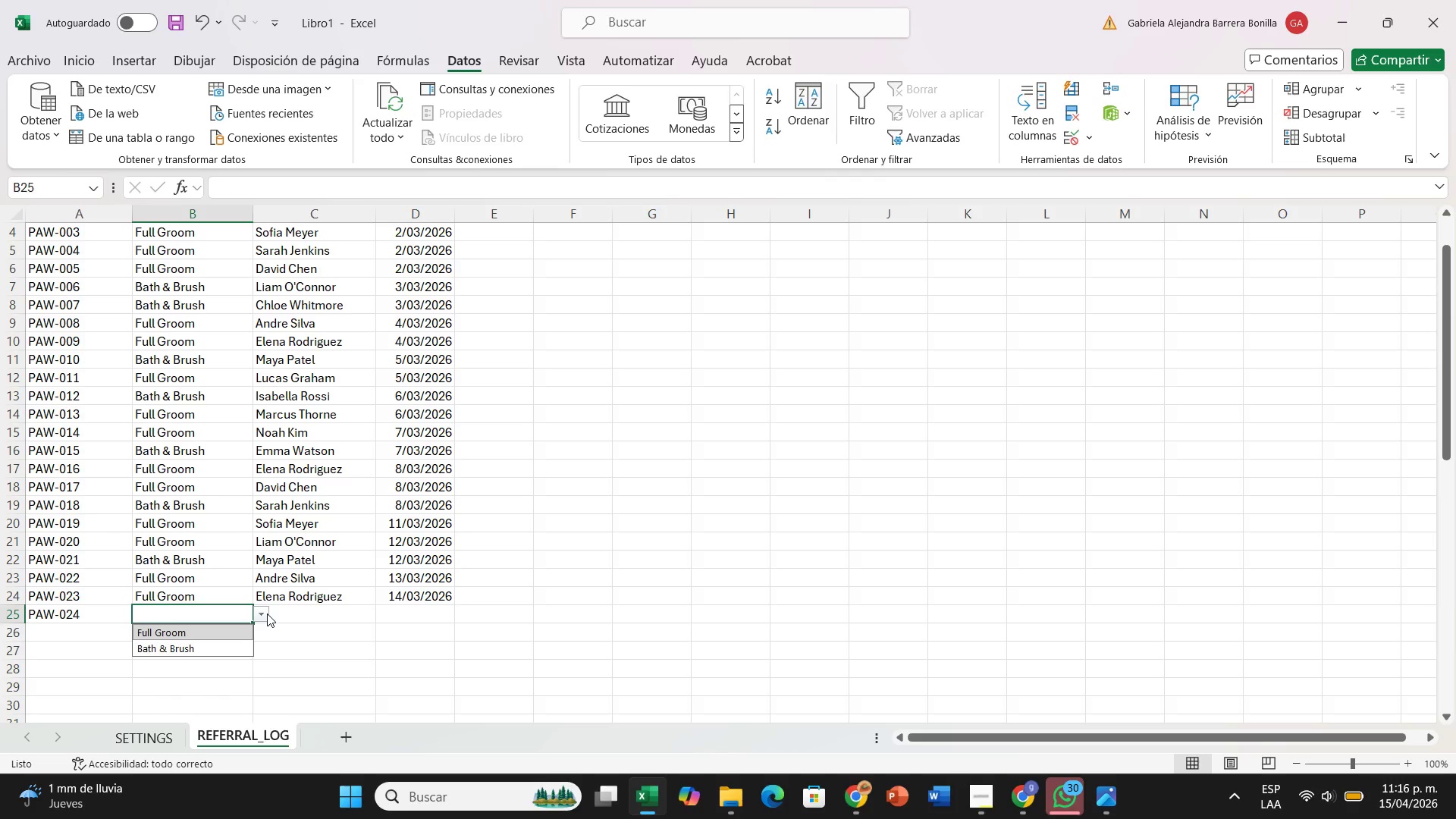 
left_click([231, 636])
 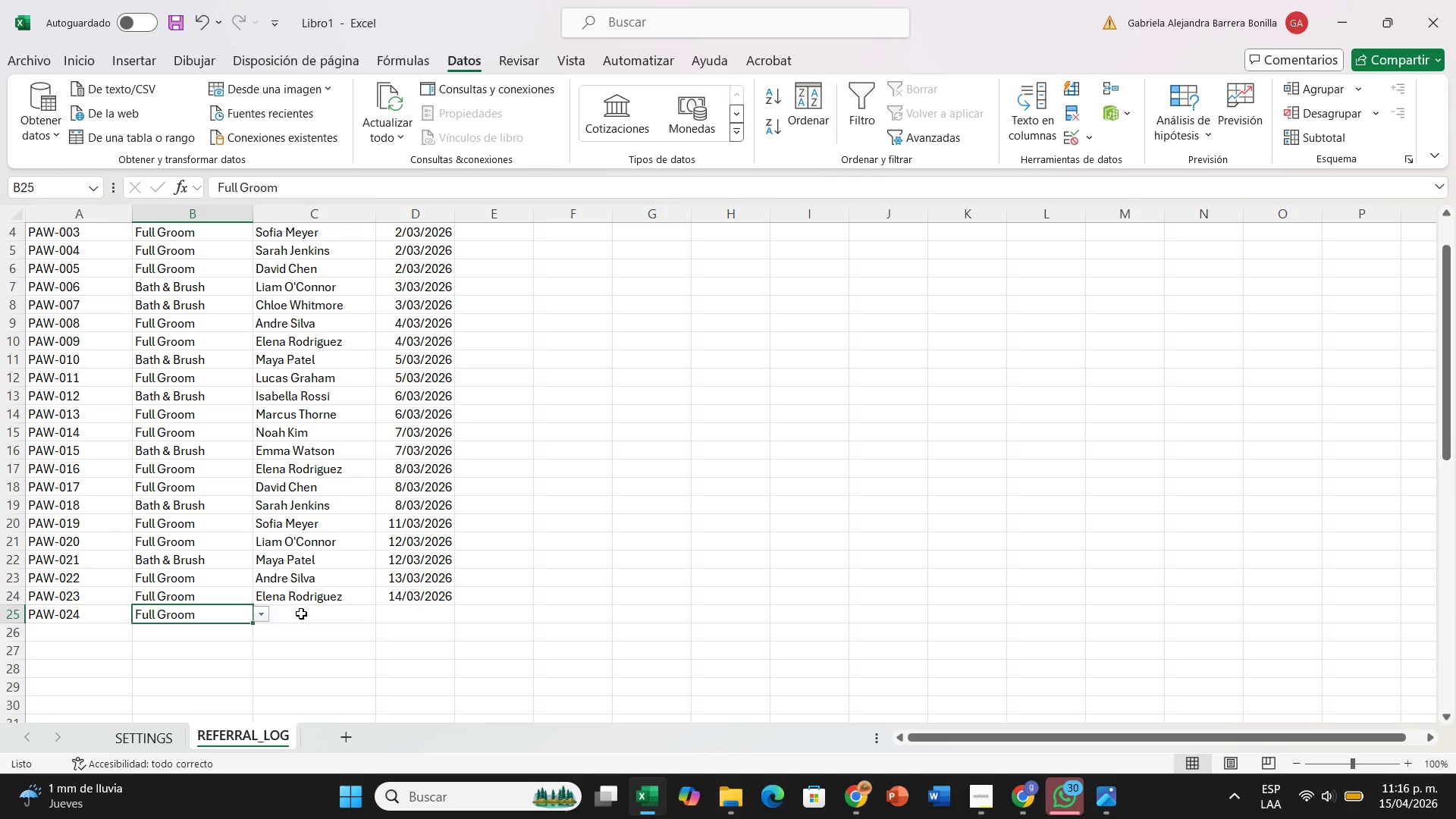 
left_click([301, 613])
 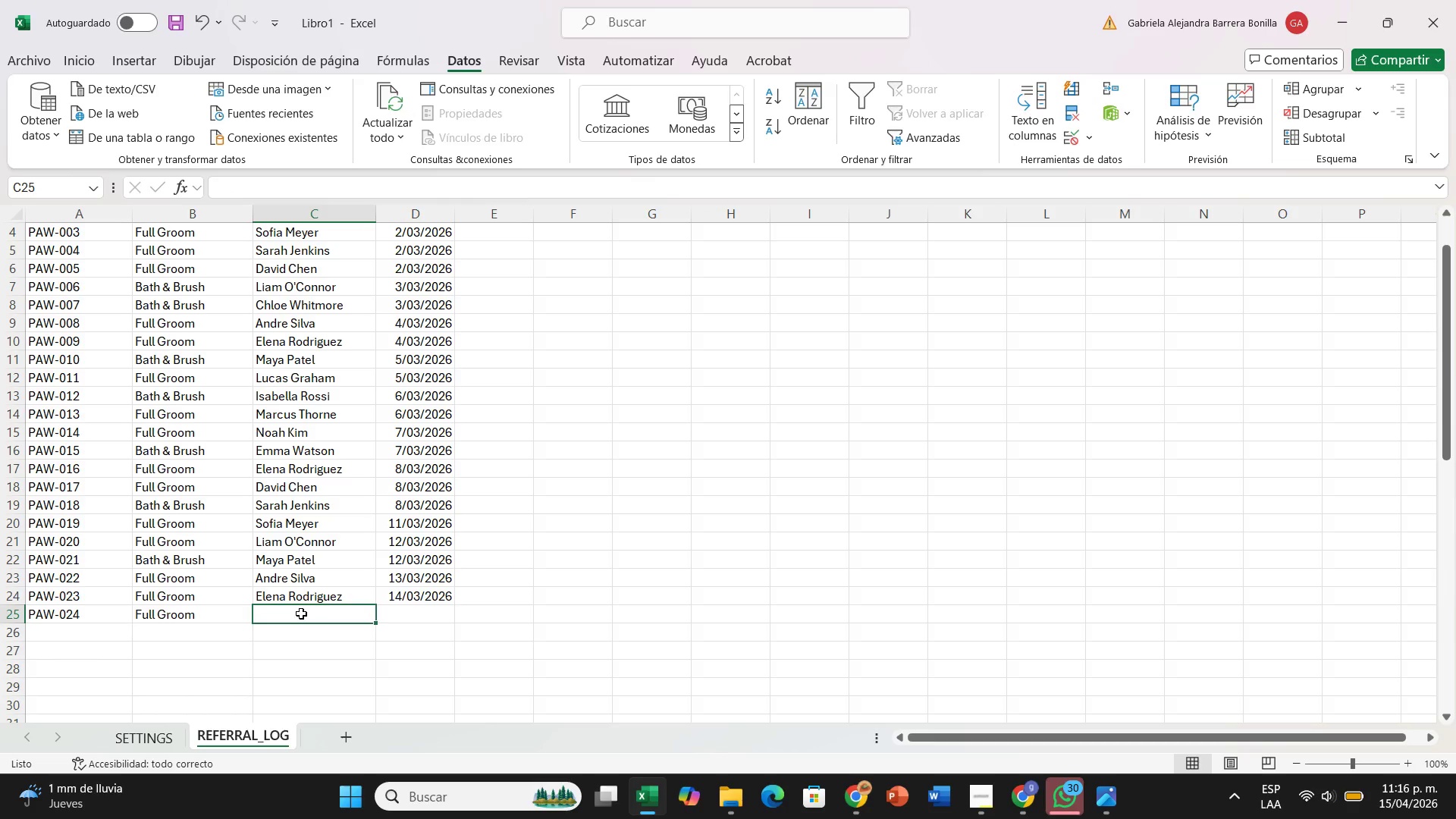 
key(CapsLock)
 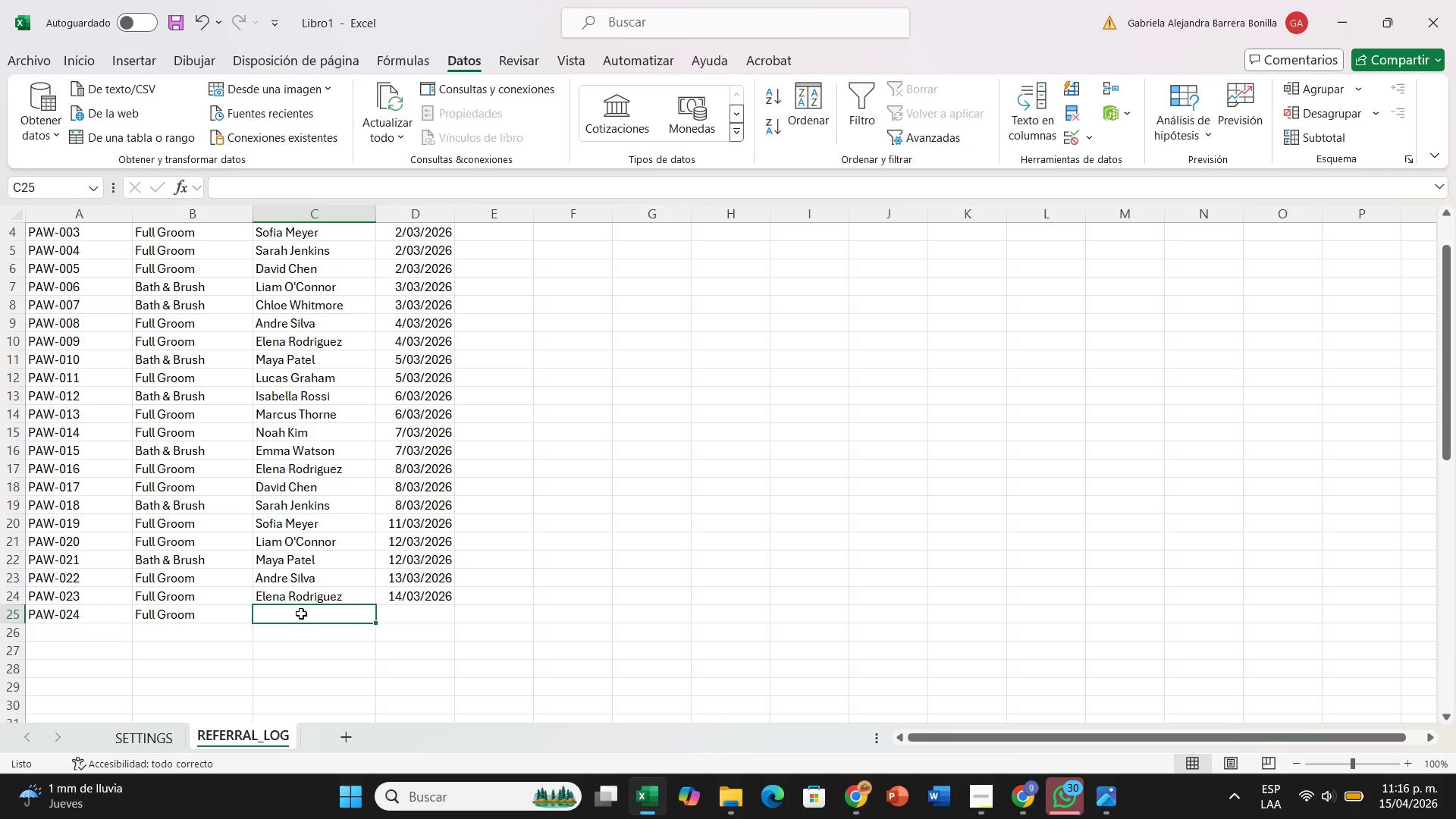 
key(CapsLock)
 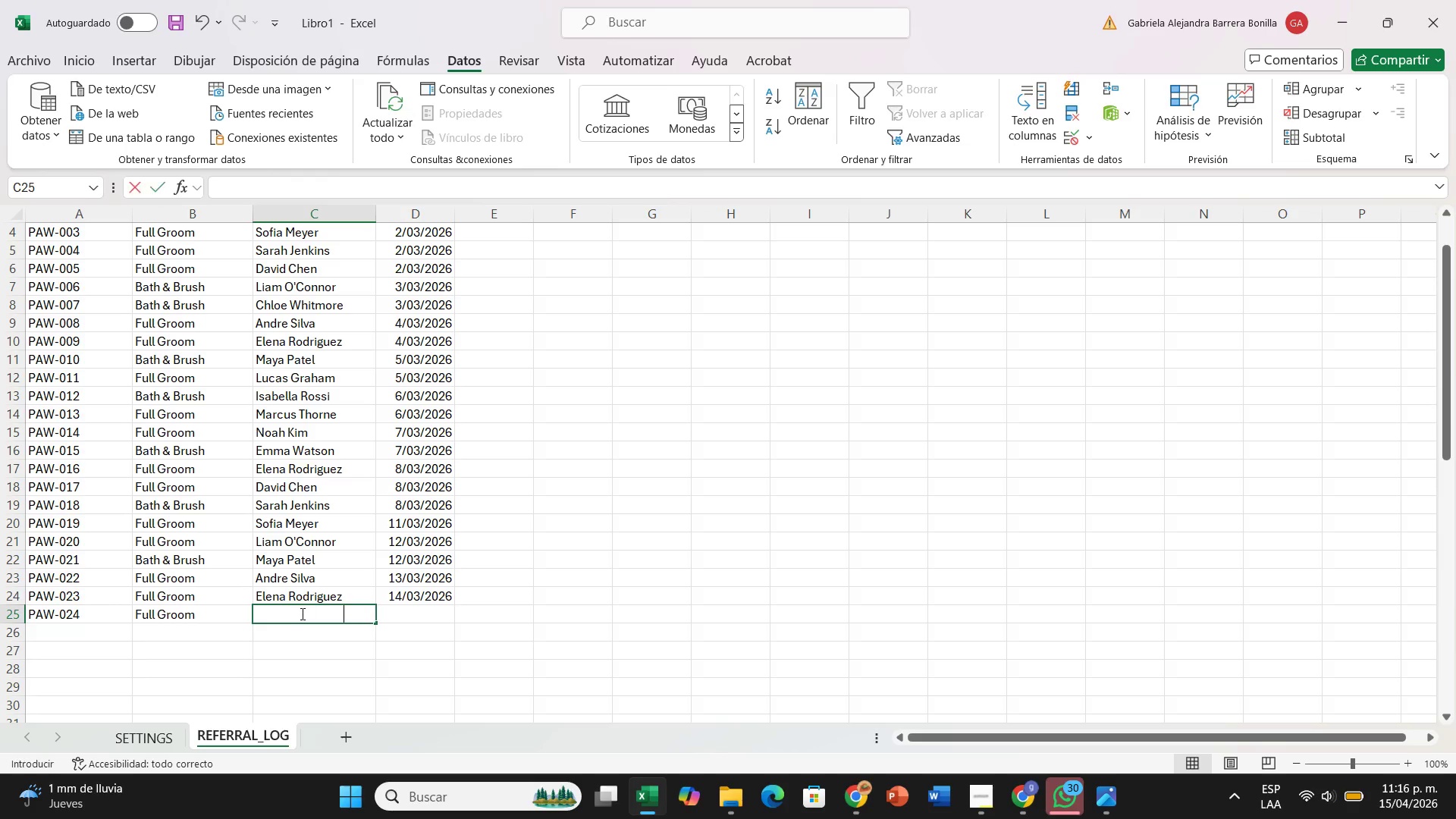 
key(C)
 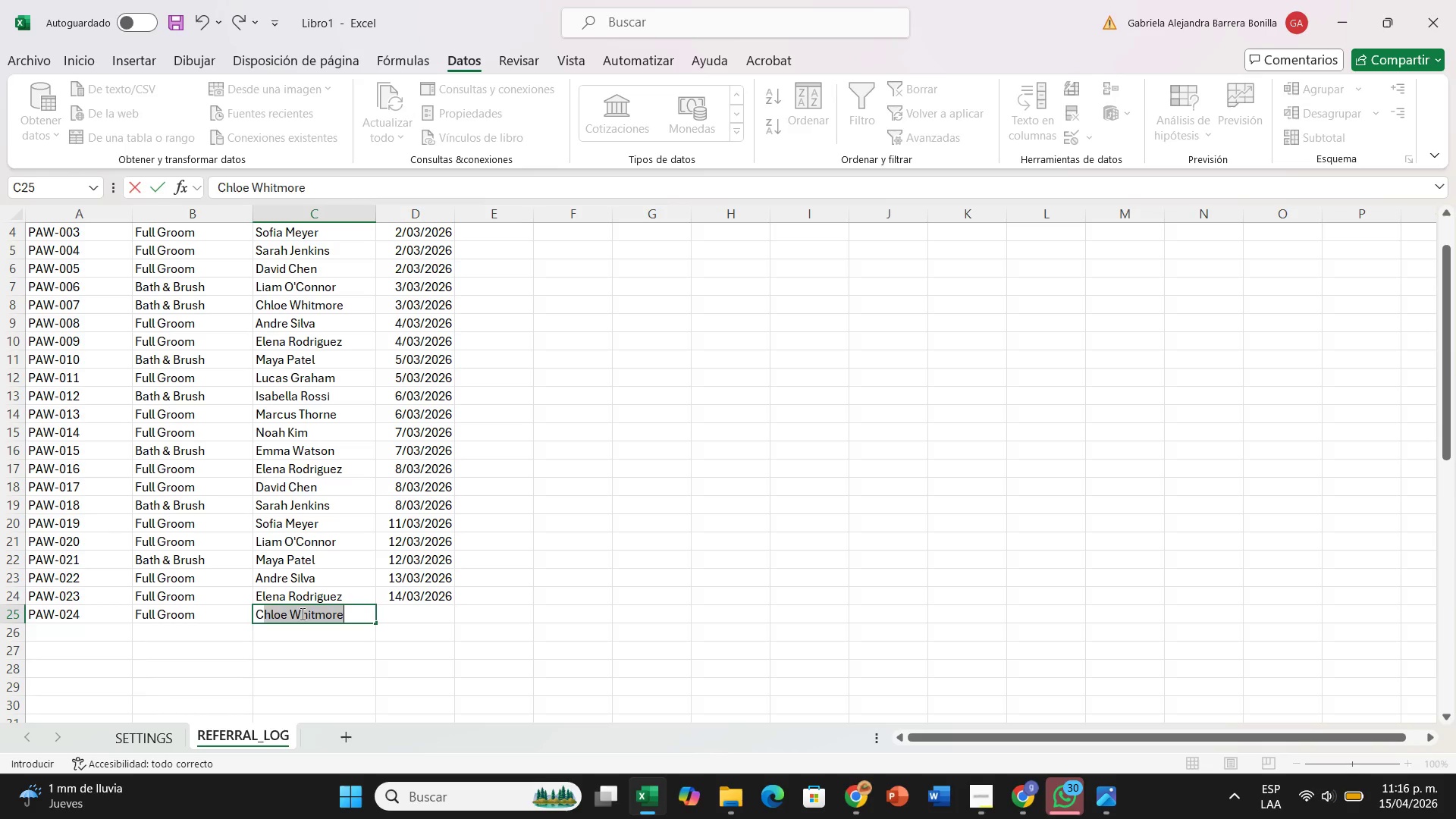 
key(CapsLock)
 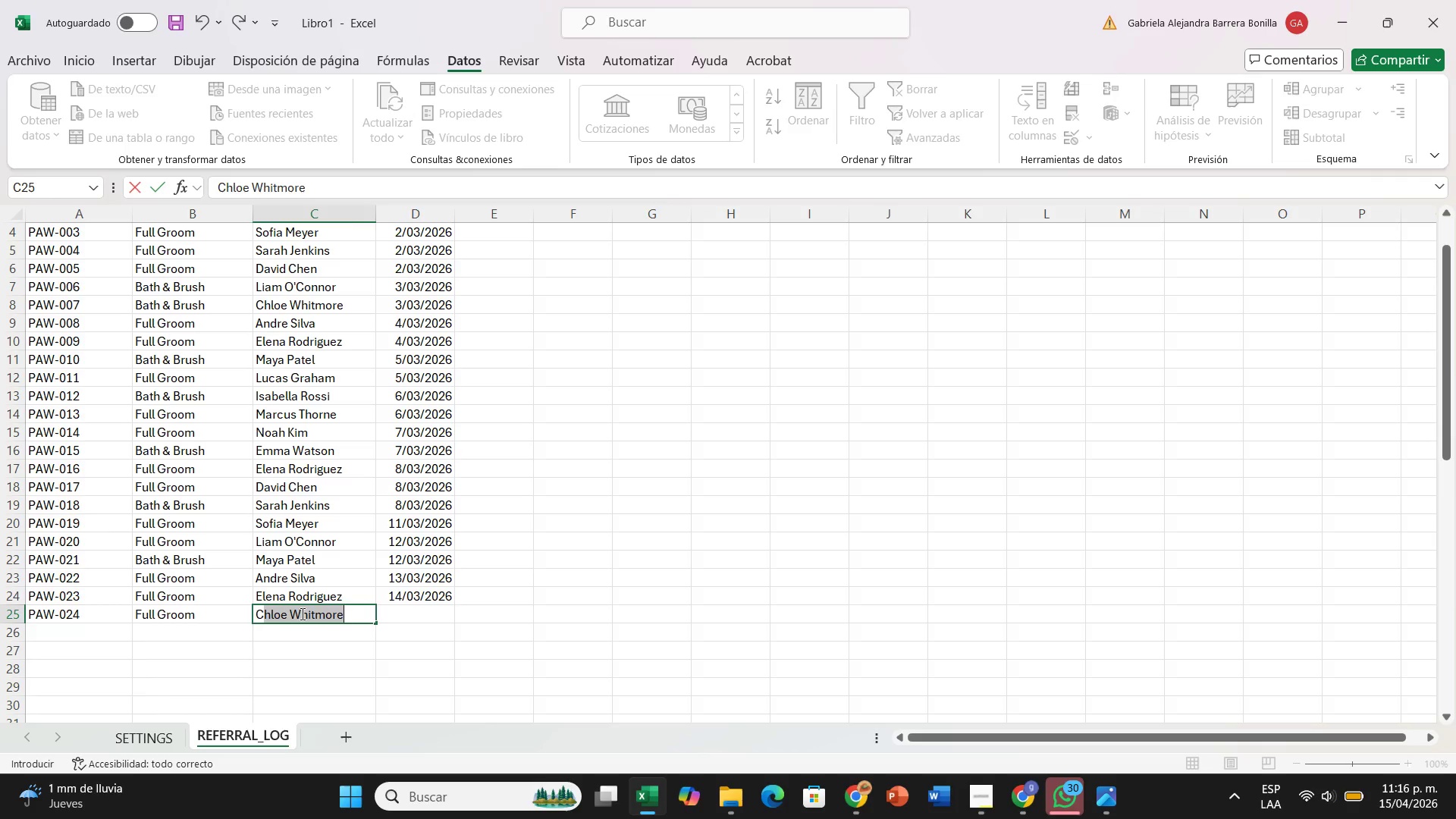 
key(ArrowRight)
 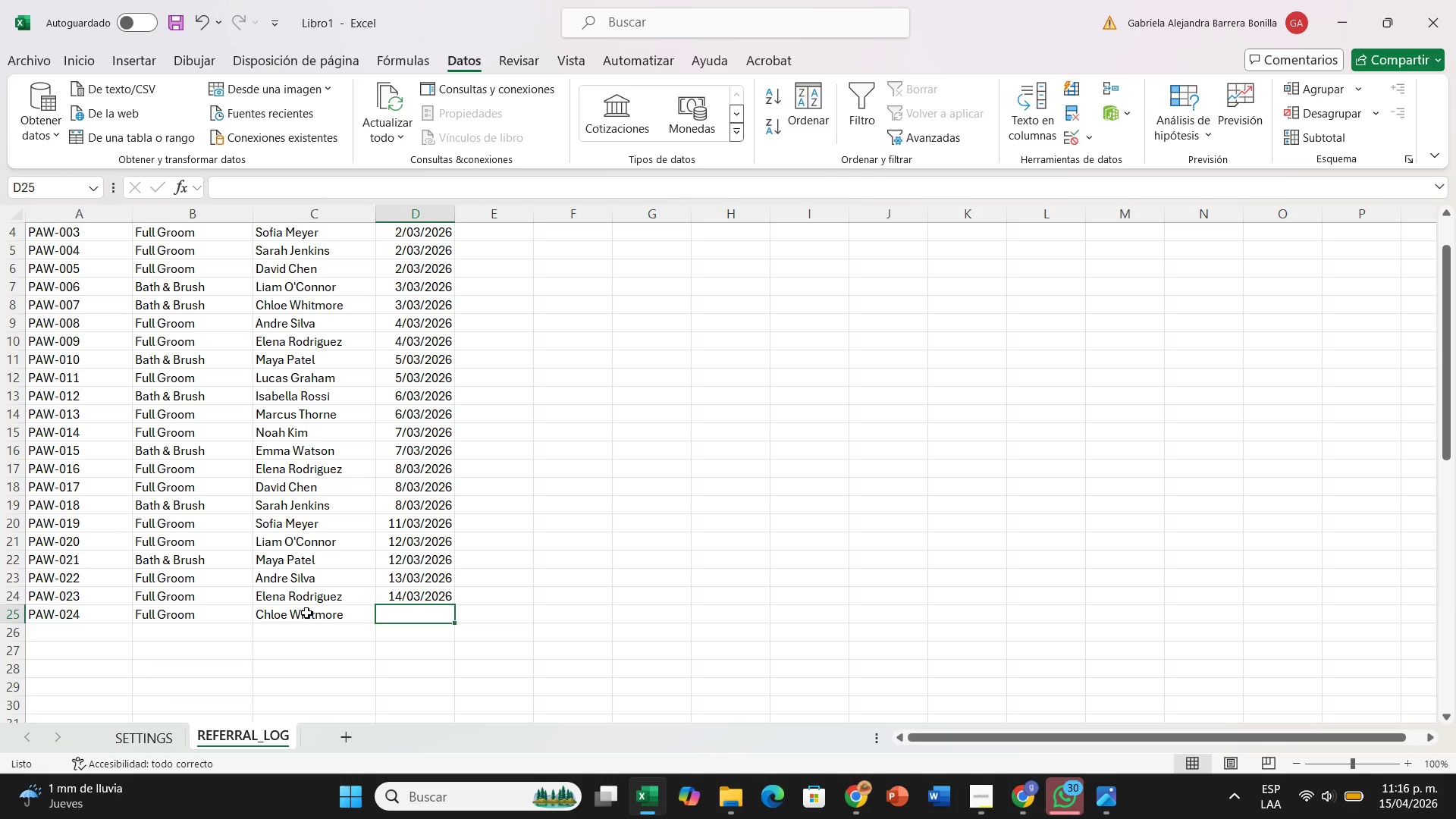 
type(14-3-26)
 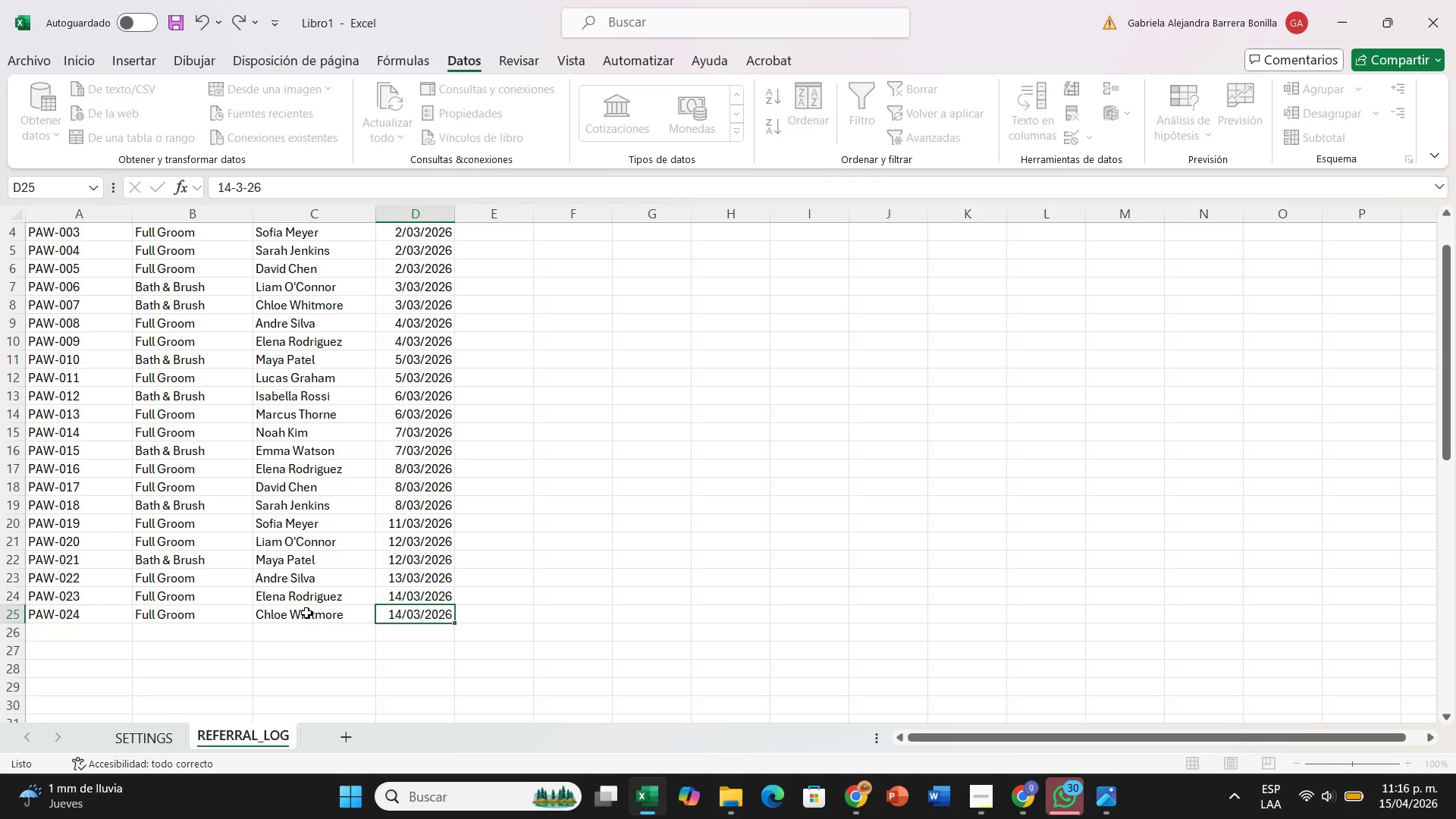 
key(Enter)
 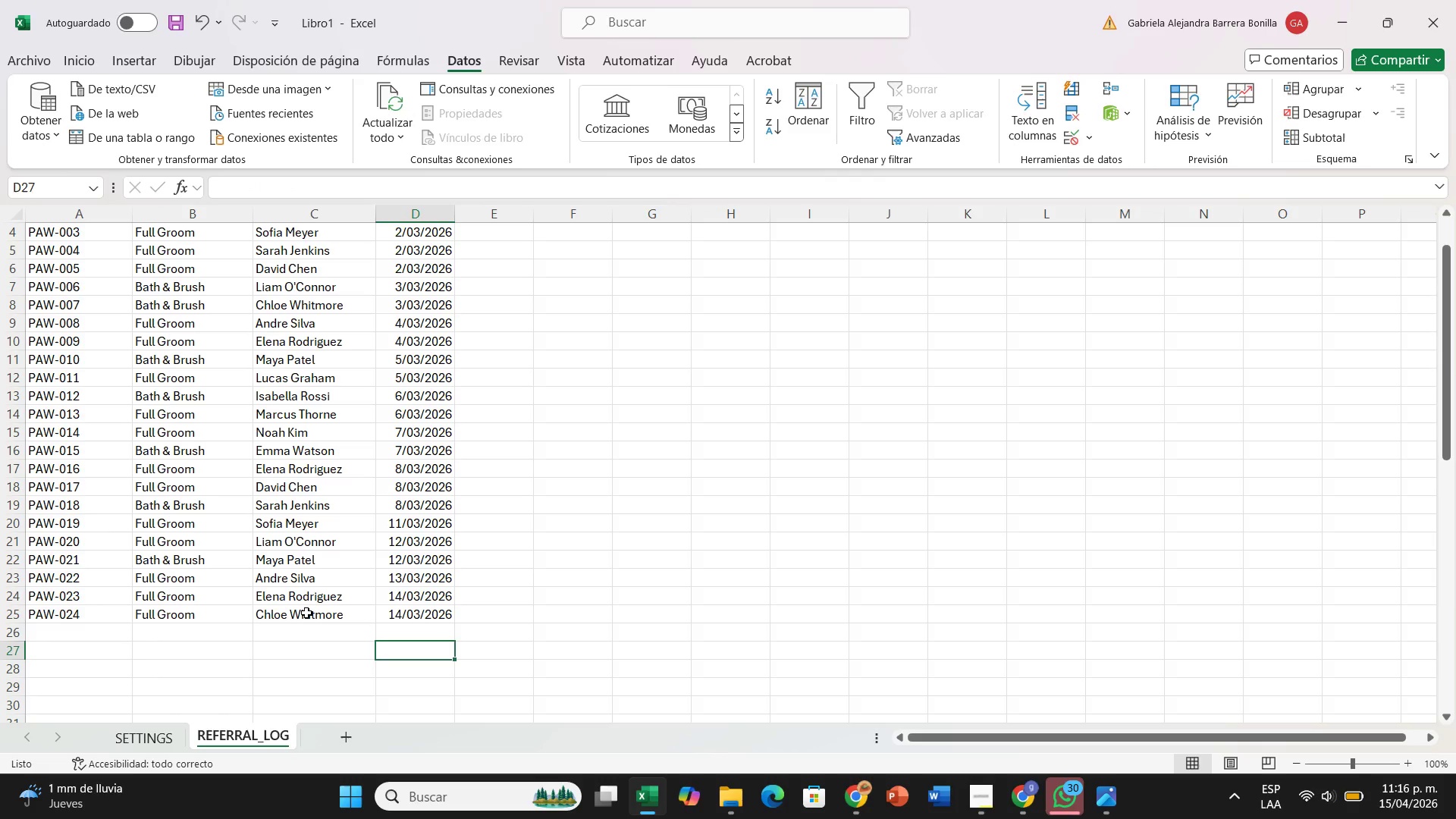 
key(ArrowDown)
 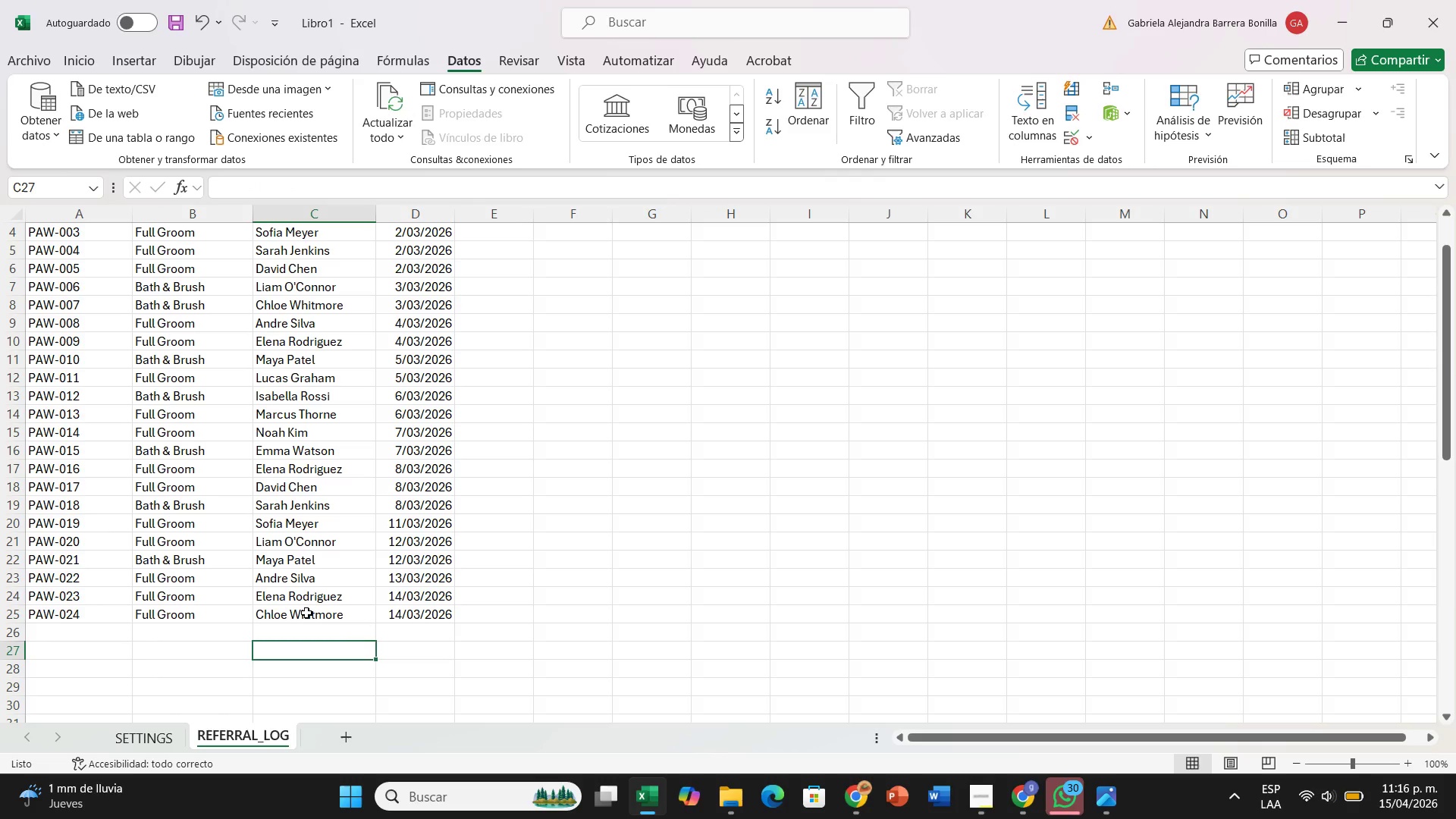 
key(ArrowLeft)
 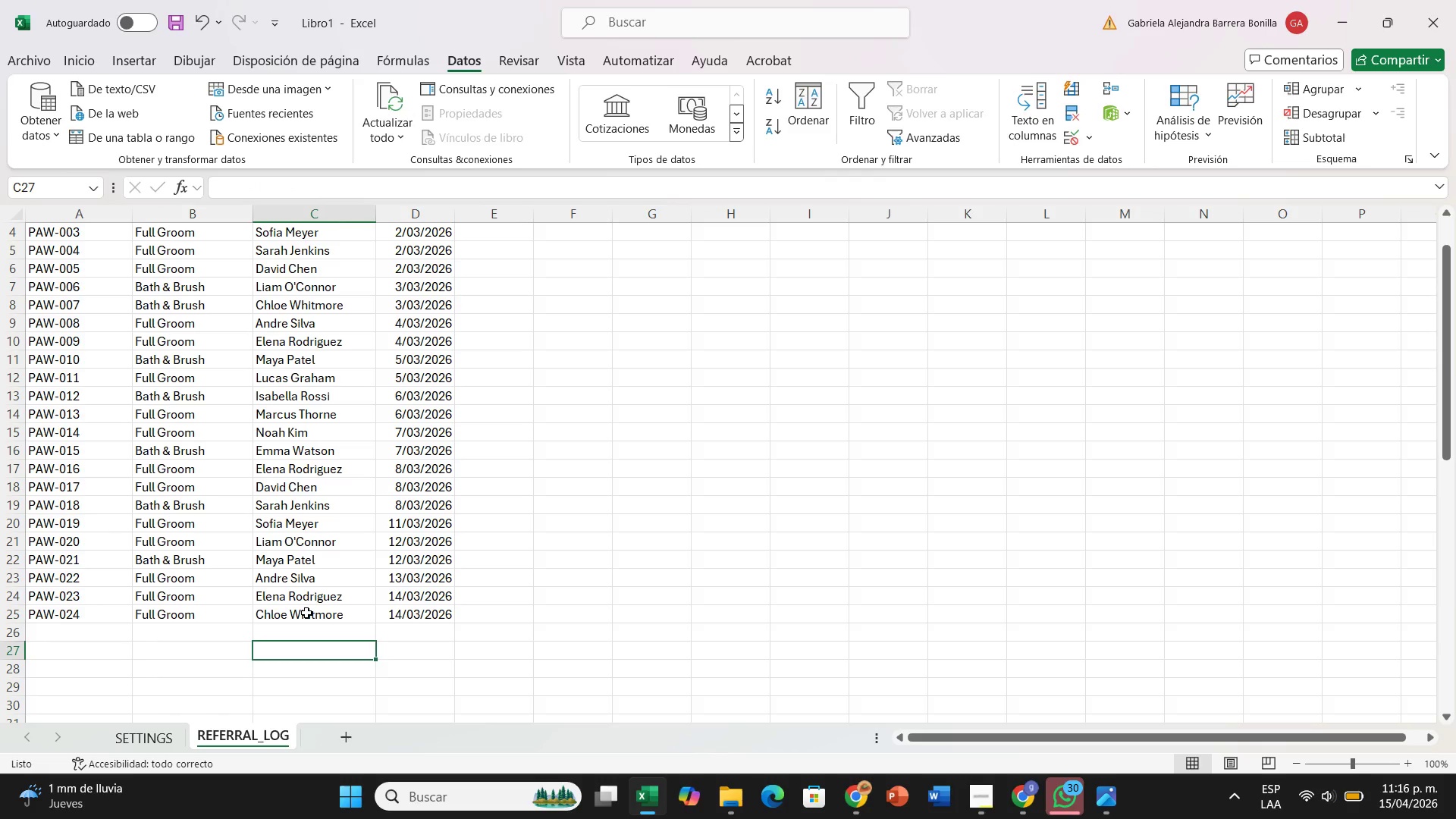 
key(ArrowLeft)
 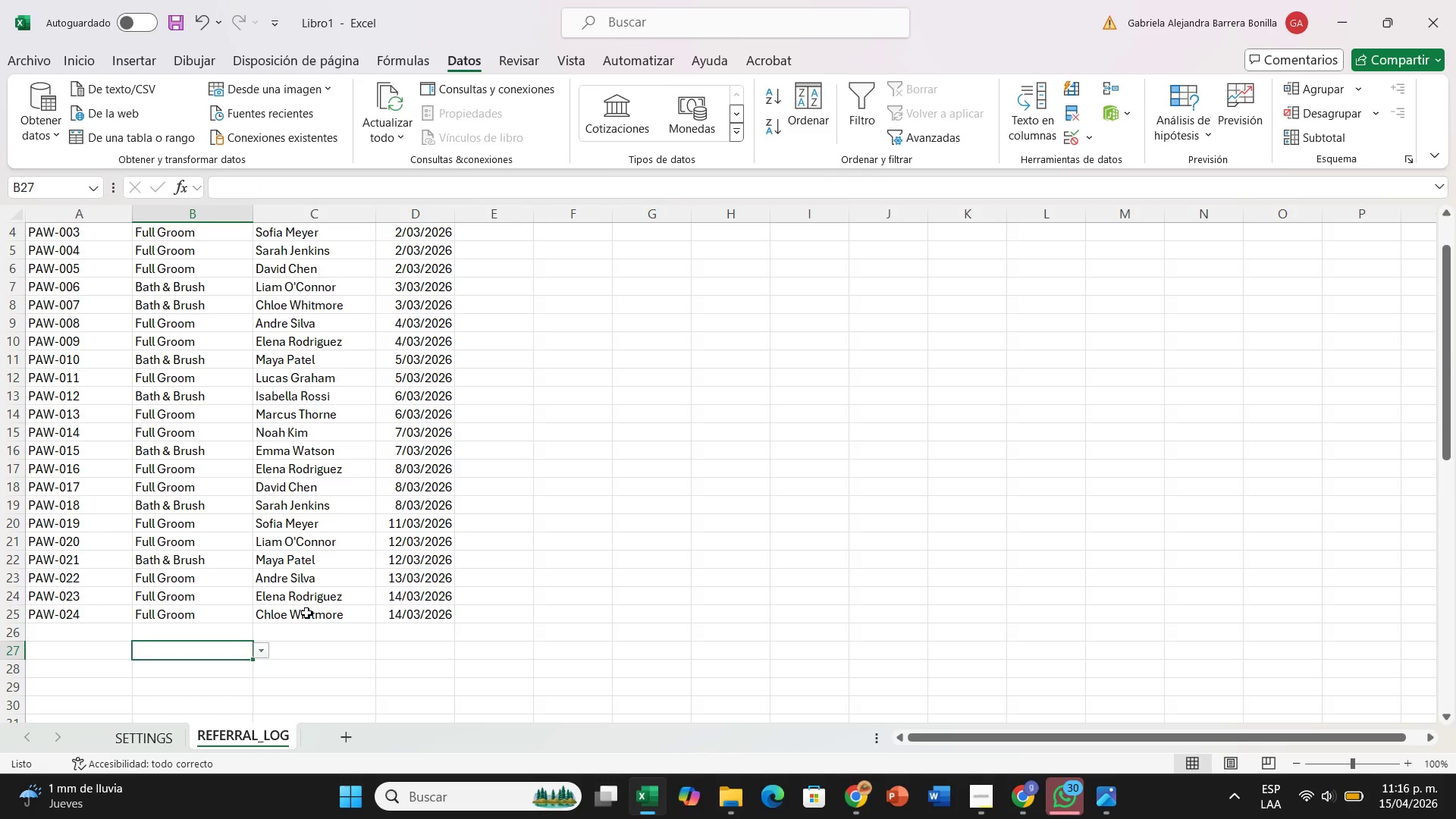 
key(ArrowLeft)
 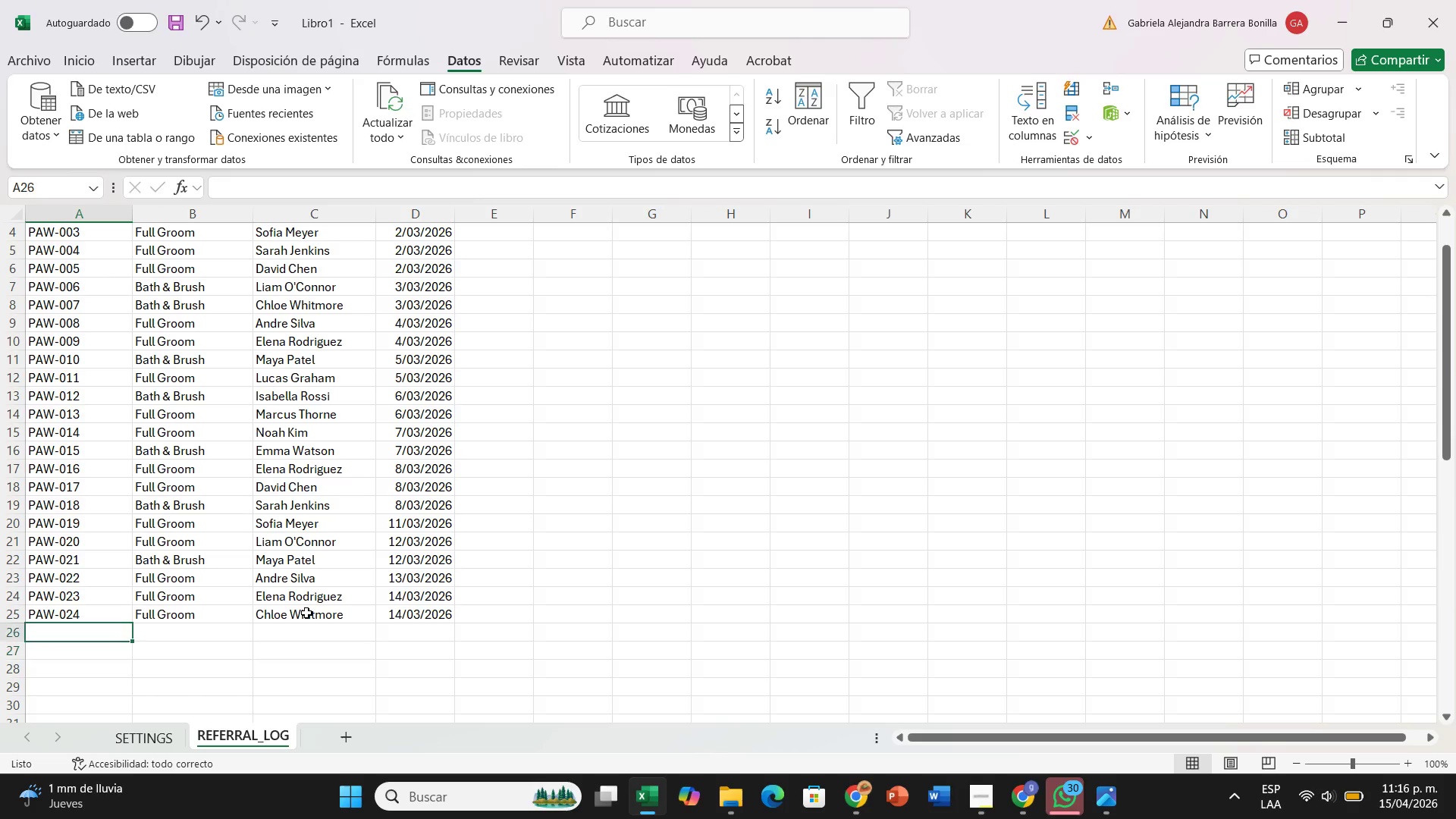 
key(ArrowUp)
 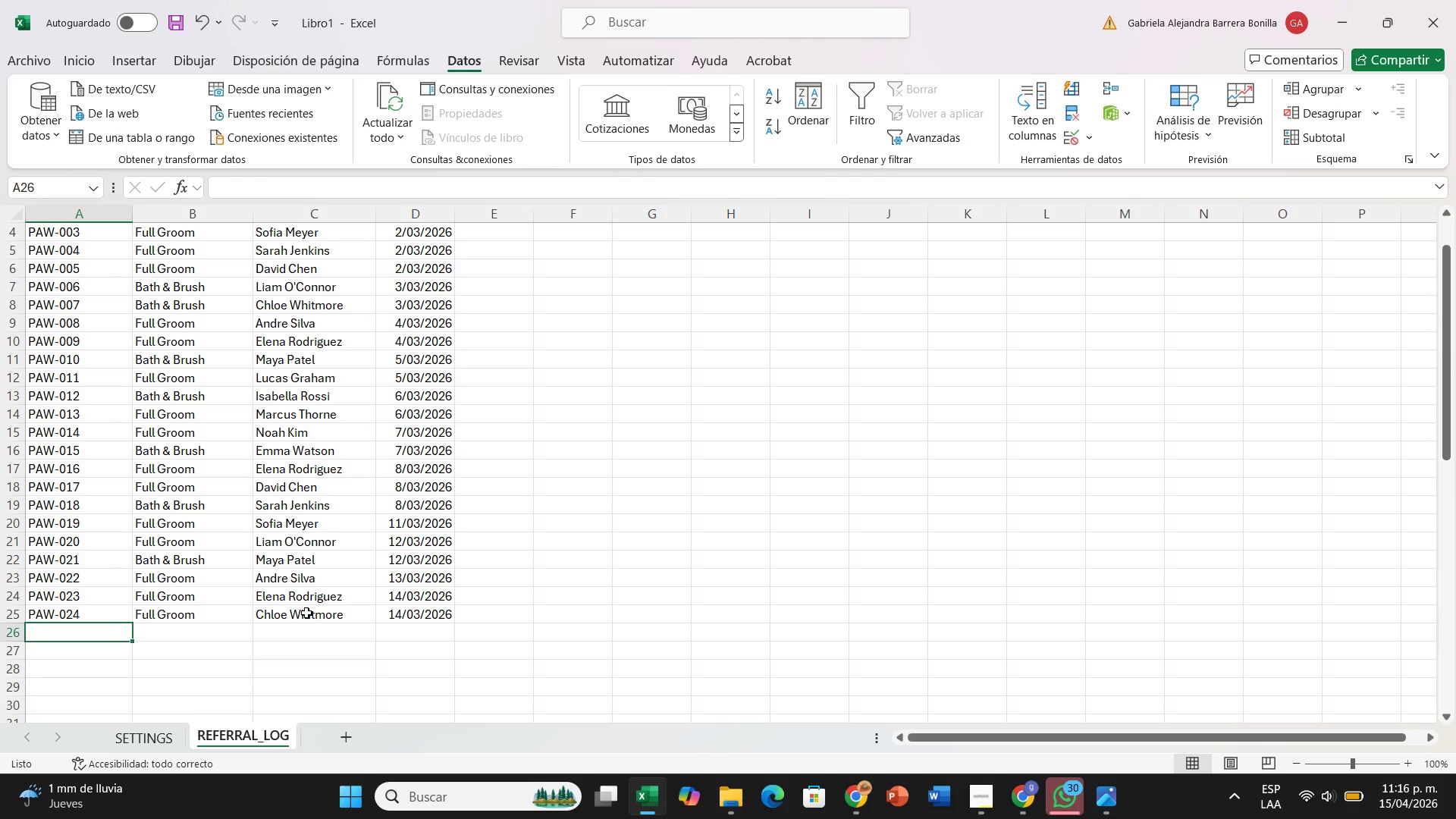 
type(PAW-025)
 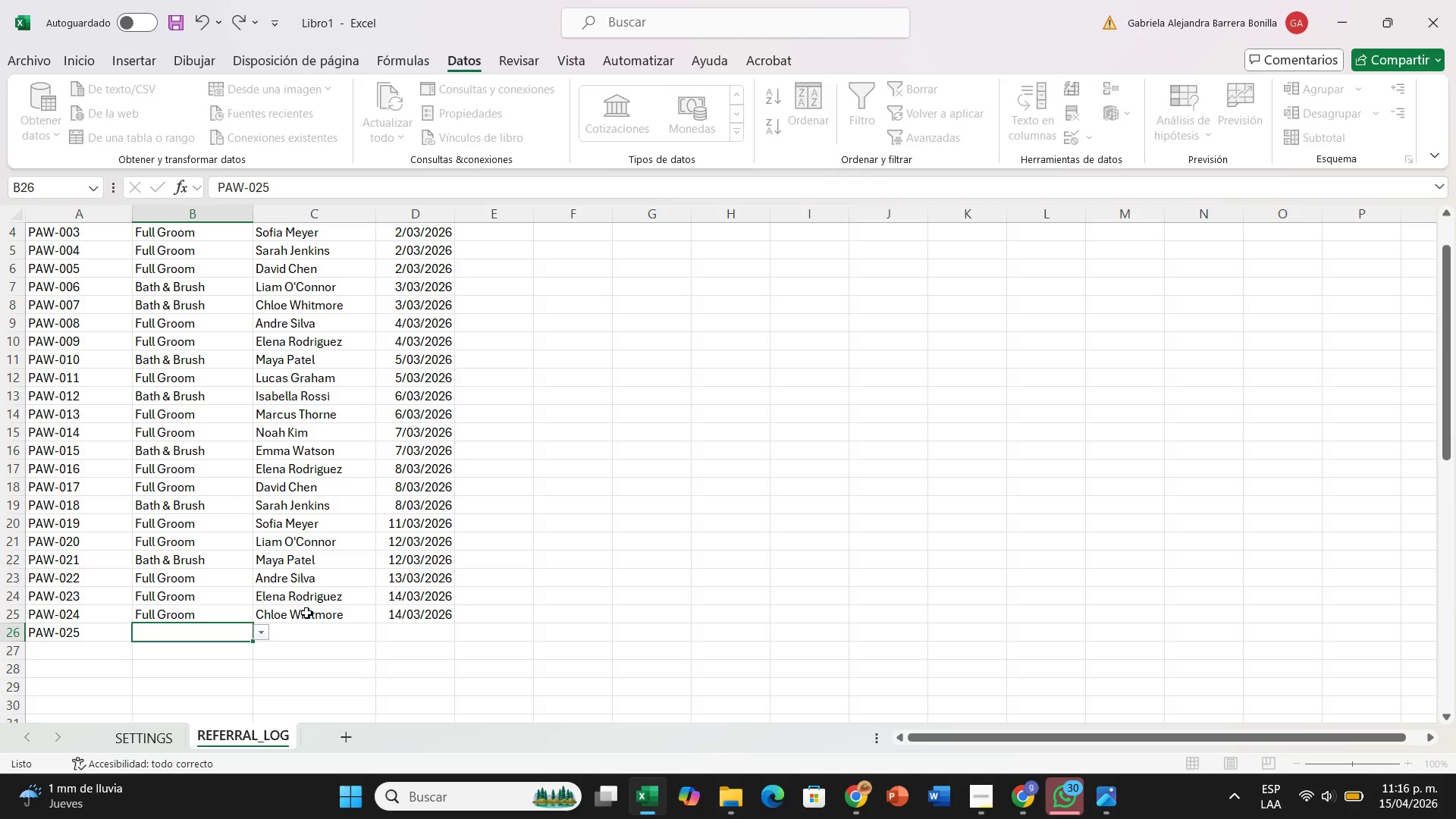 
key(ArrowRight)
 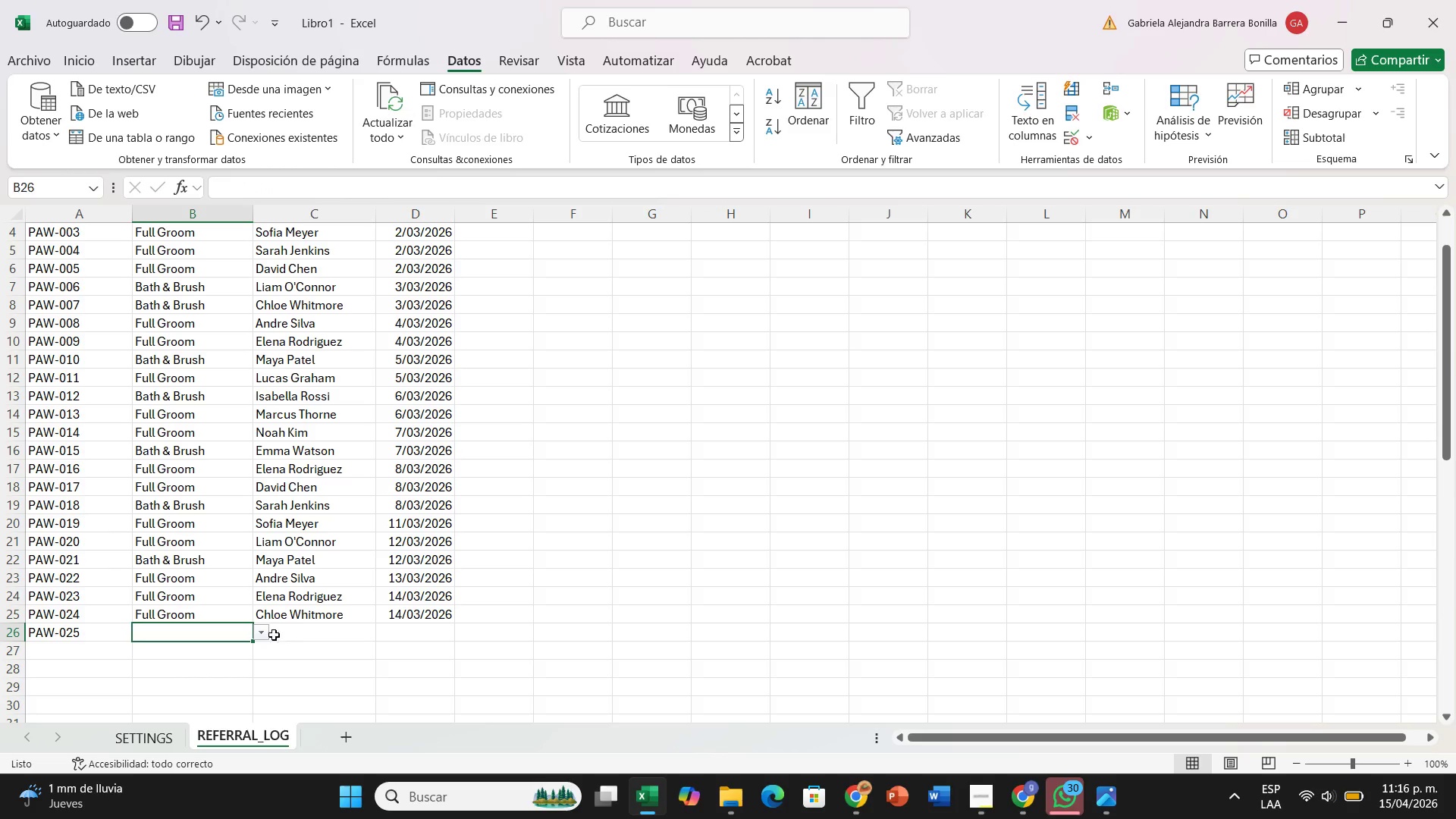 
left_click([259, 632])
 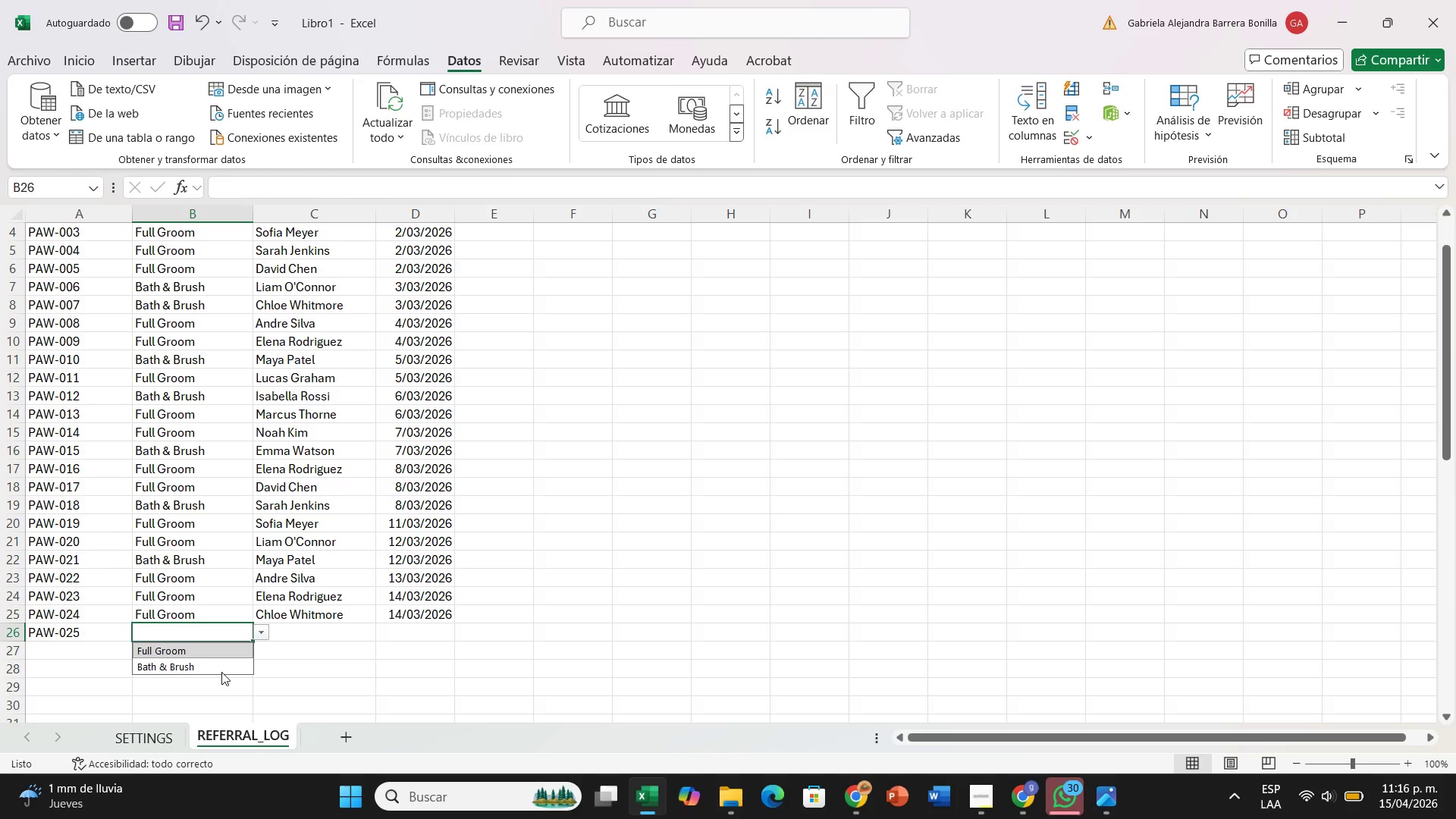 
left_click([221, 671])
 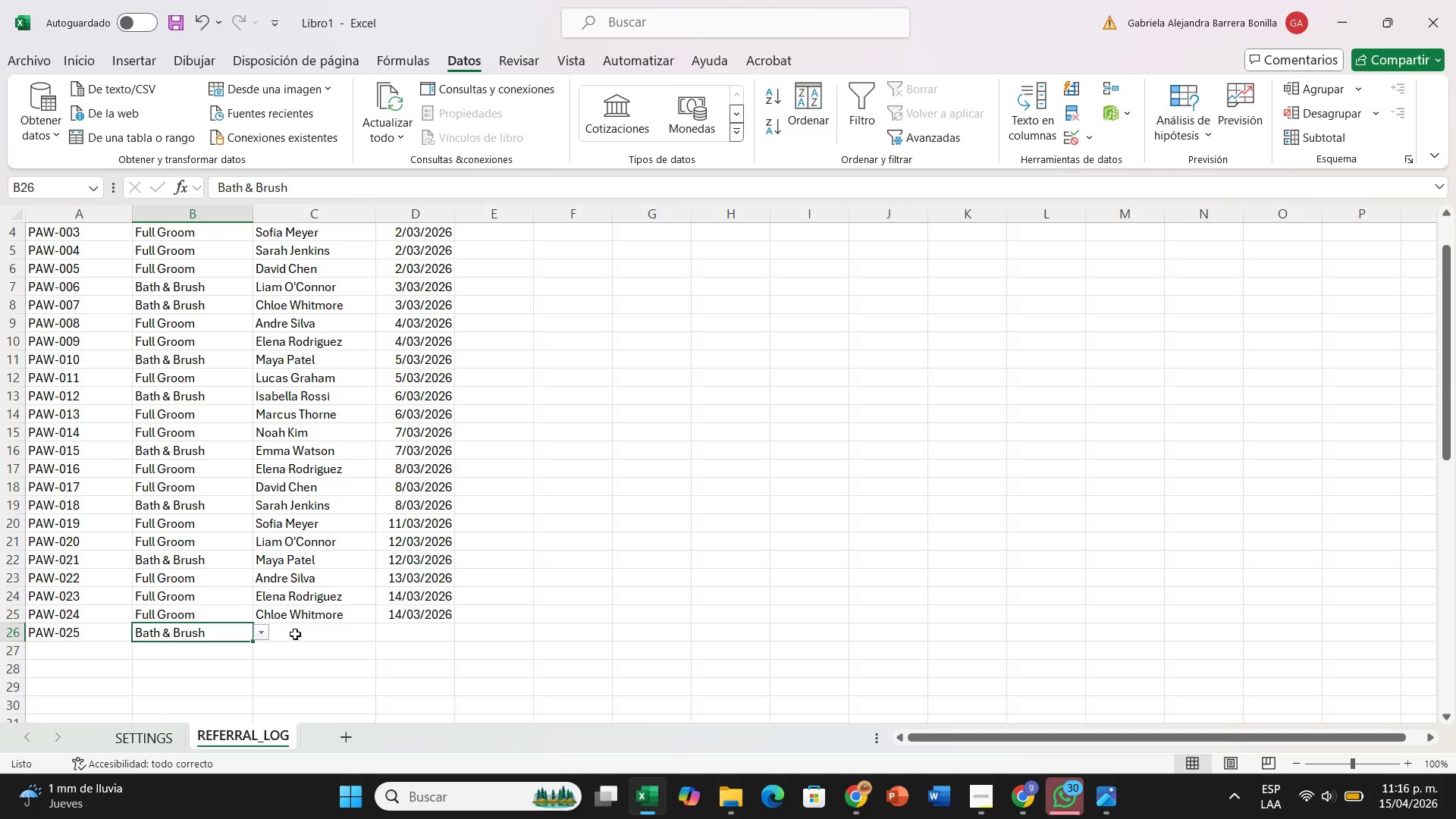 
left_click([295, 634])
 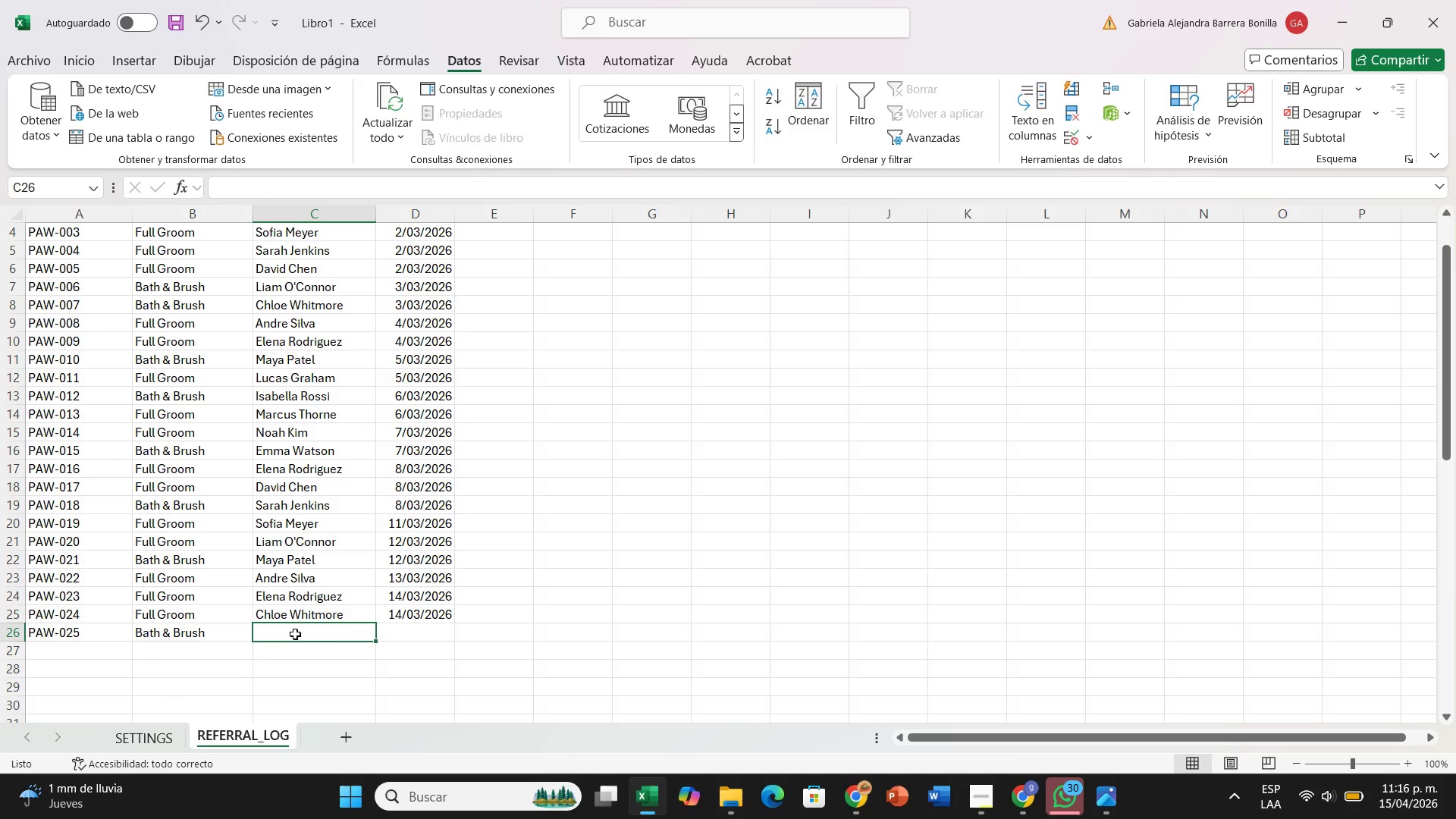 
key(L)
 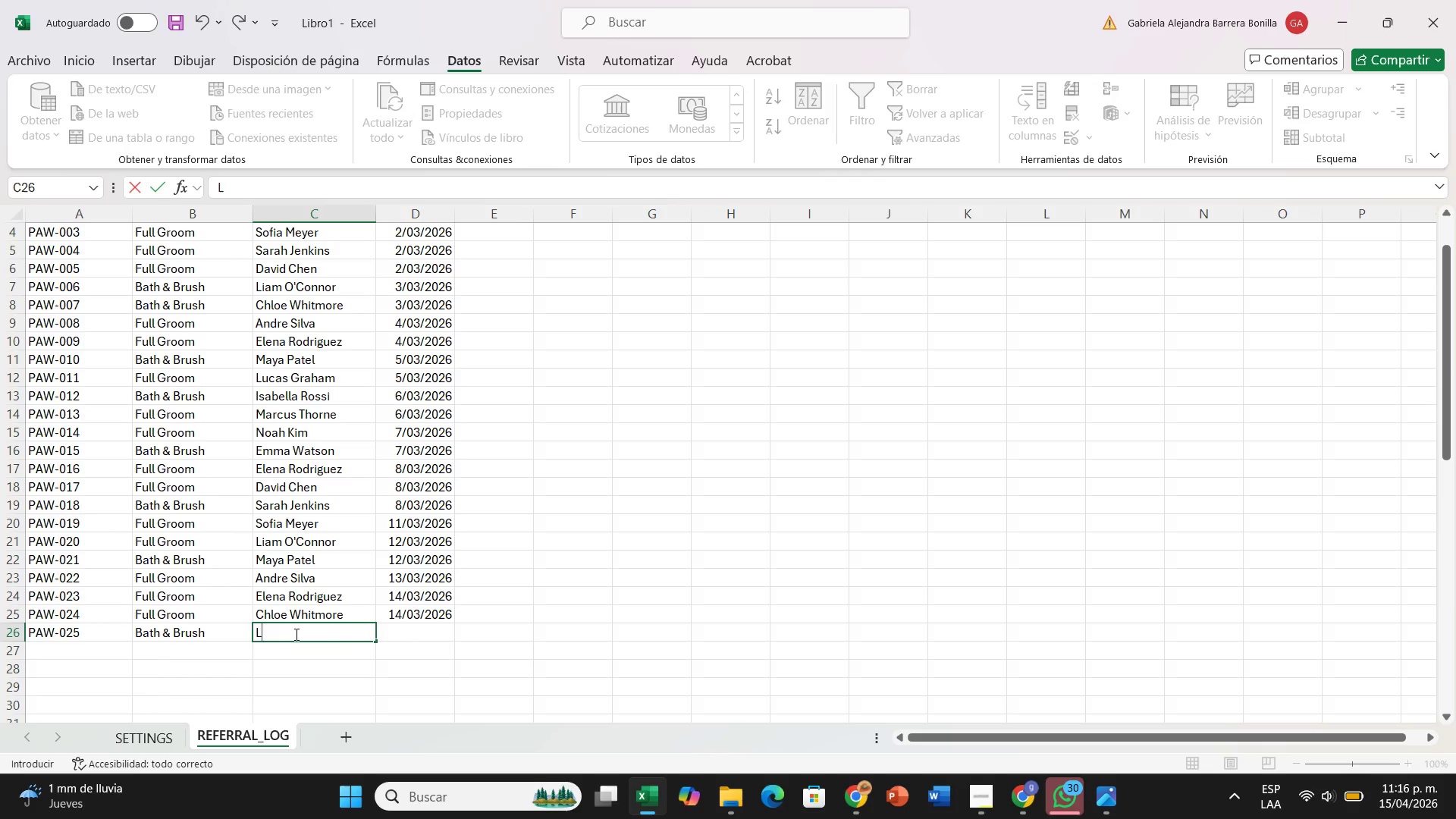 
key(CapsLock)
 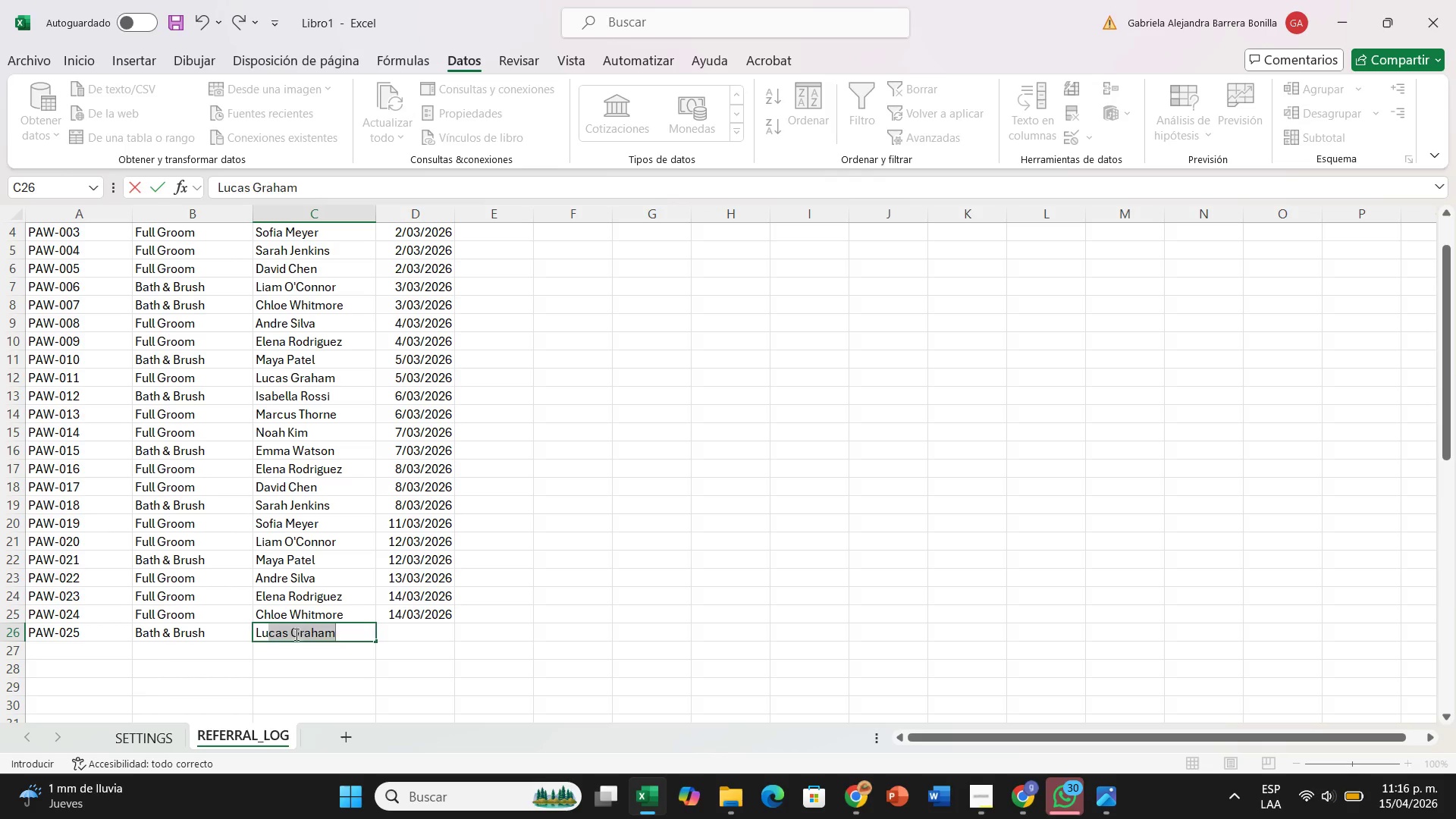 
key(U)
 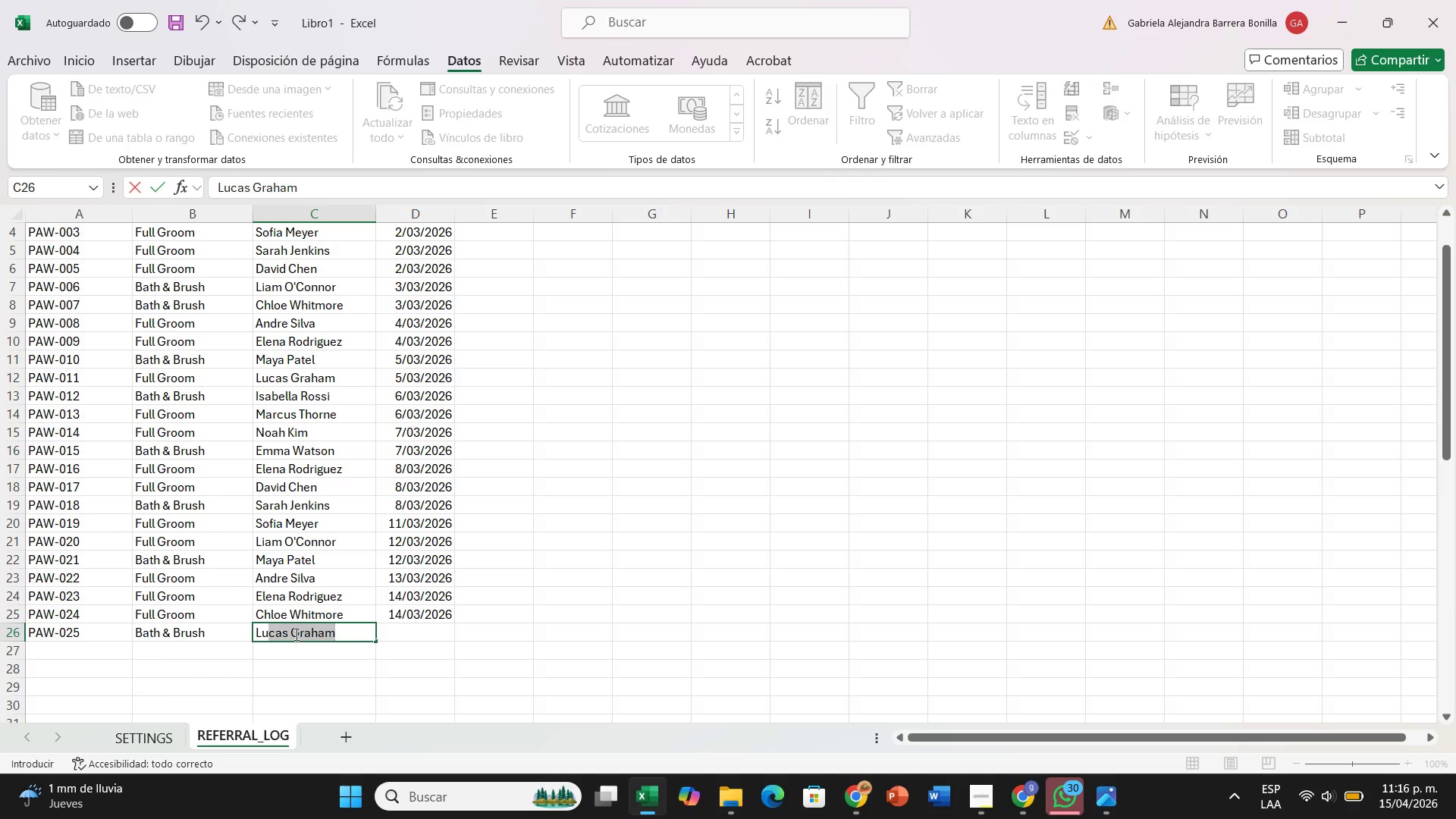 
key(ArrowRight)
 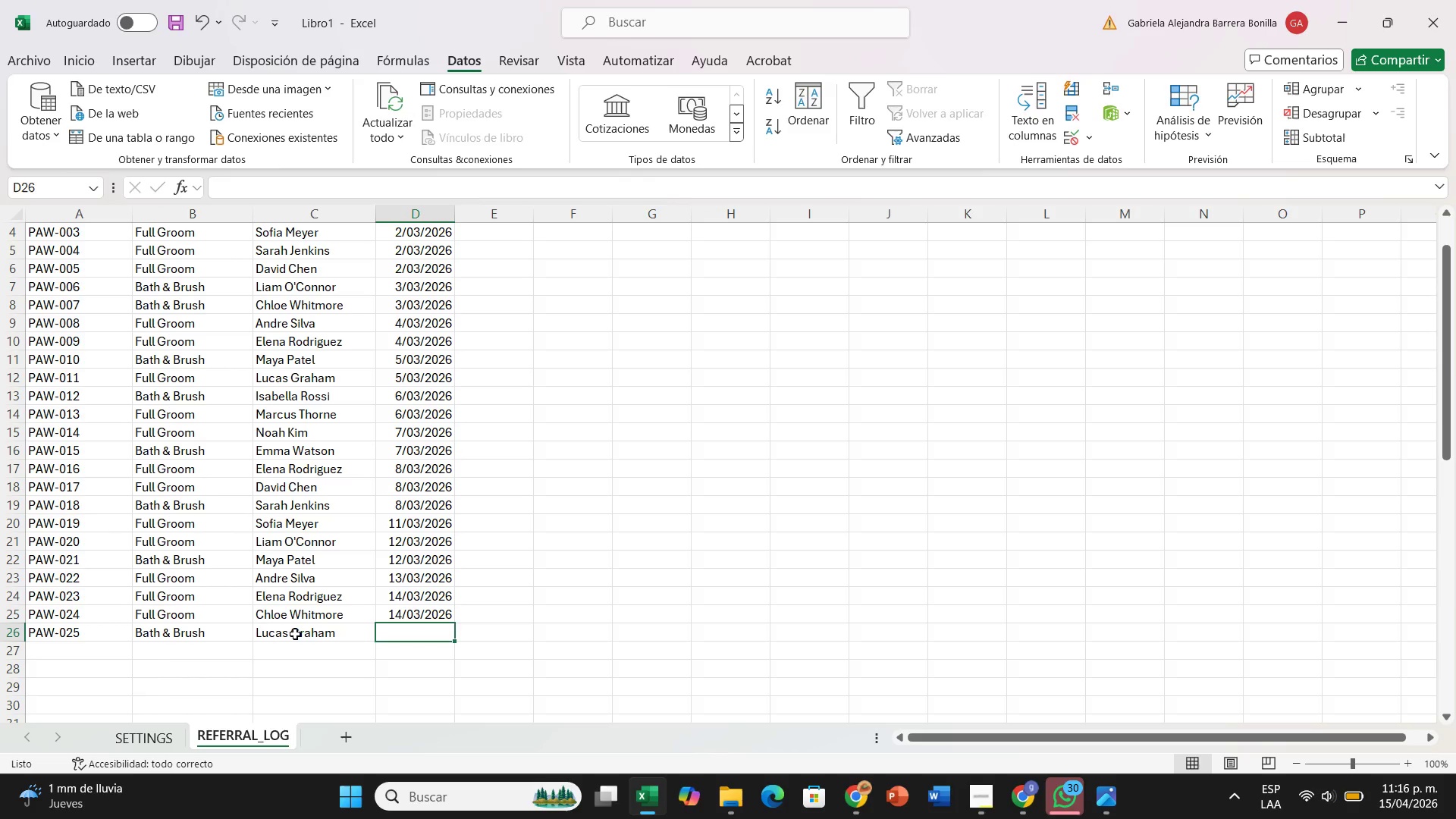 
type(15326)
 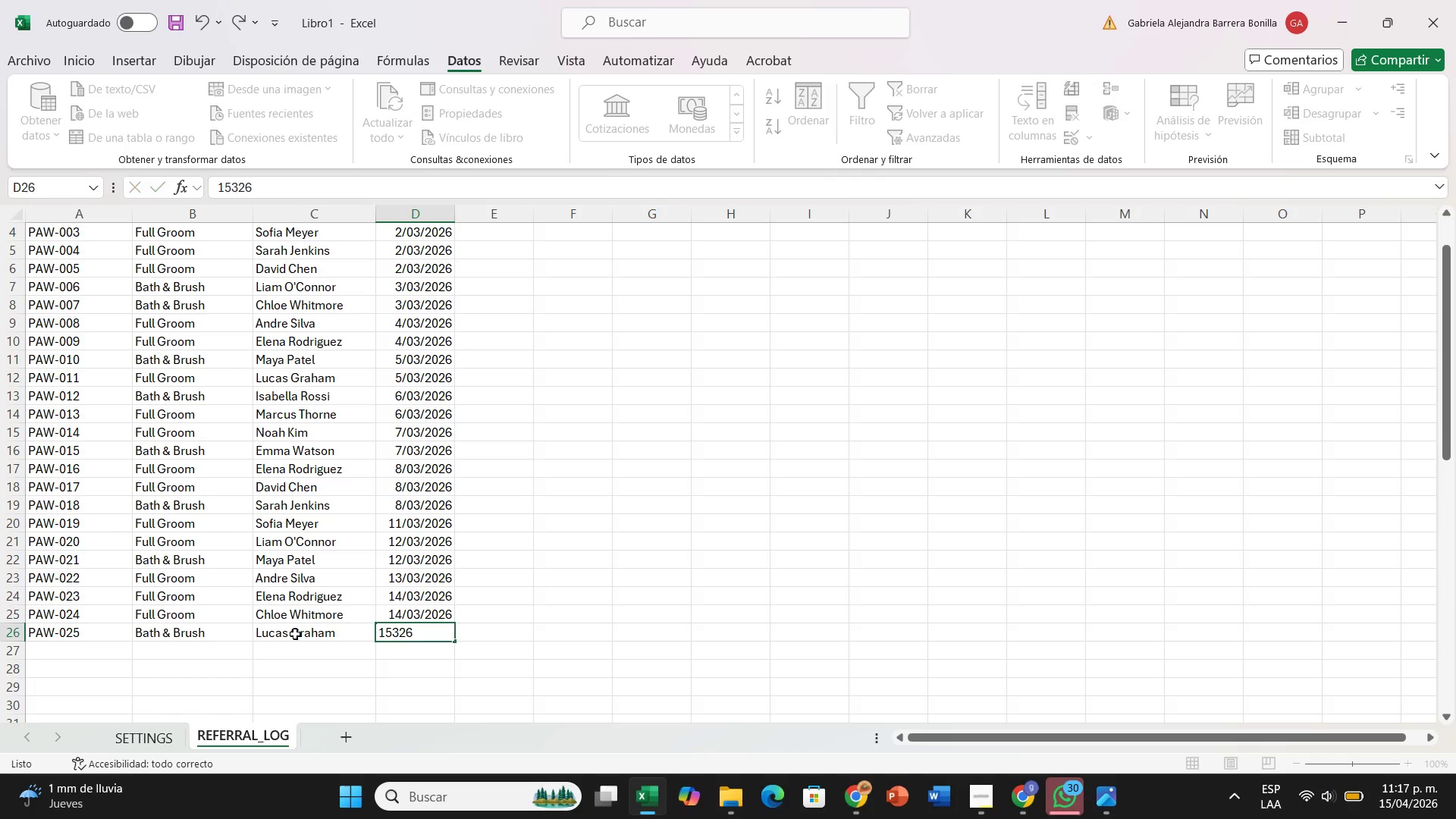 
key(Enter)
 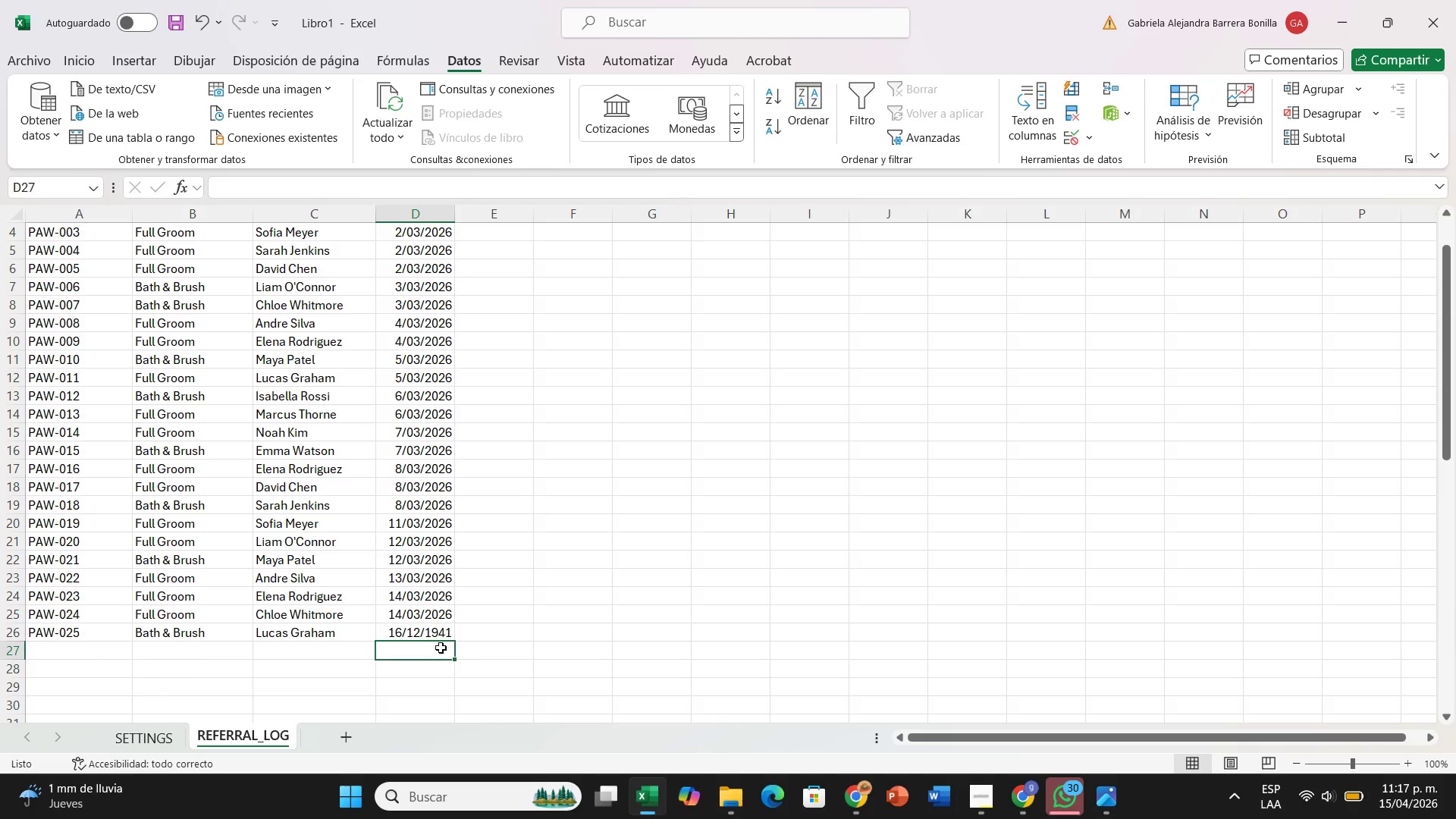 
double_click([441, 636])
 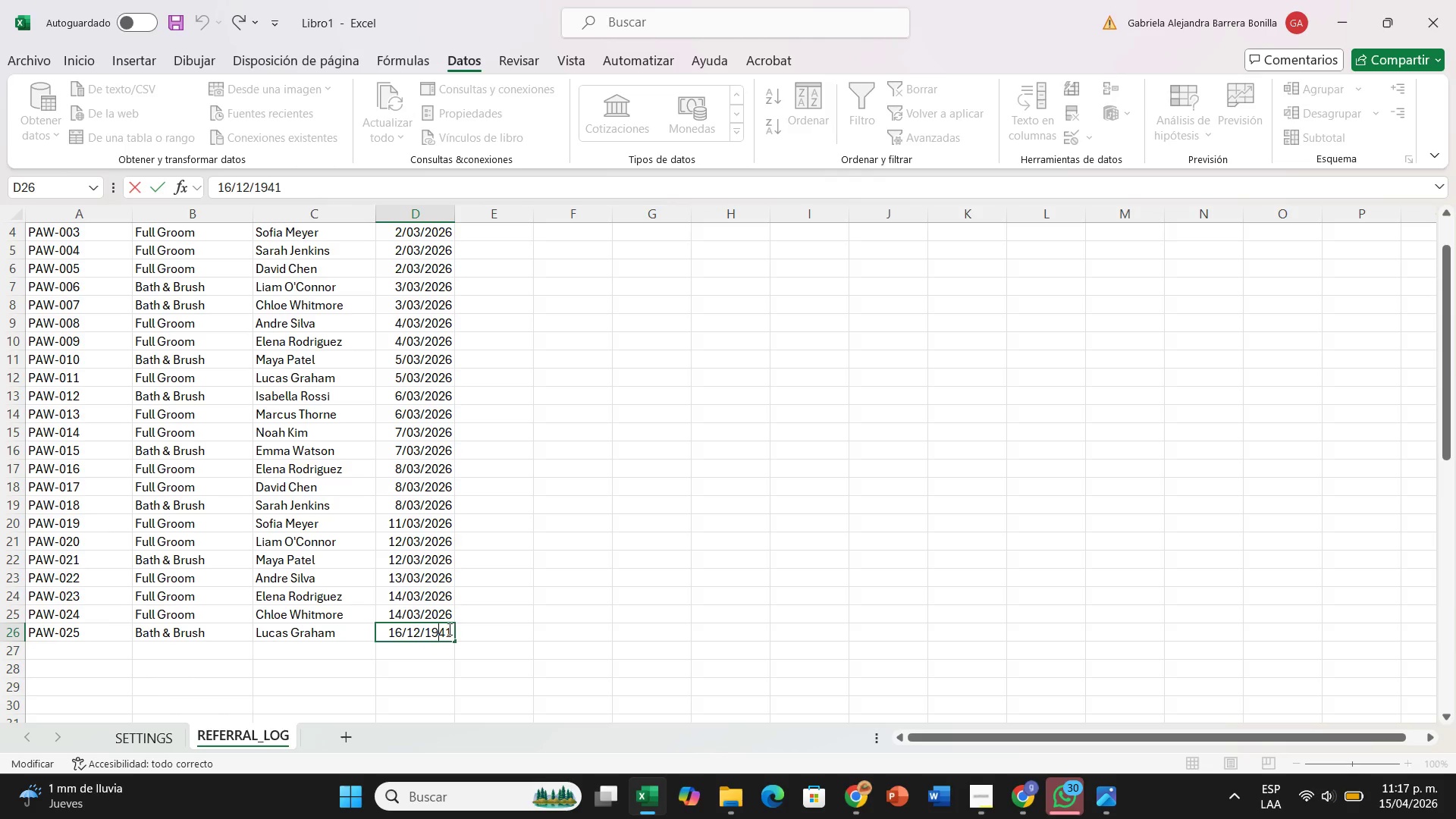 
left_click([448, 629])
 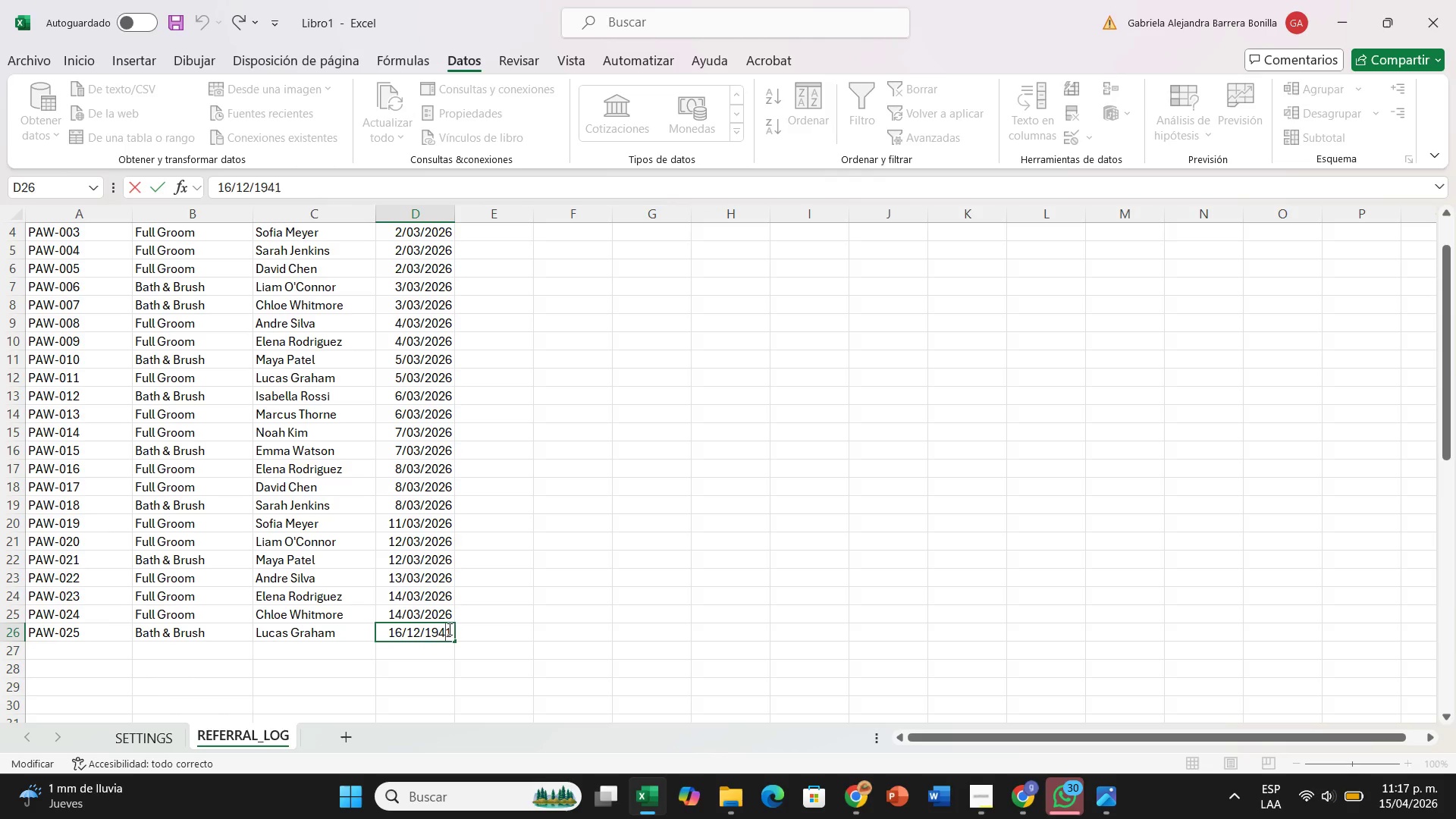 
key(Backspace)
key(Backspace)
key(Backspace)
key(Backspace)
key(Backspace)
key(Backspace)
key(Backspace)
key(Backspace)
key(Backspace)
type(14-)
key(Backspace)
key(Backspace)
type(5-3-26)
 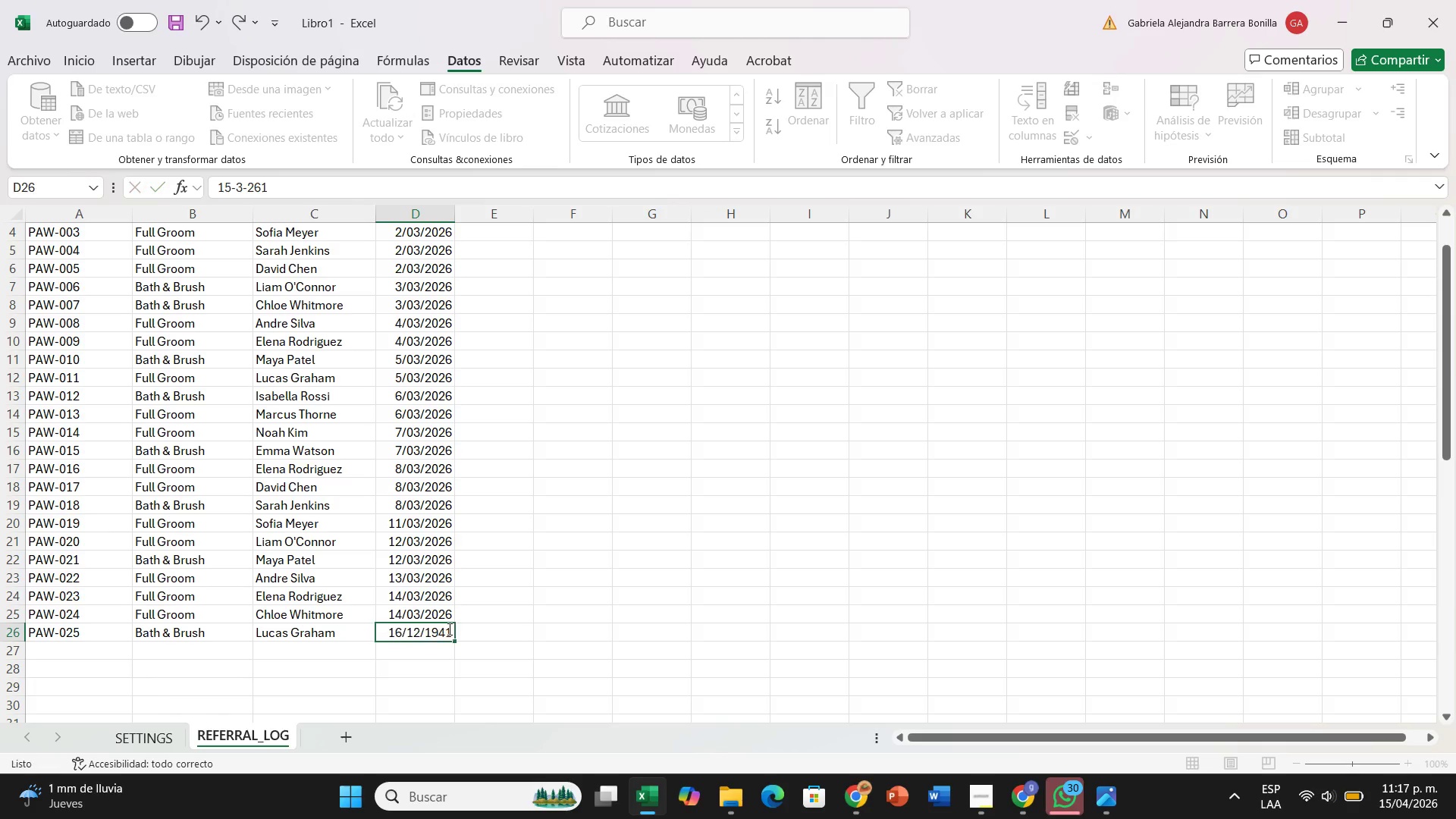 
key(Enter)
 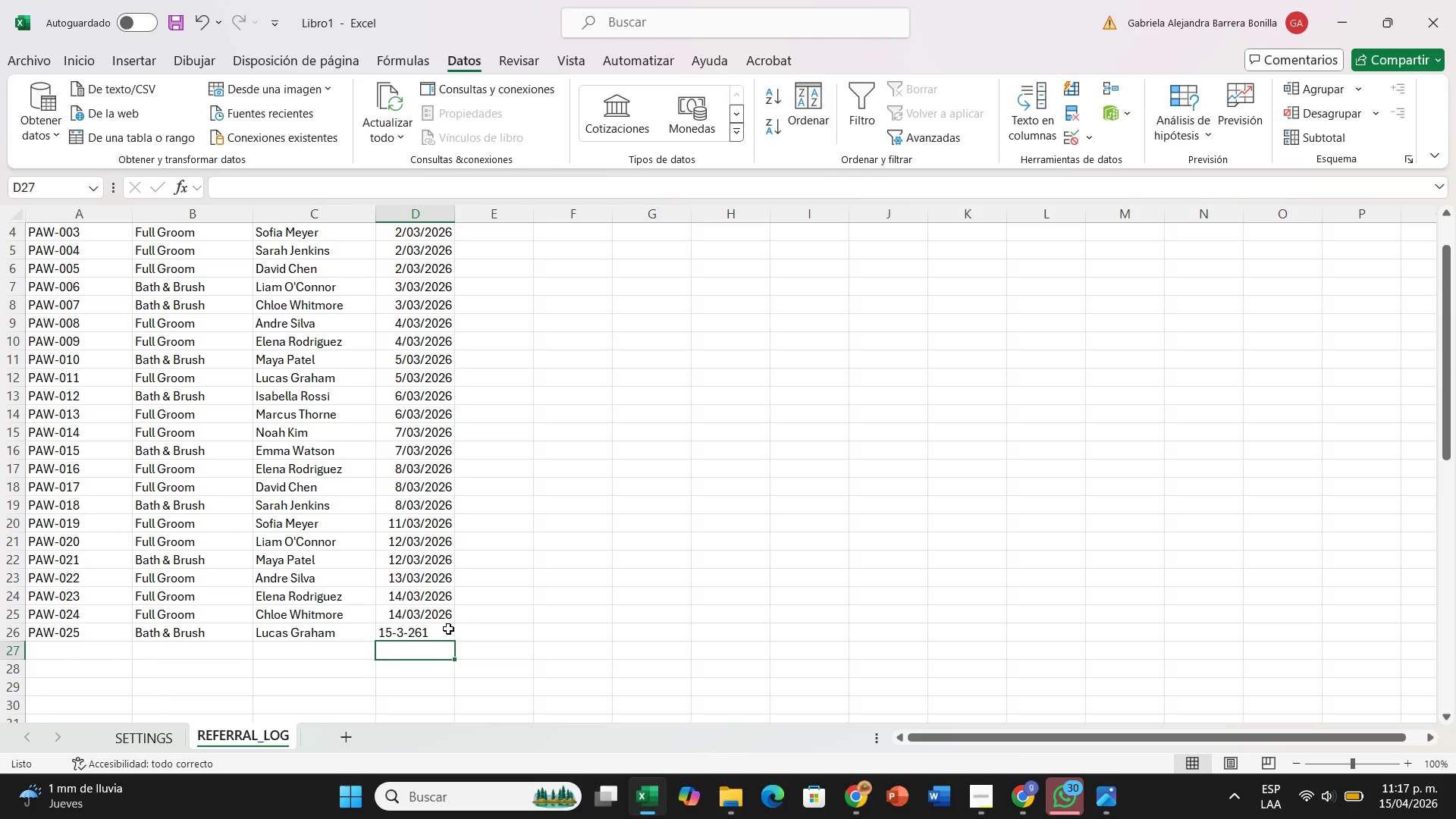 
left_click([448, 629])
 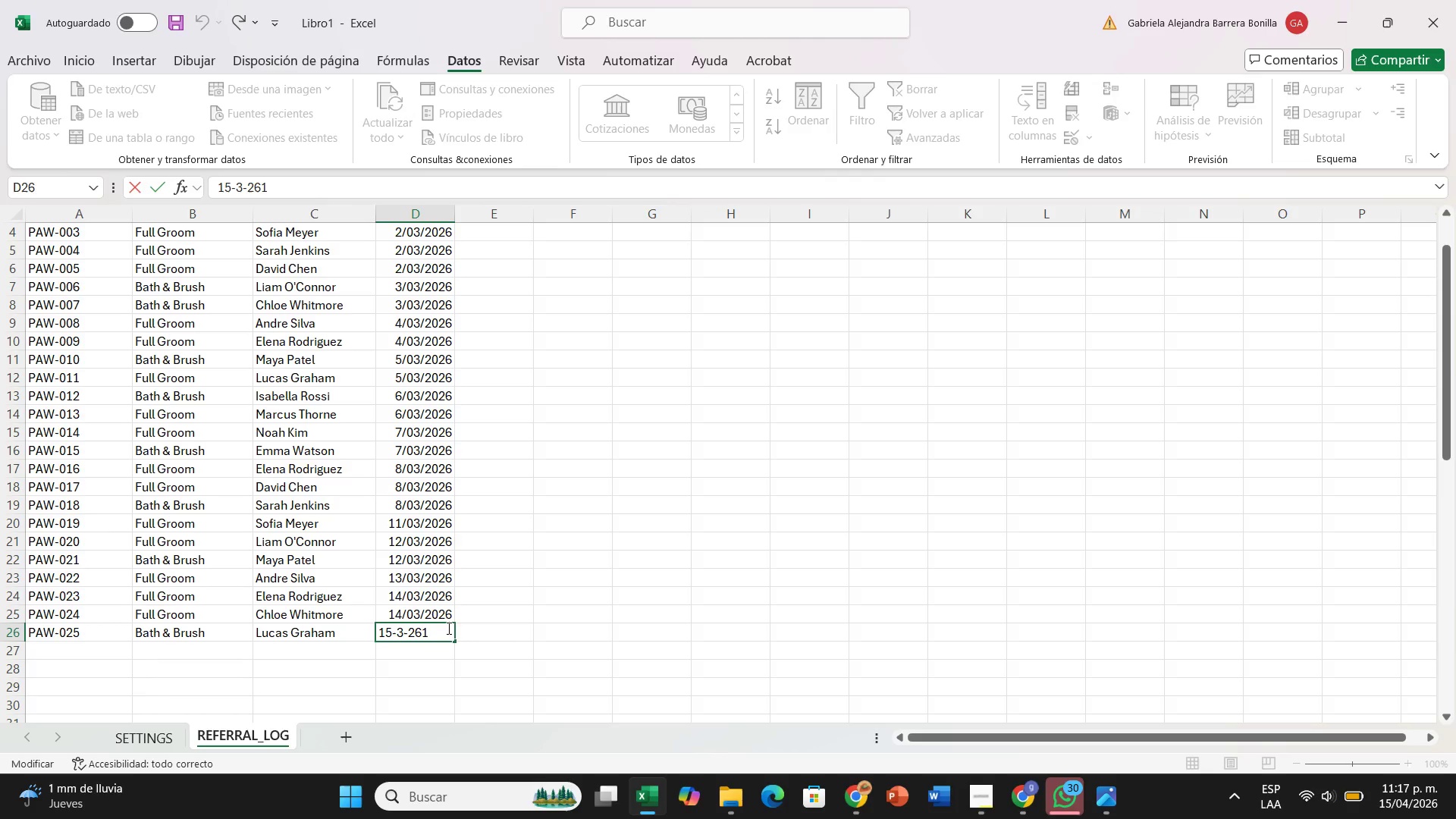 
key(Backspace)
 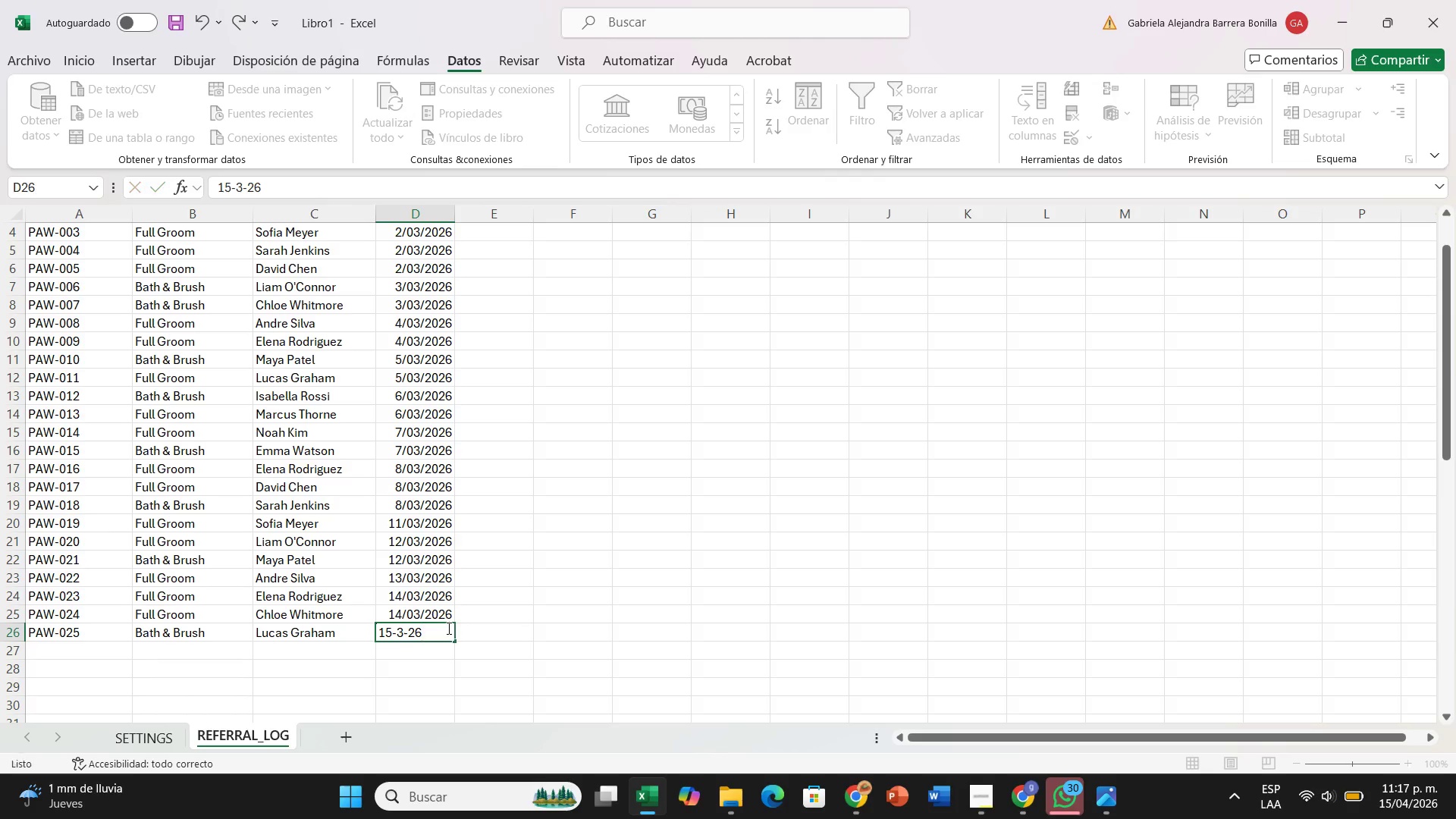 
key(Enter)
 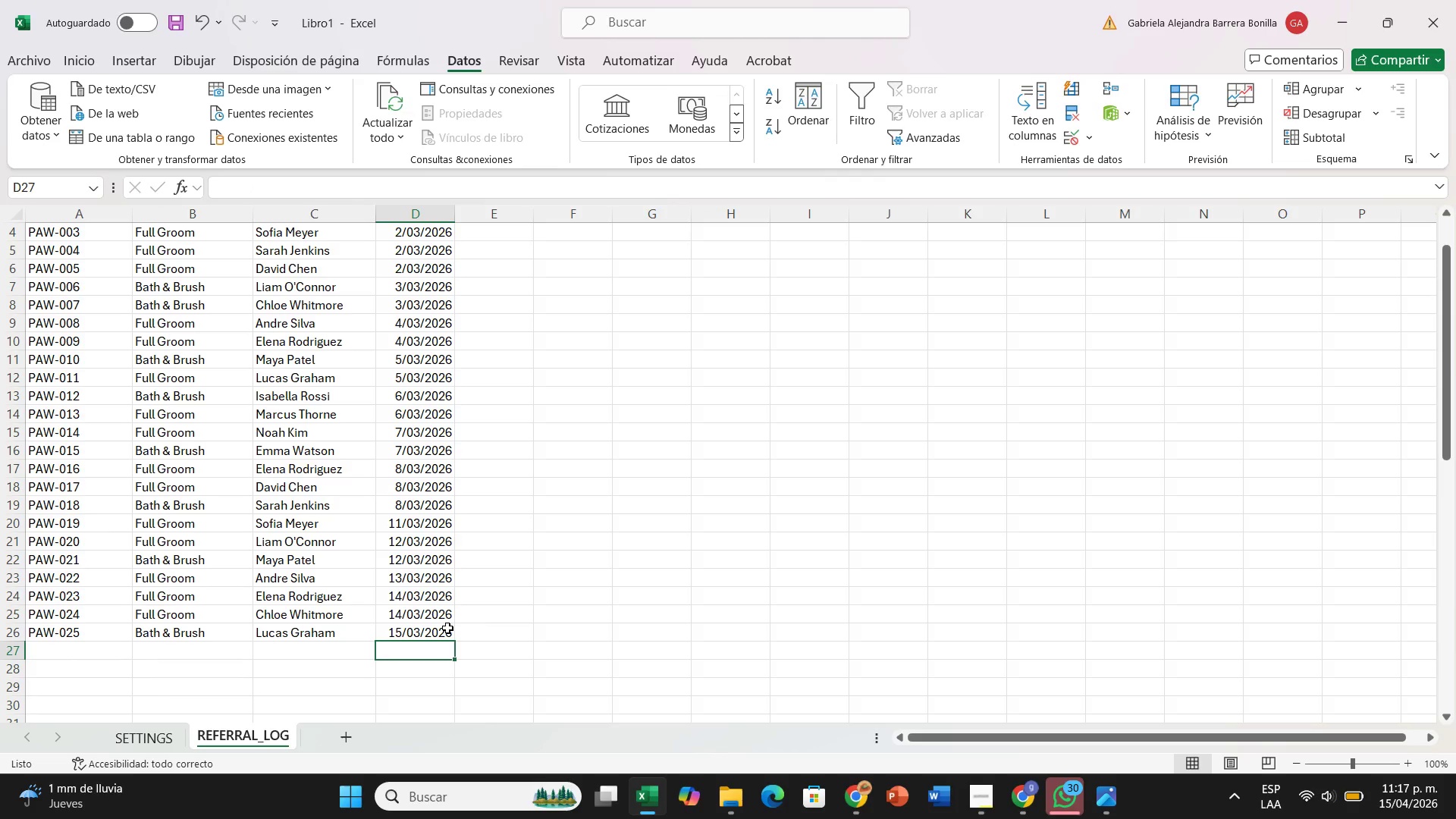 
hold_key(key=ArrowLeft, duration=0.72)
 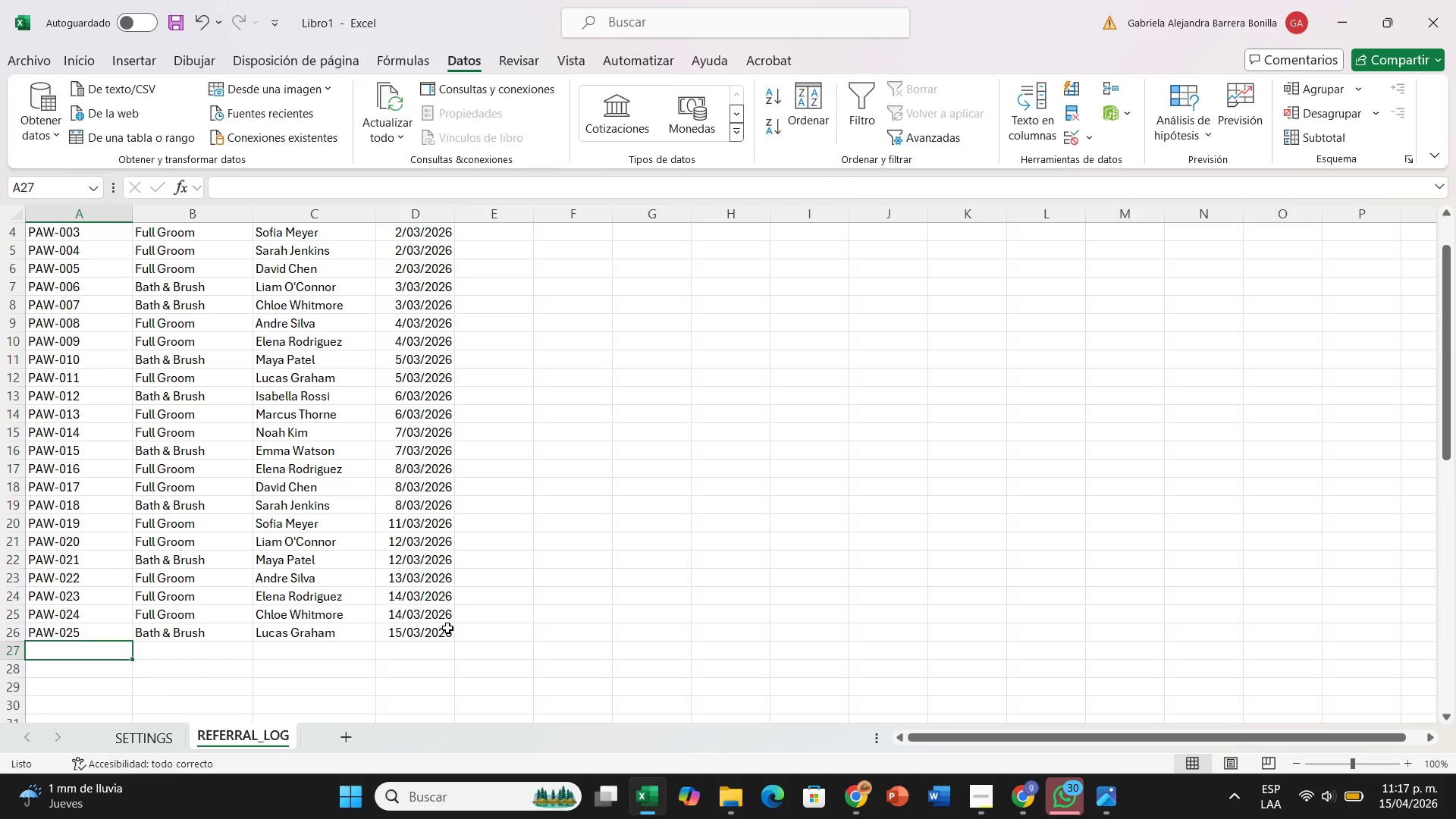 
type(;AW-P)
key(Backspace)
type(026)
 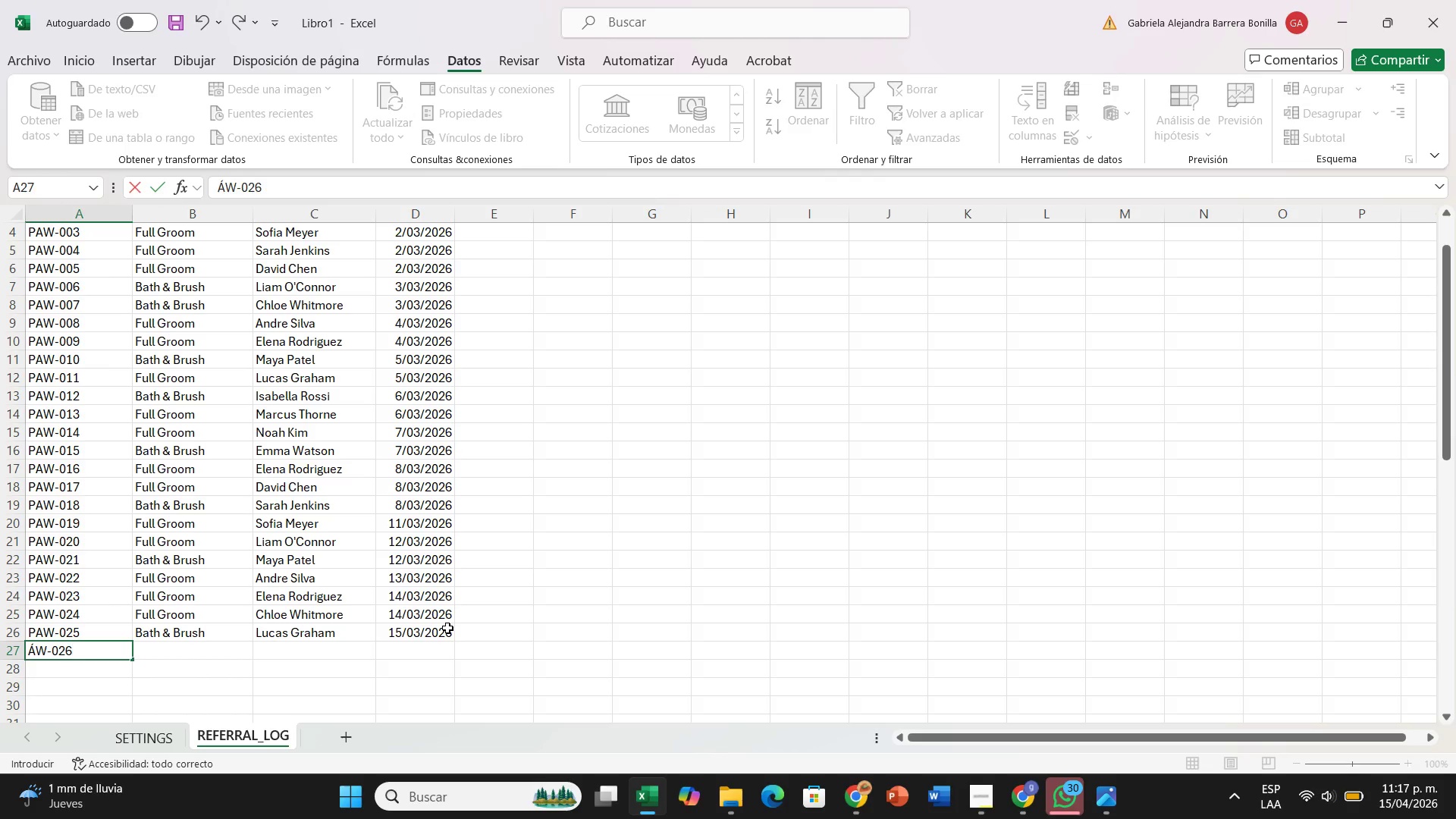 
key(ArrowRight)
 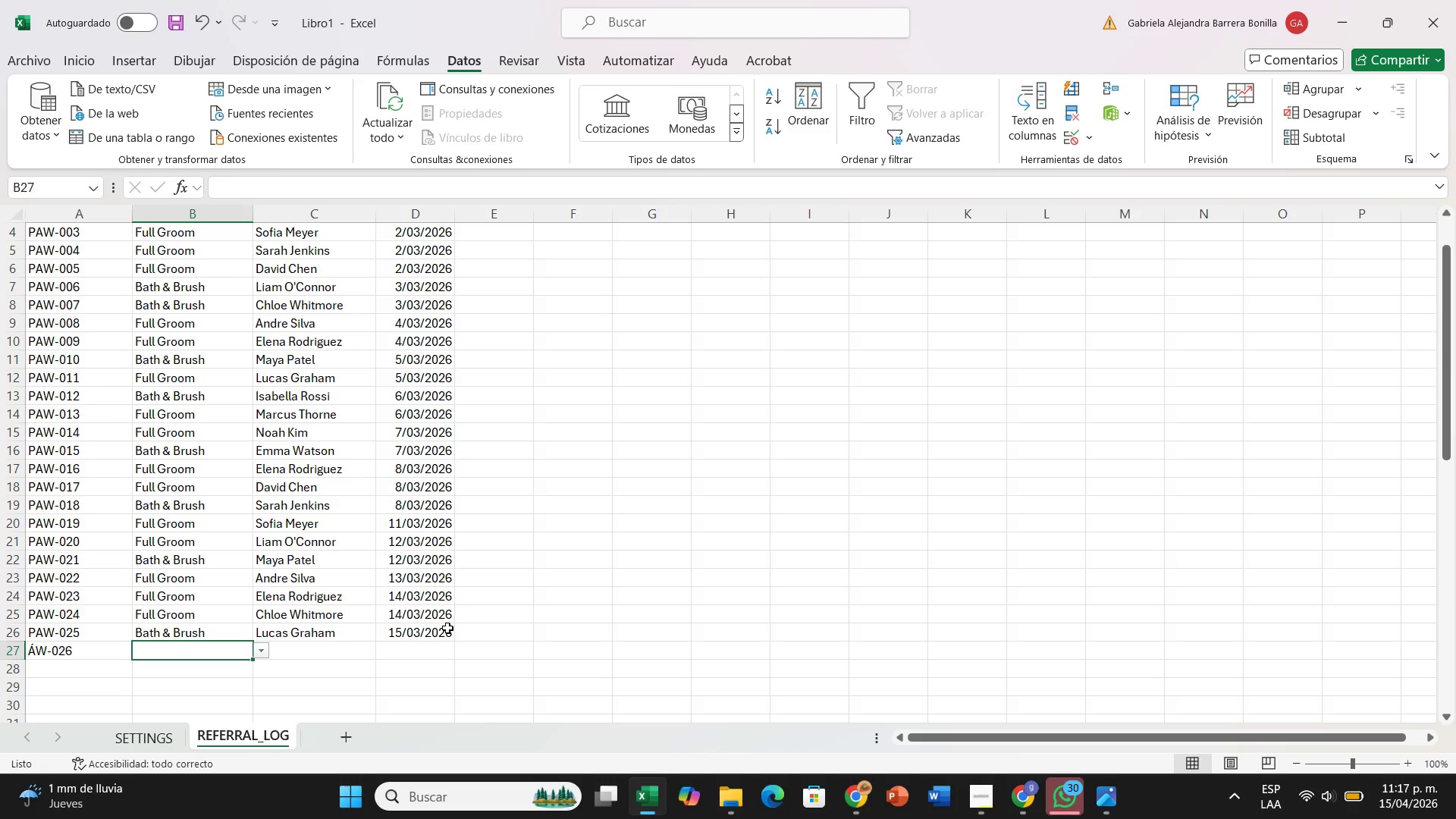 
key(ArrowLeft)
 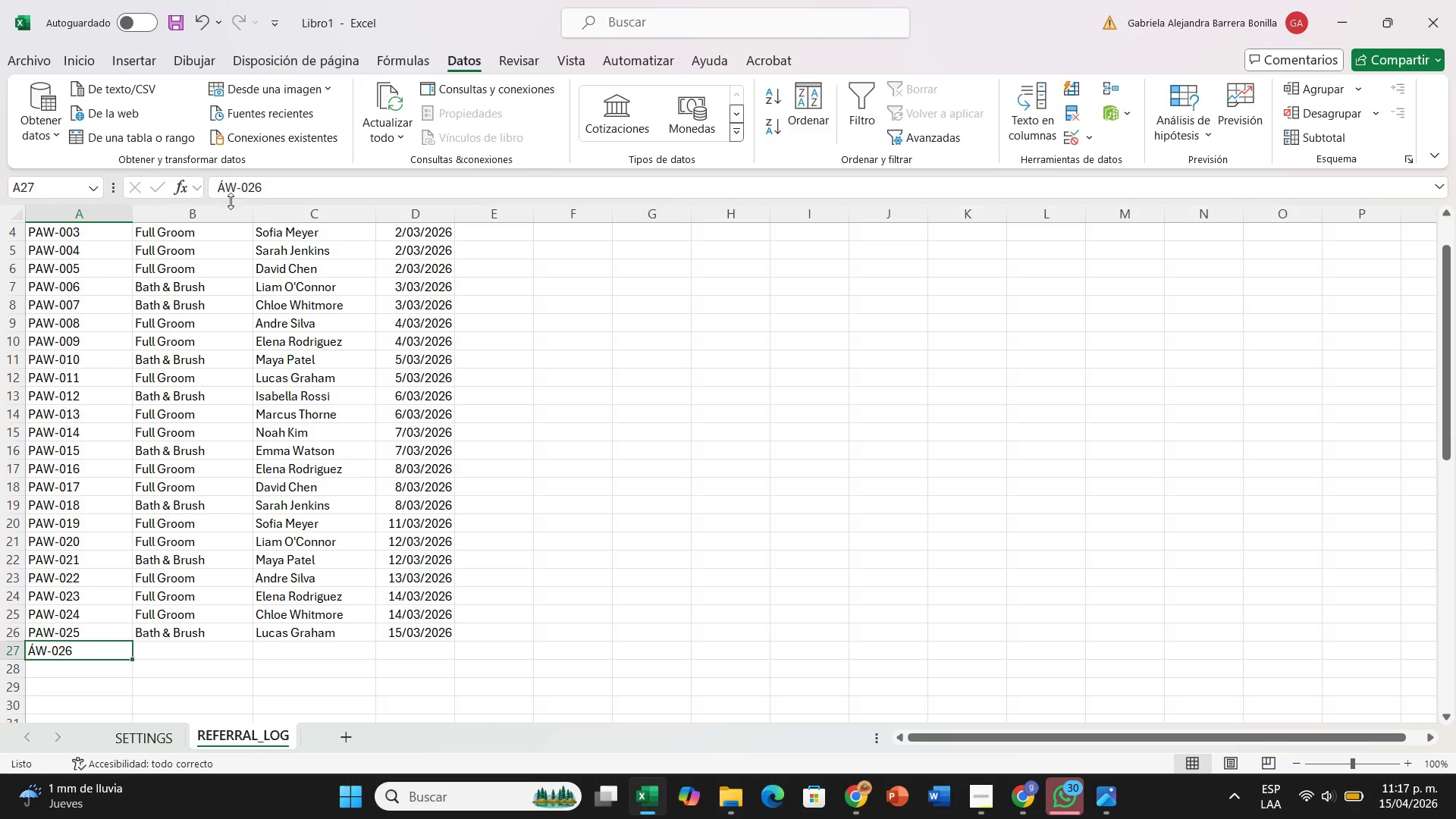 
left_click([229, 187])
 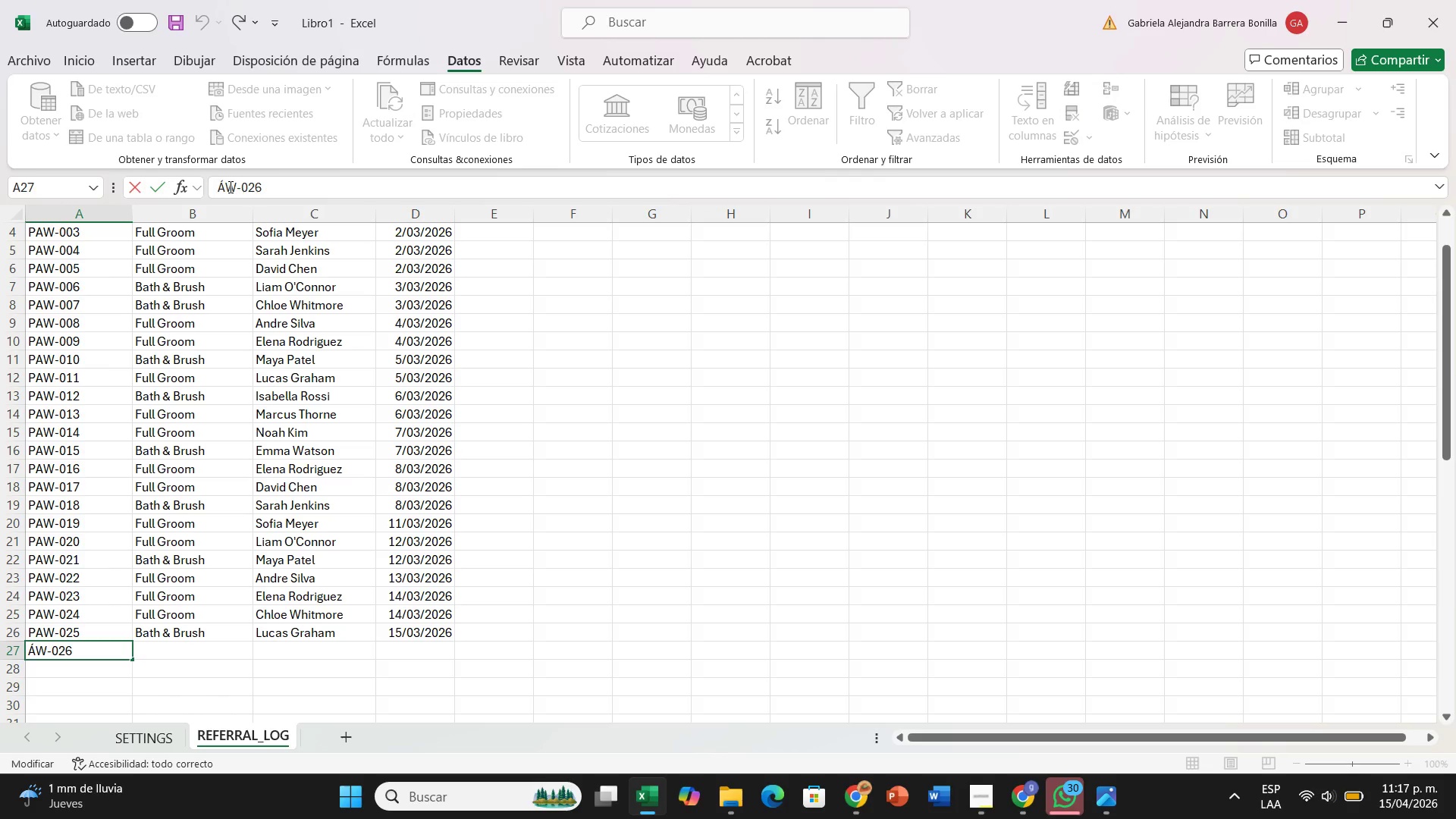 
key(Backspace)
type(;)
key(Backspace)
type(PA)
 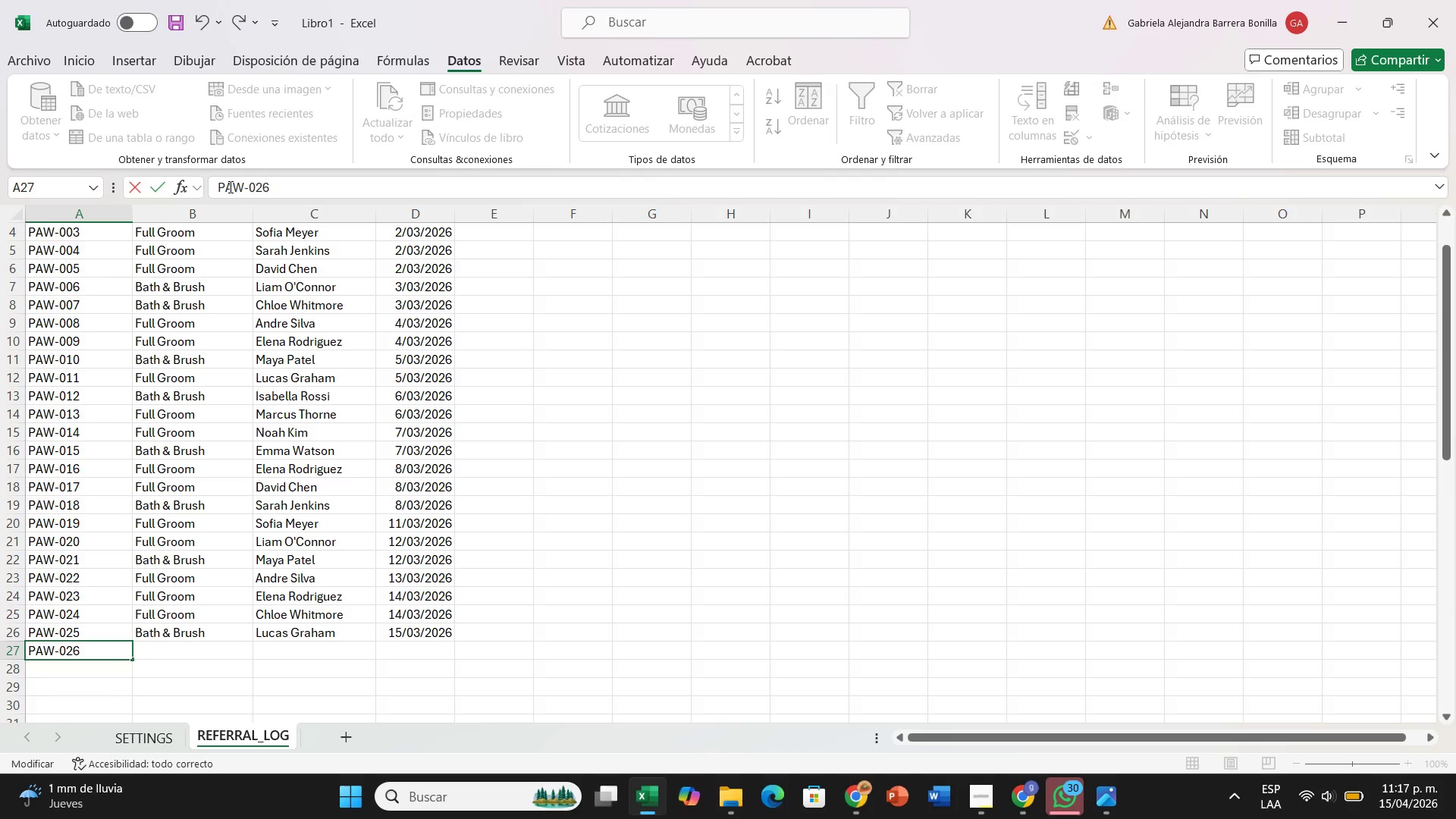 
key(ArrowRight)
 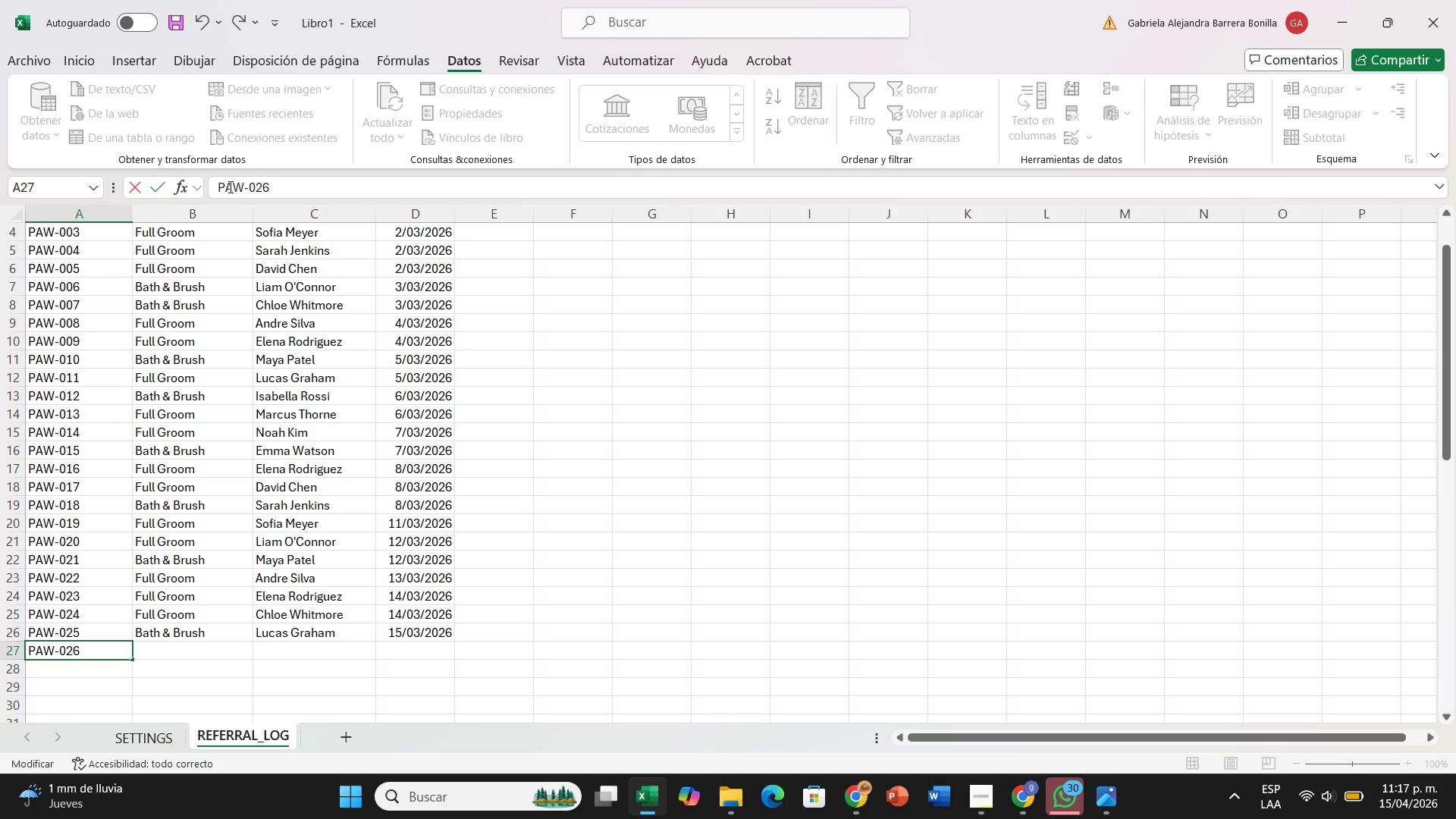 
key(Enter)
 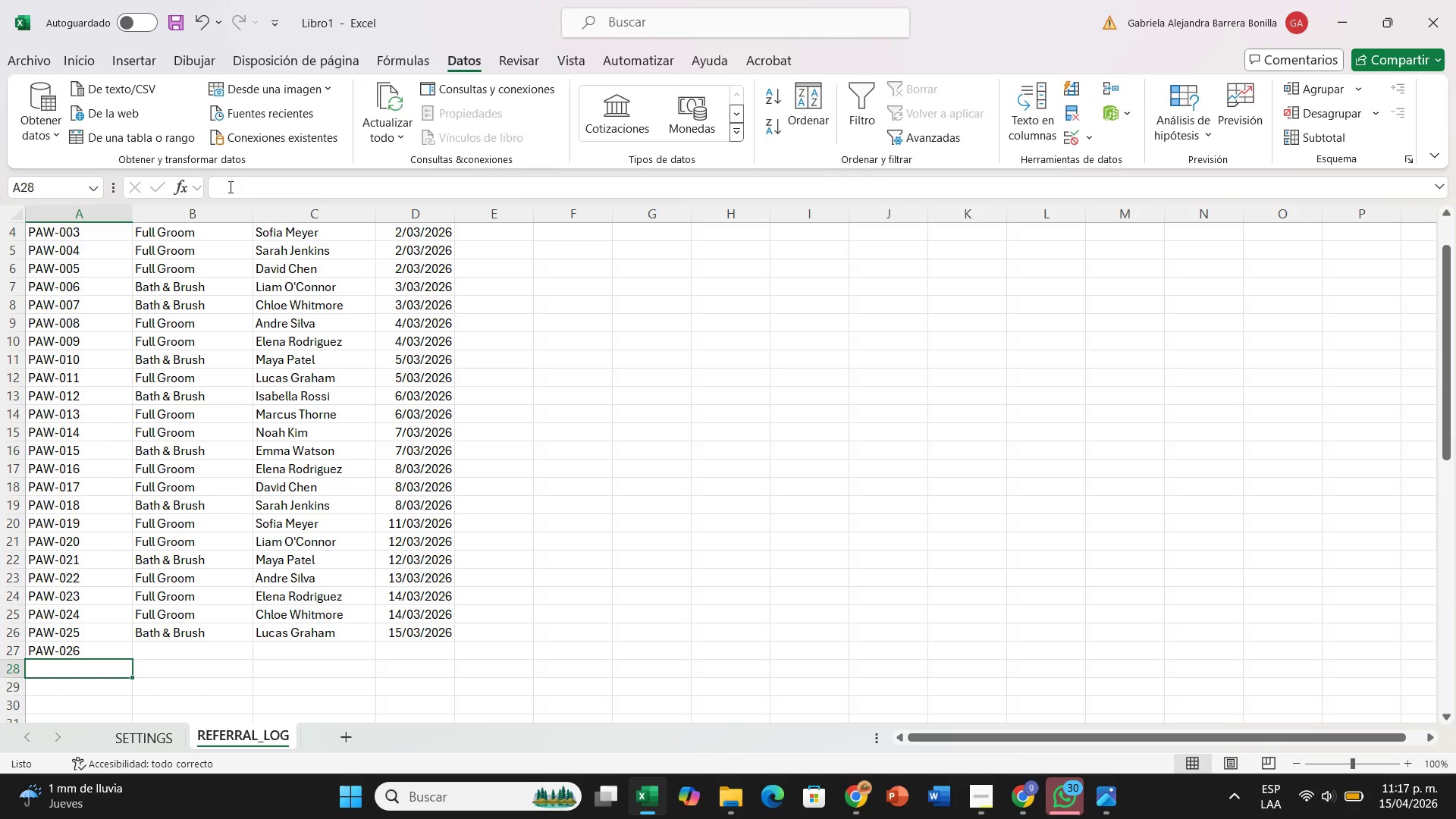 
key(ArrowRight)
 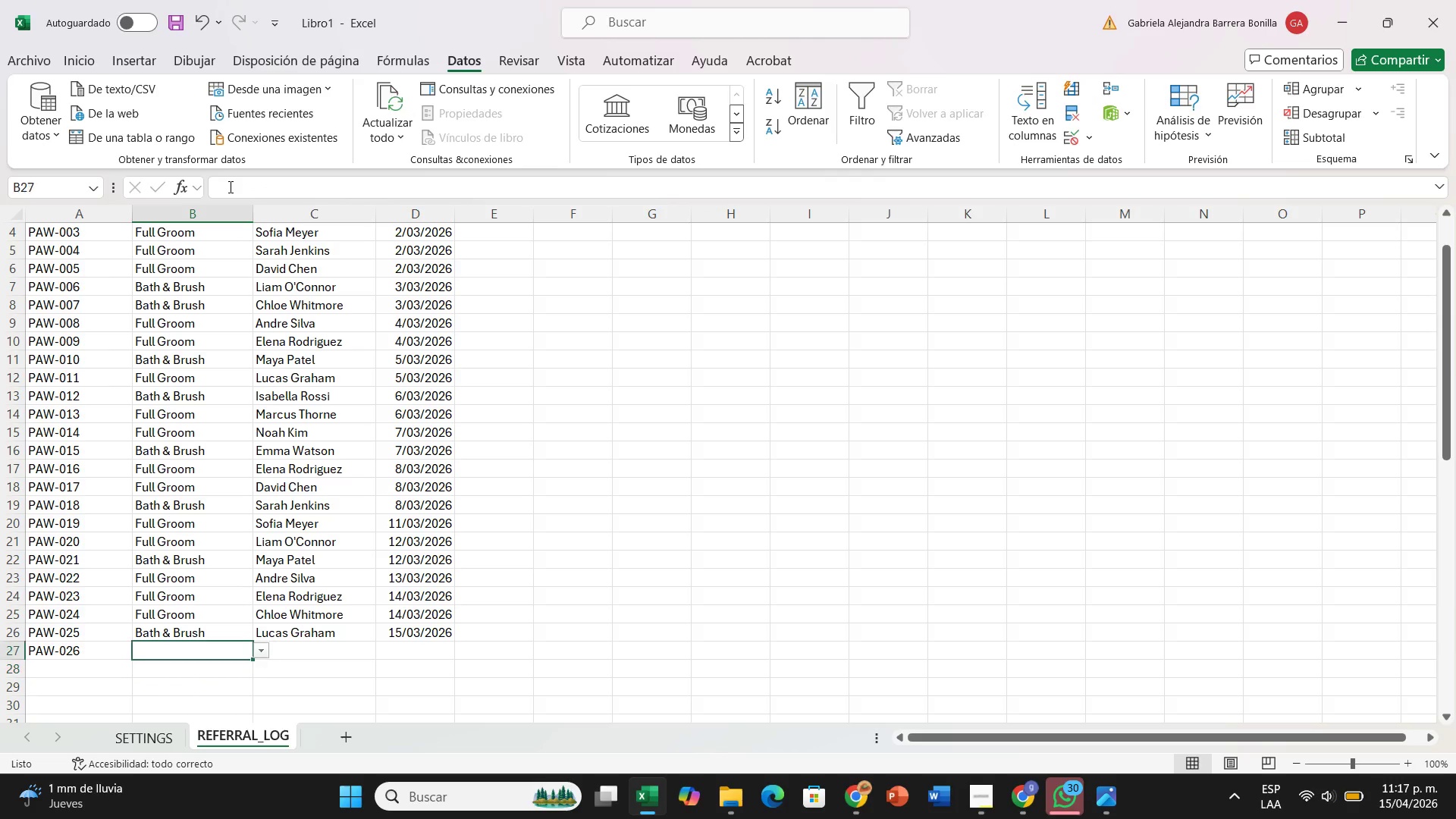 
key(ArrowUp)
 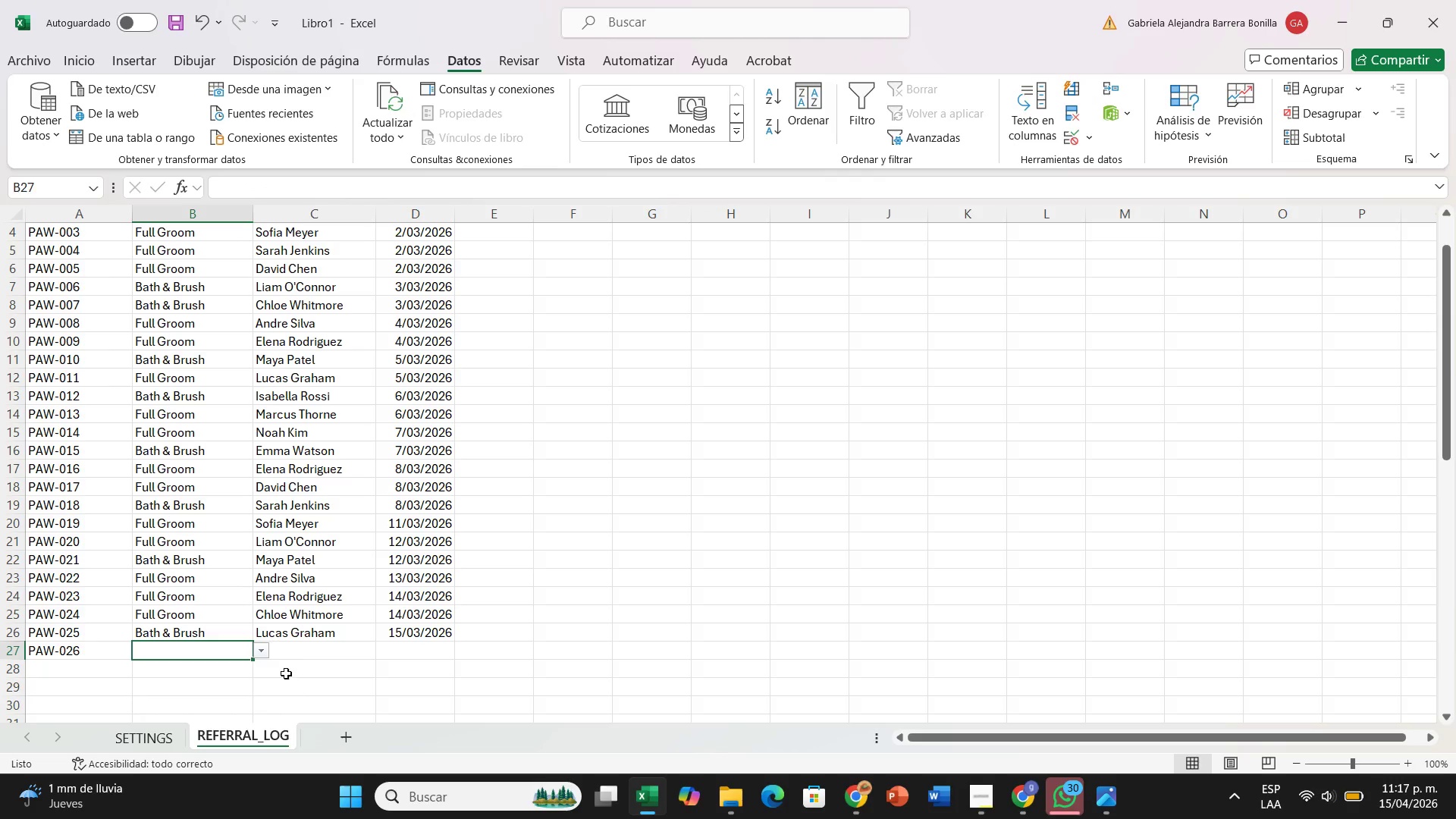 
left_click([265, 651])
 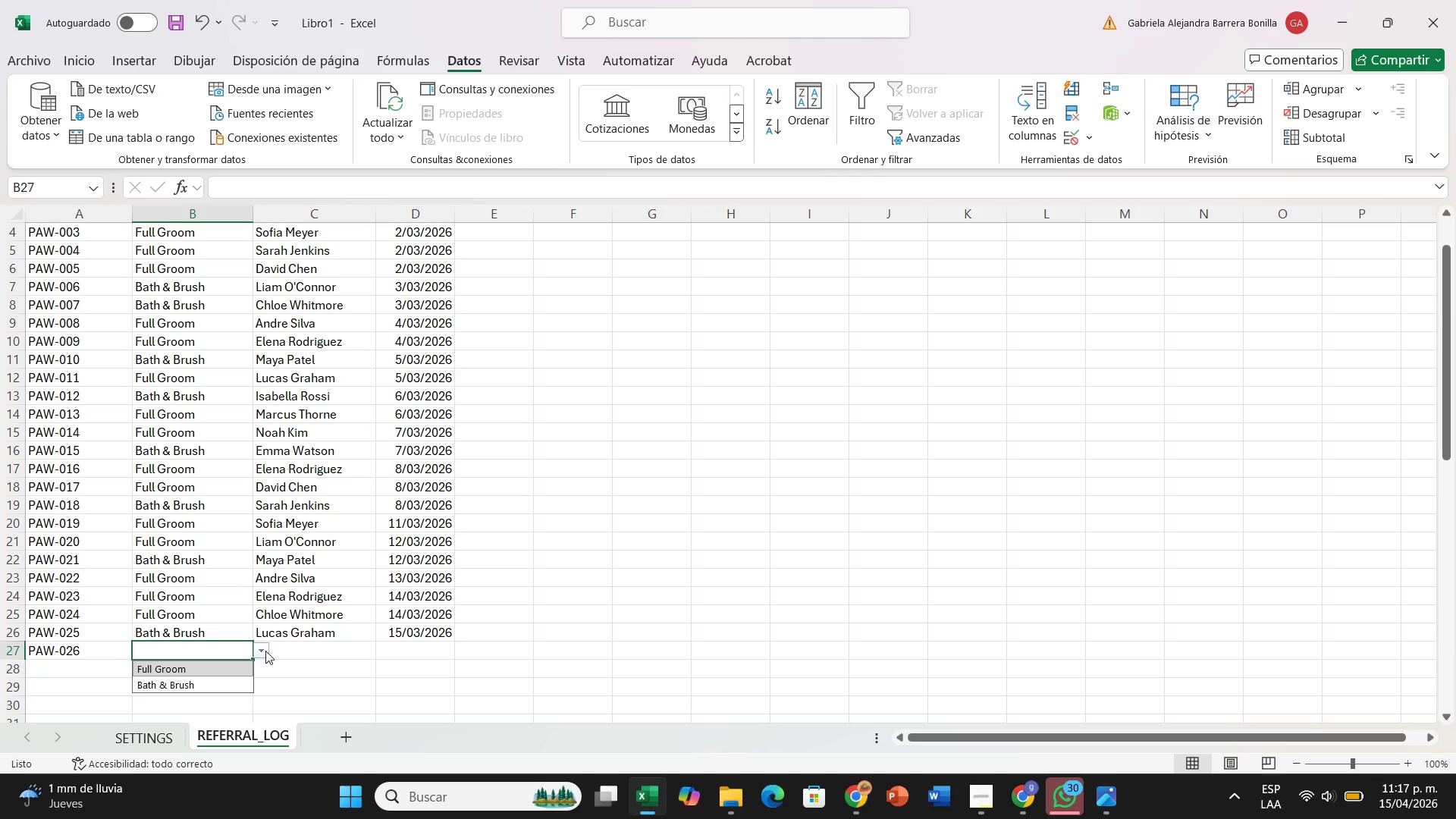 
wait(6.23)
 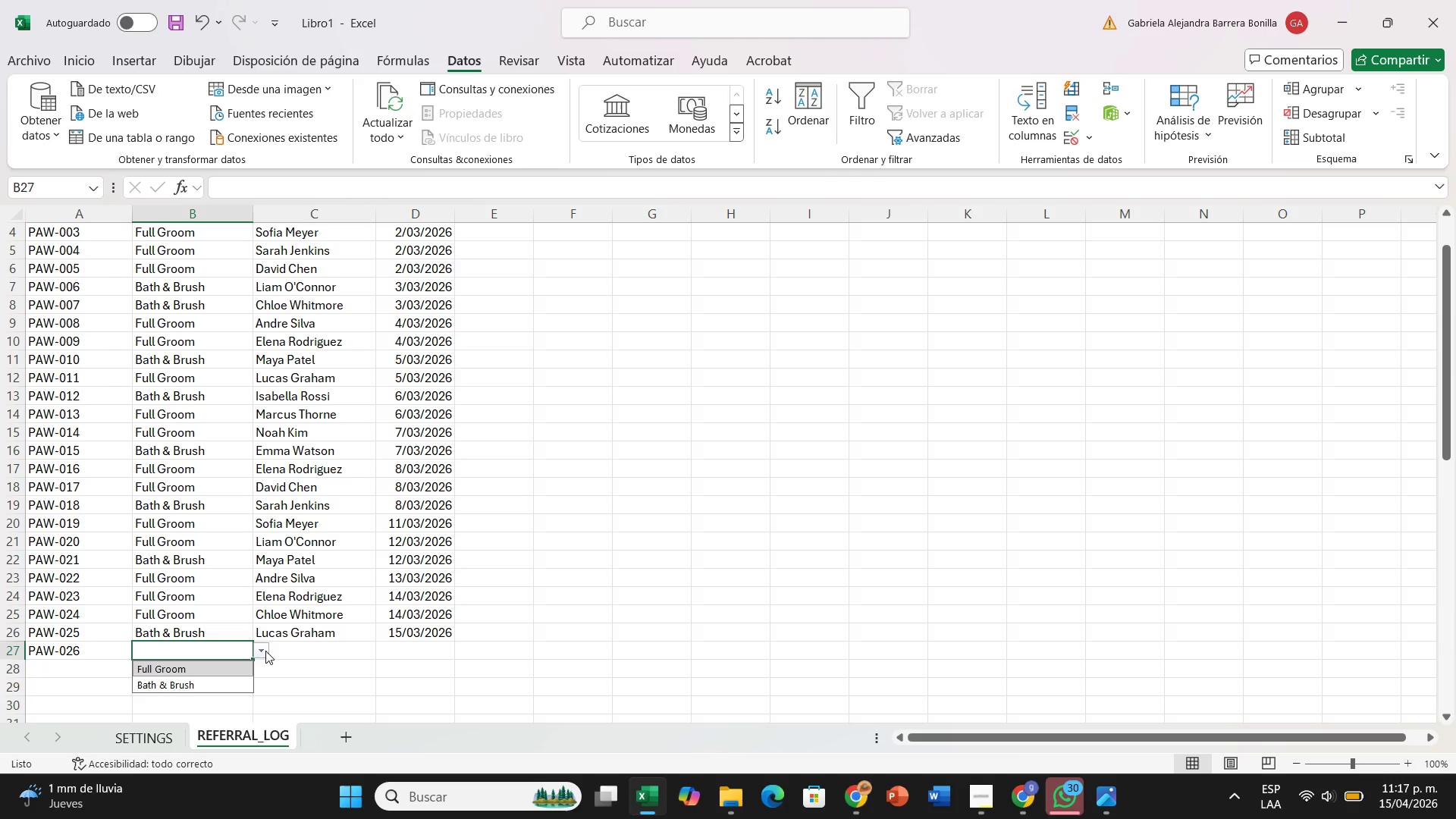 
left_click([224, 679])
 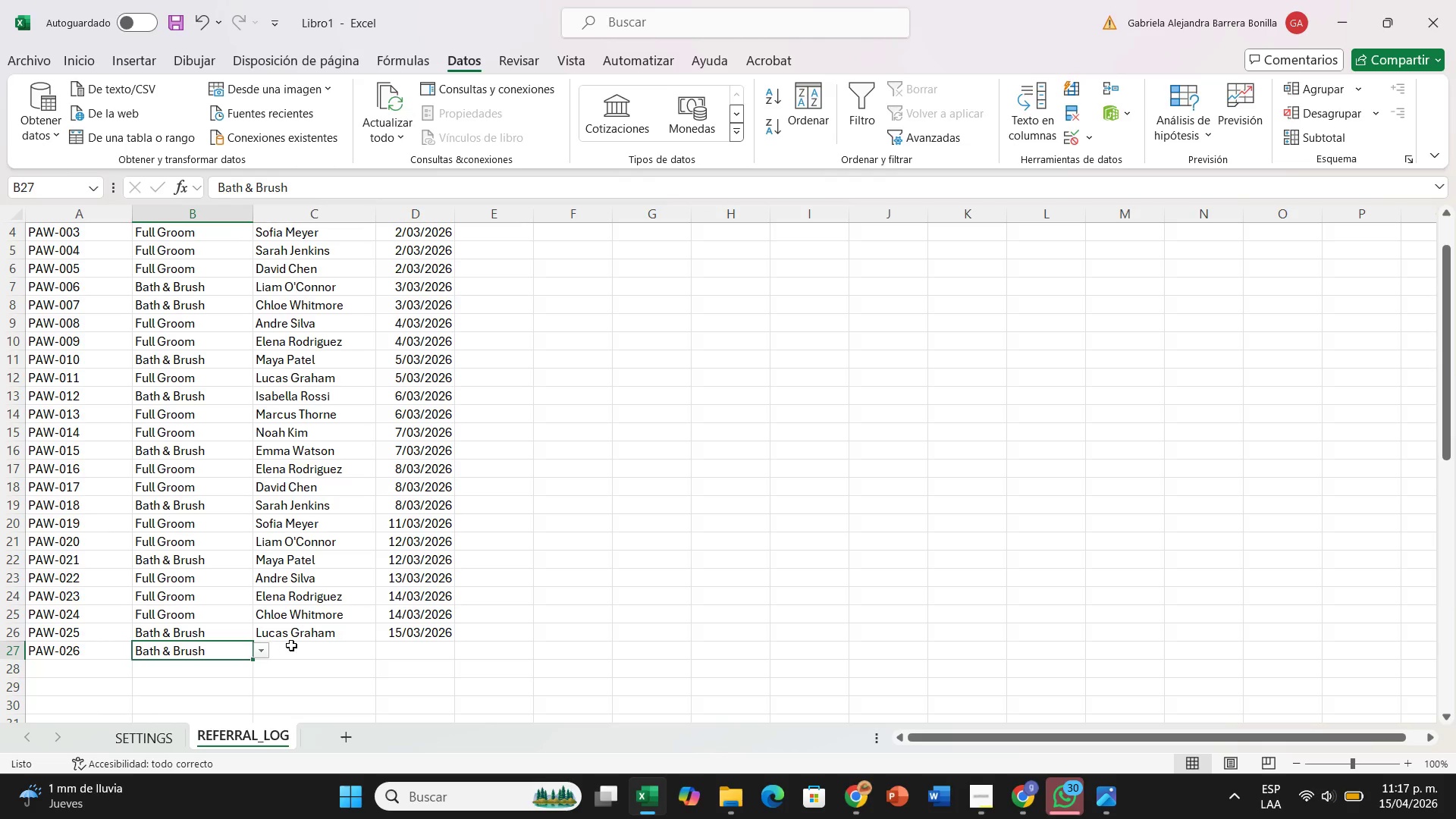 
left_click([291, 645])
 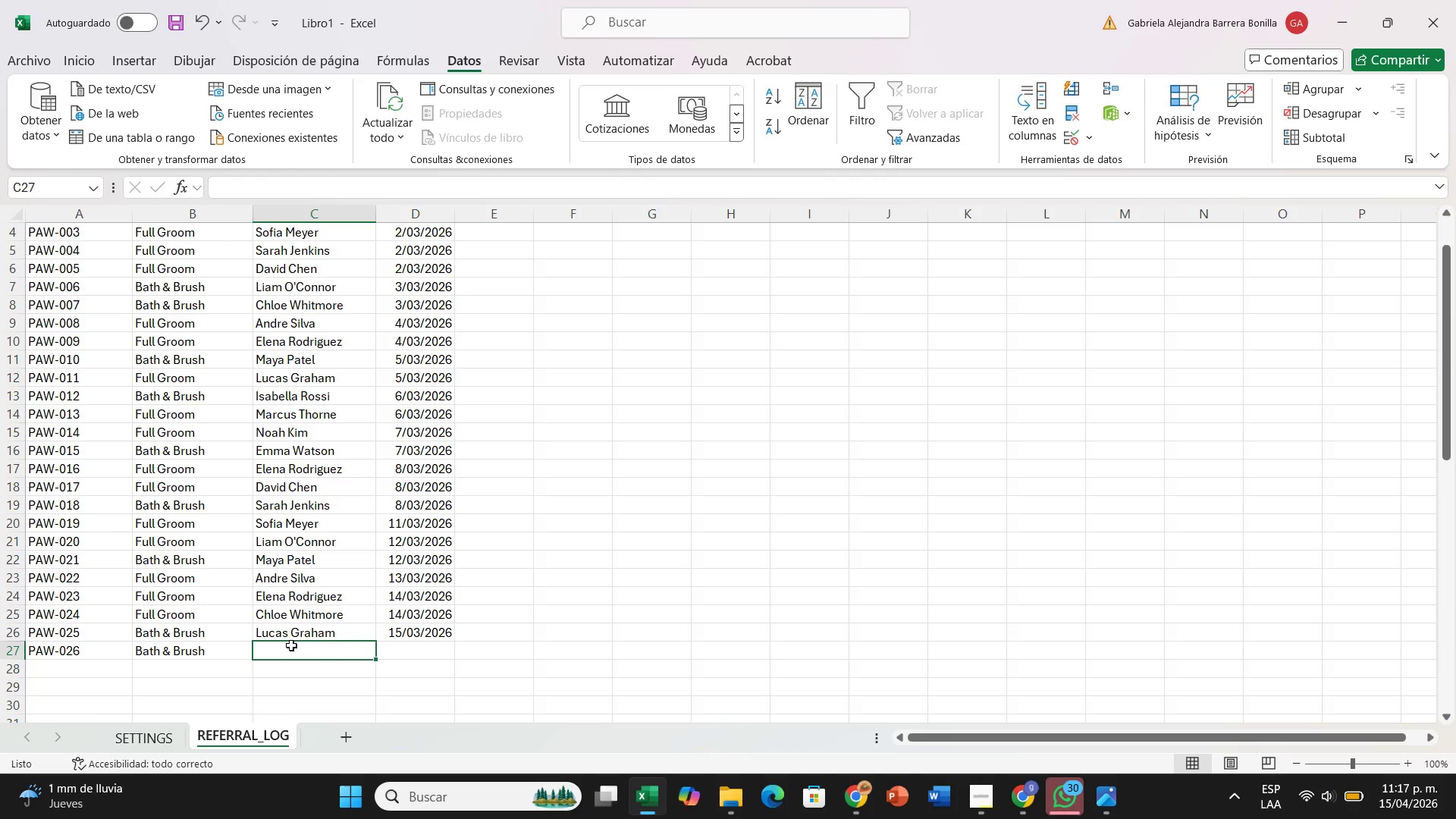 
key(CapsLock)
 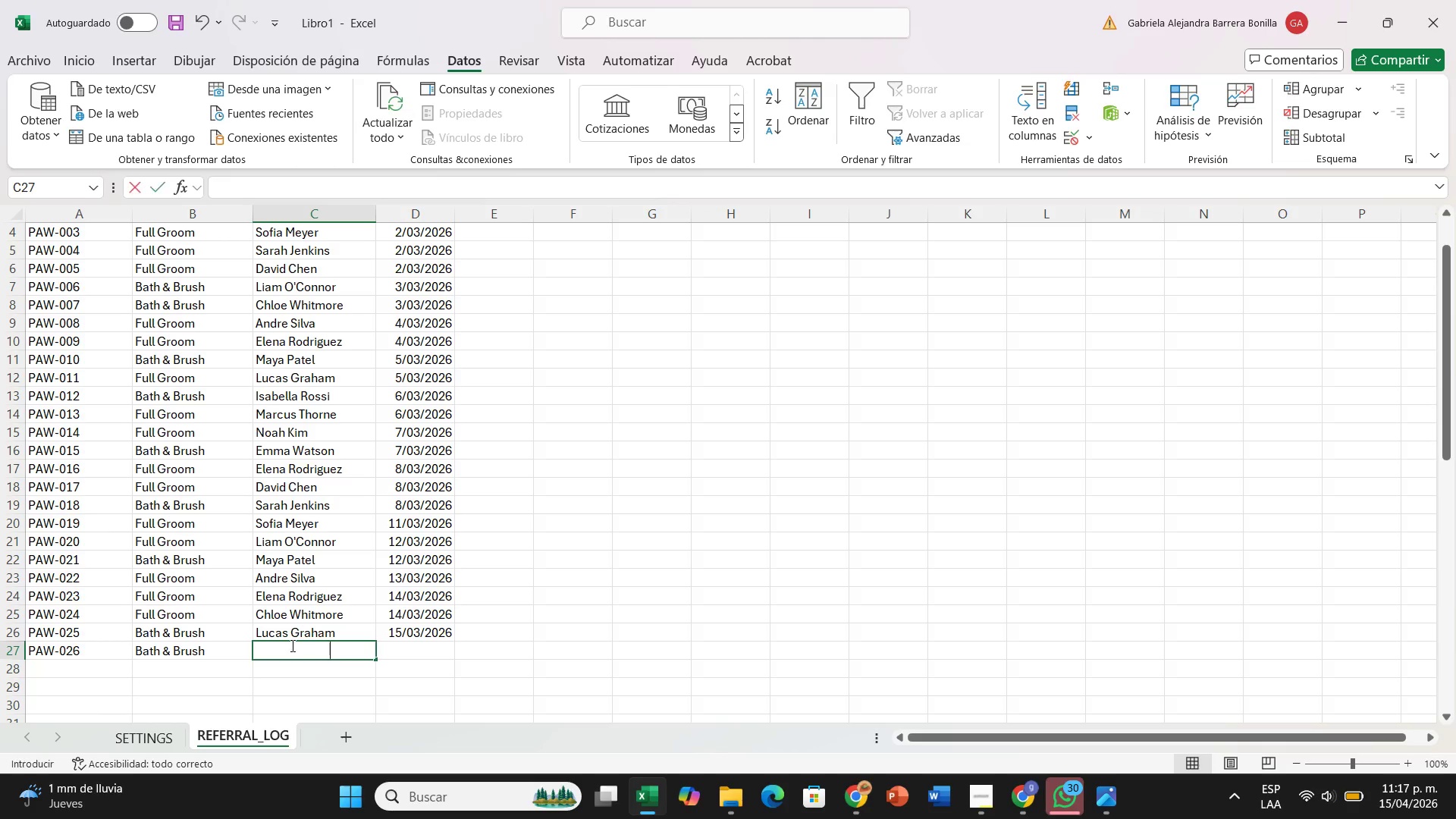 
key(I)
 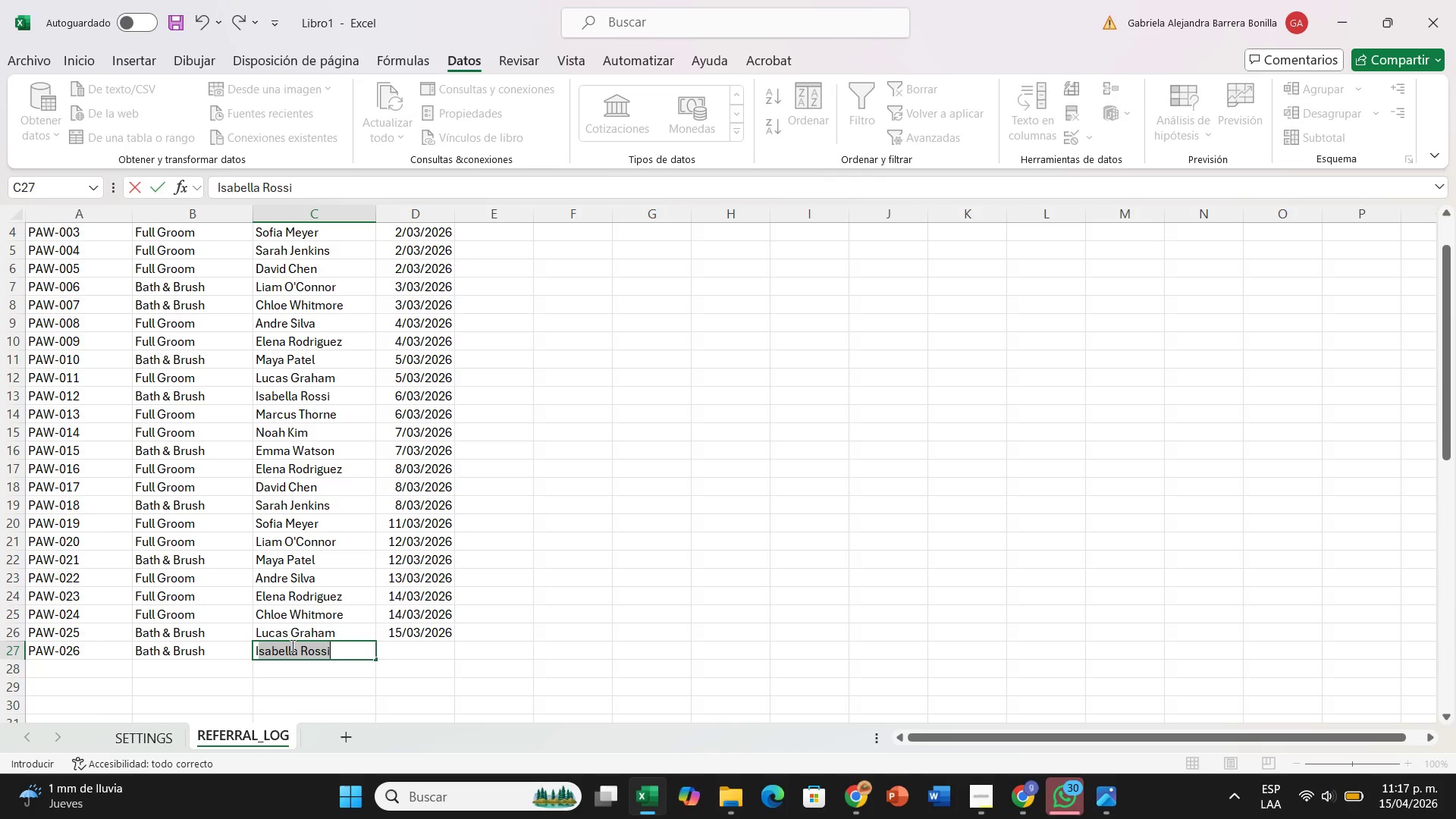 
key(CapsLock)
 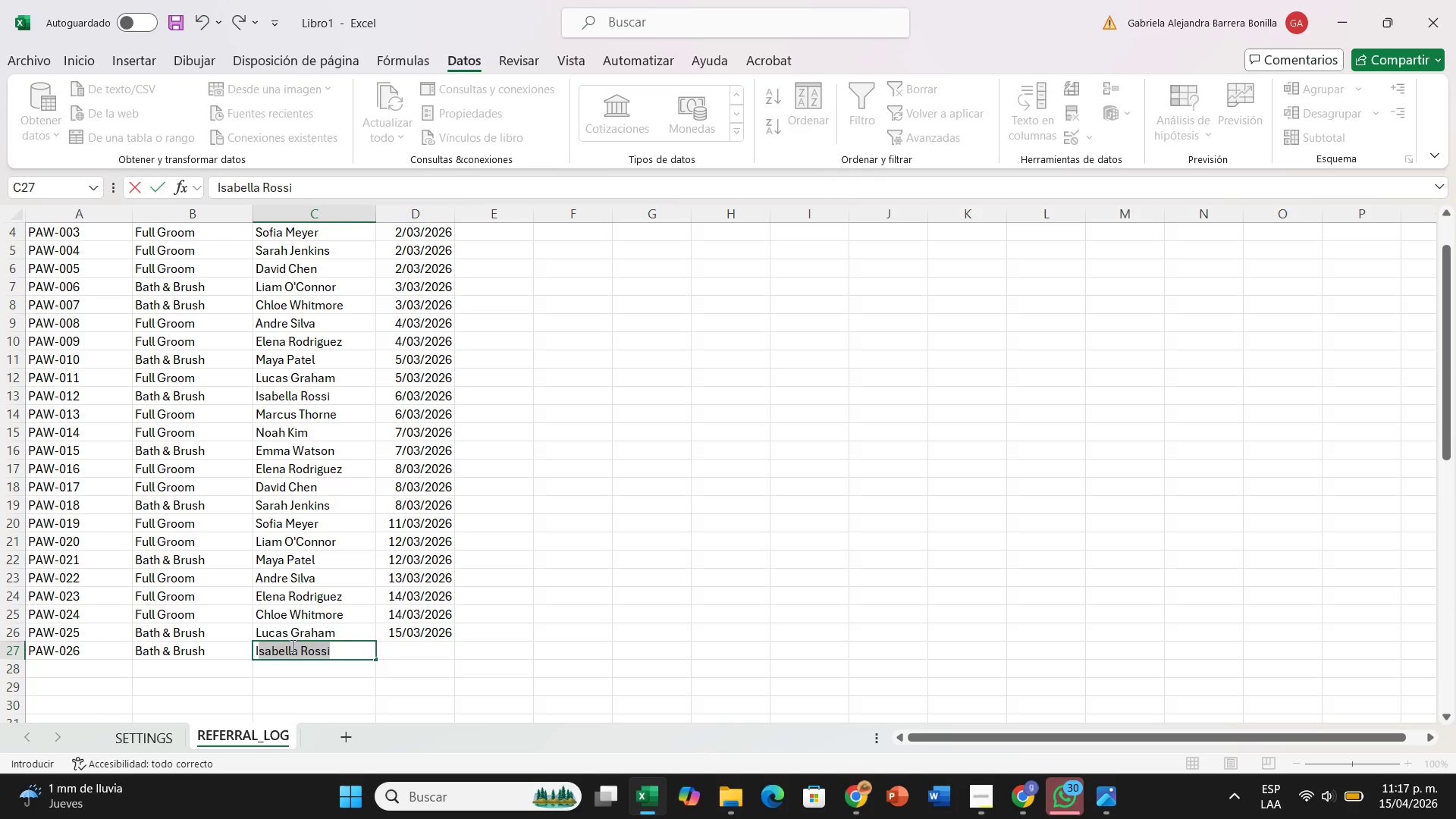 
key(ArrowRight)
 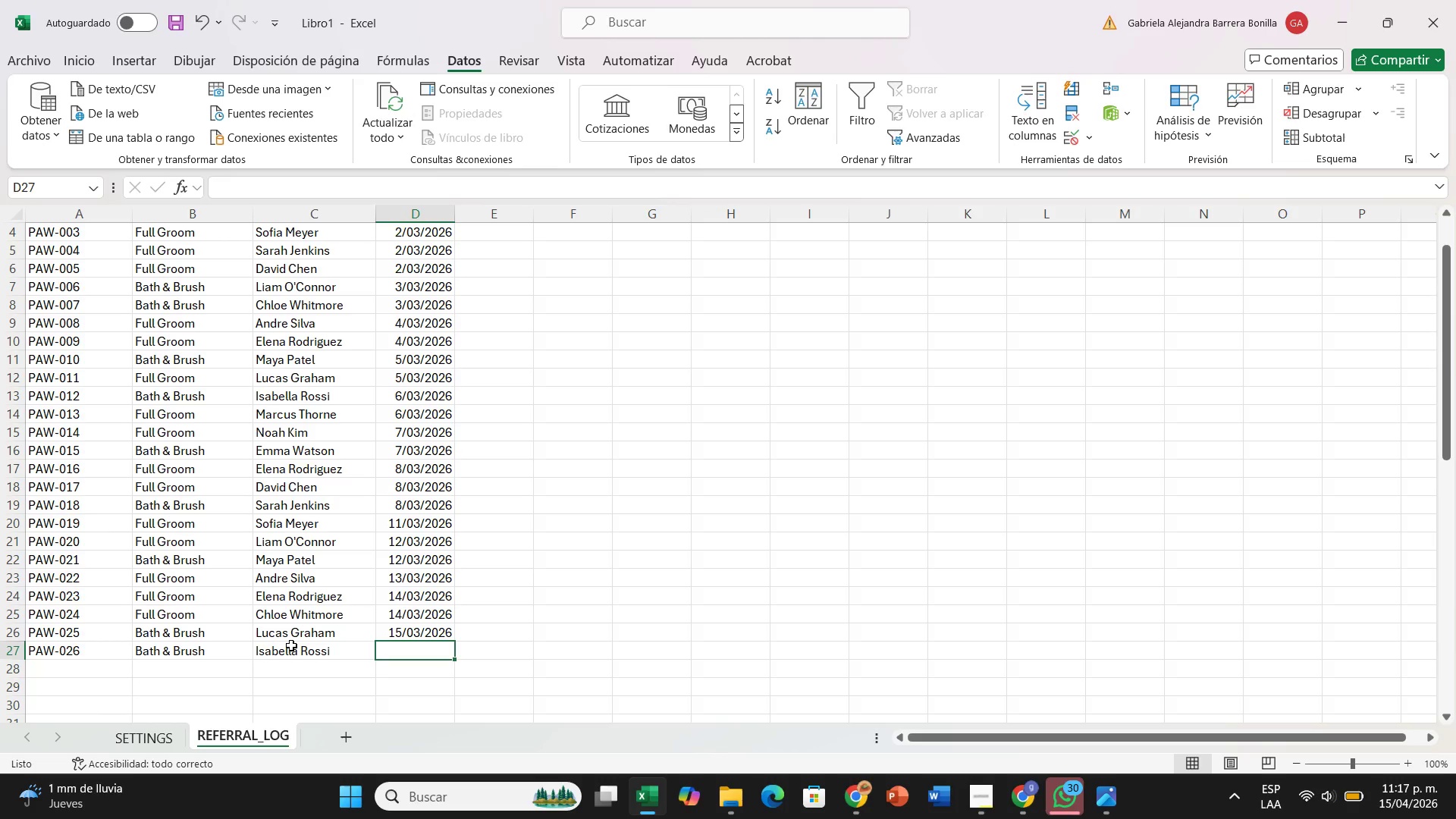 
type(13)
key(Backspace)
type(5&3&26)
 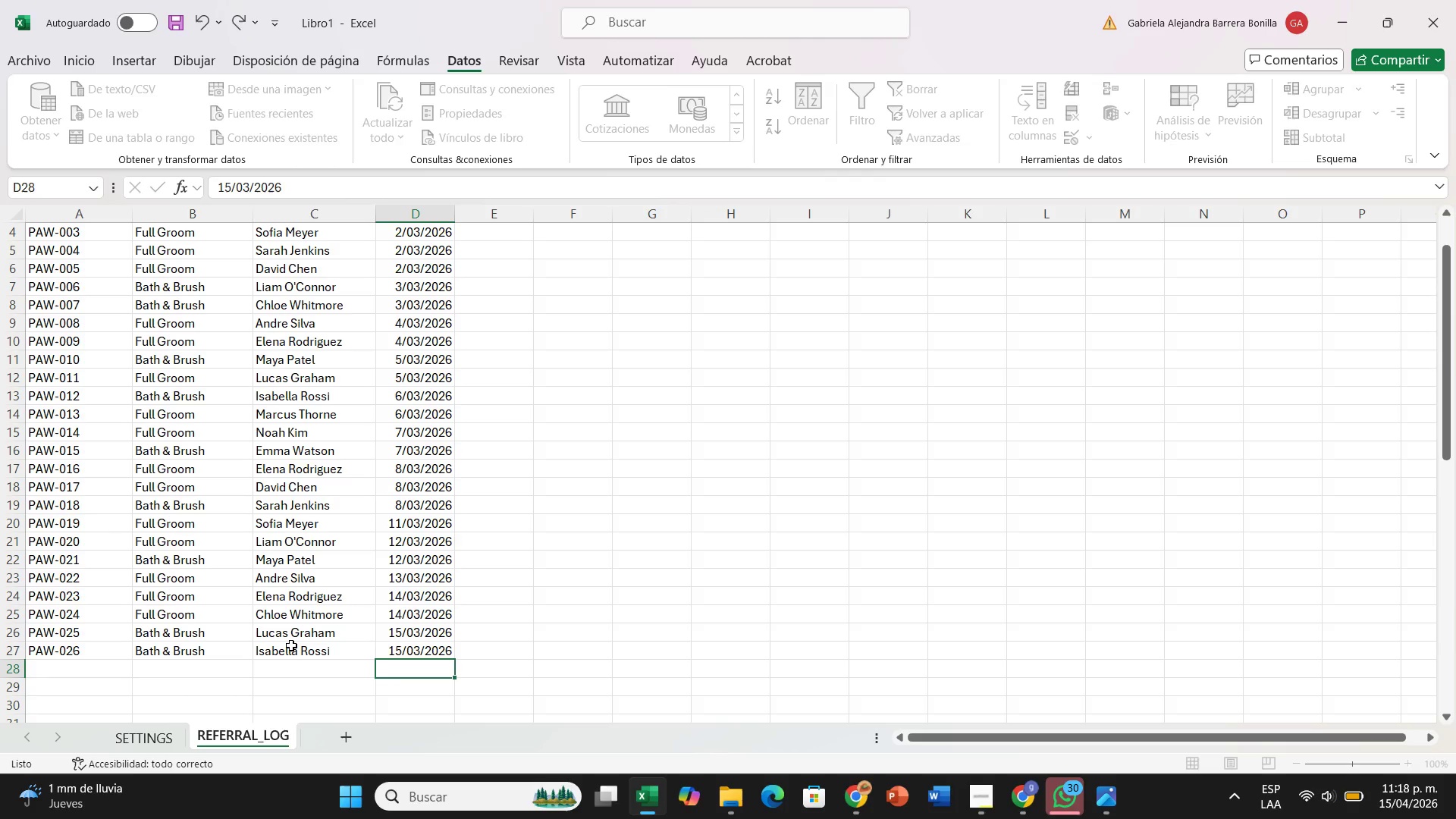 
 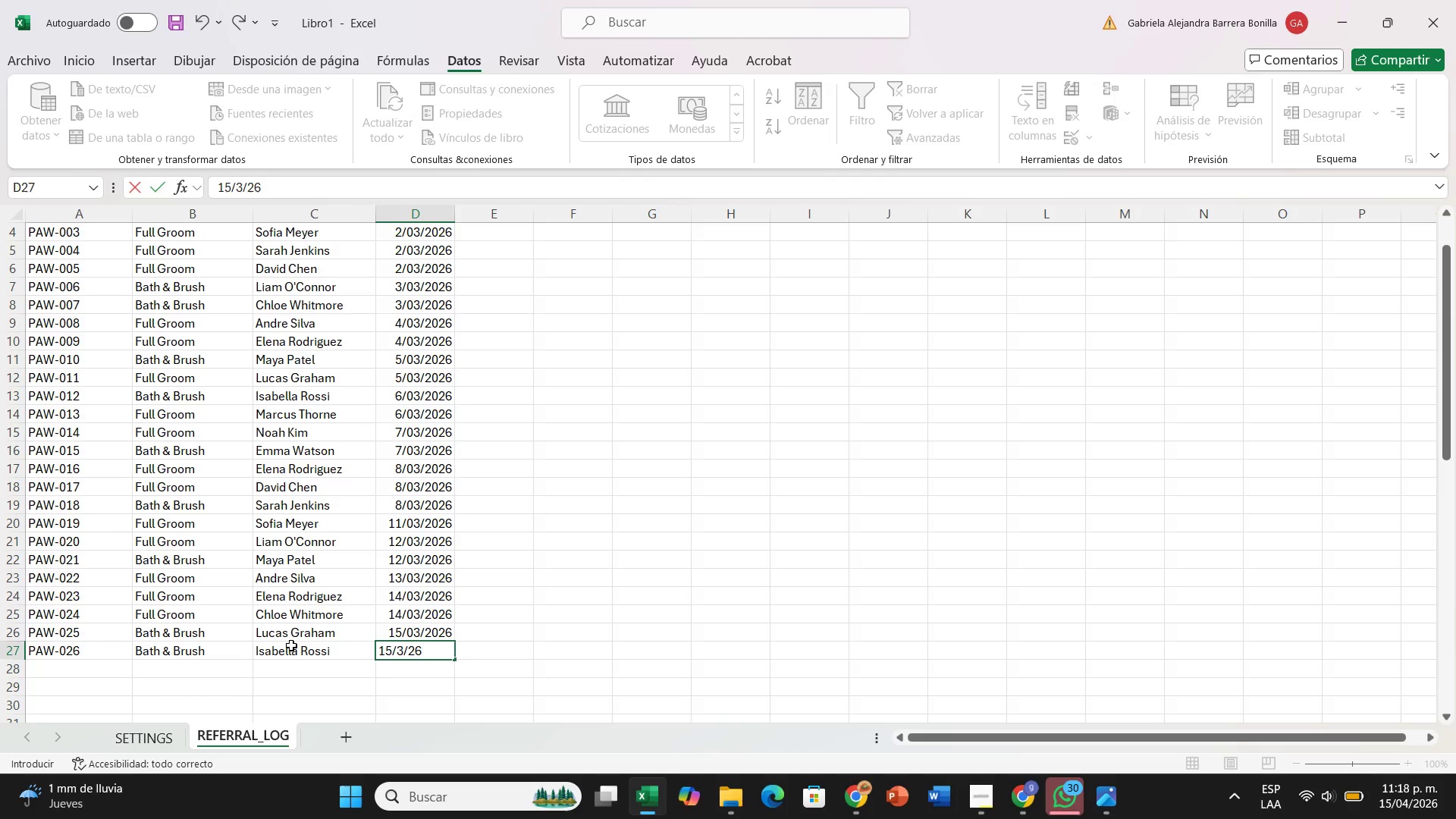 
key(ArrowDown)
 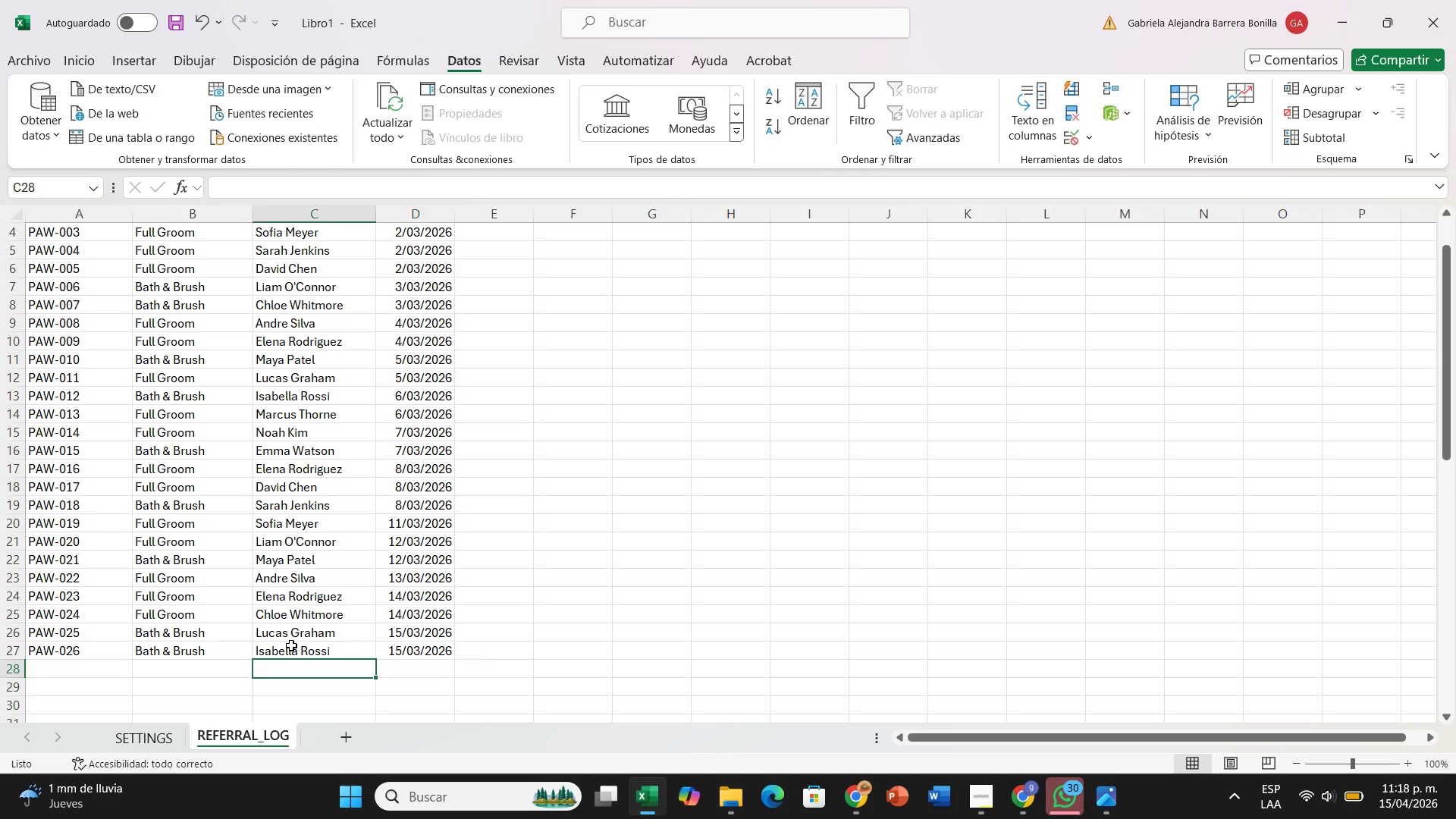 
key(ArrowLeft)
 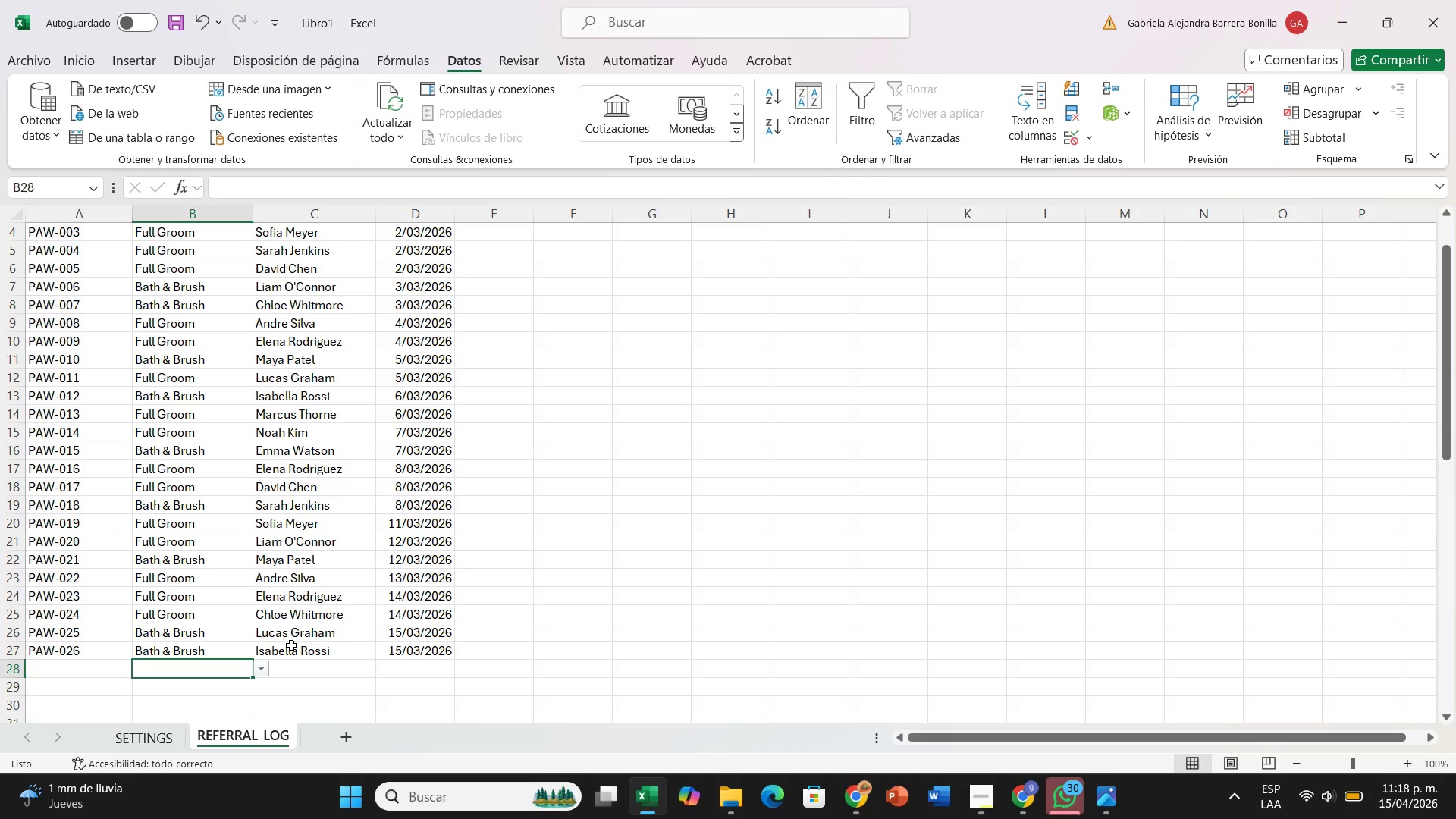 
hold_key(key=ArrowLeft, duration=0.66)
 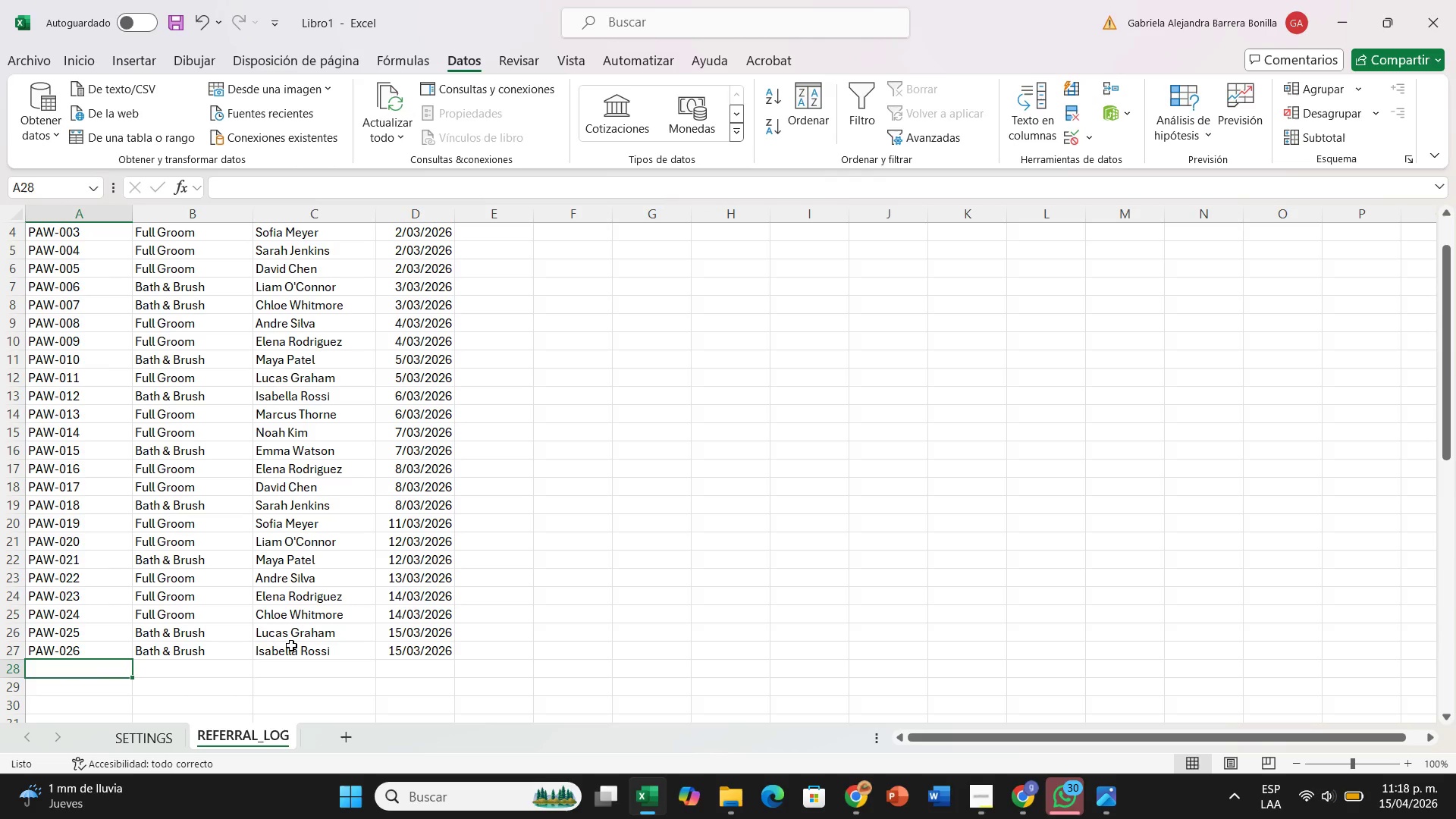 
type(PAW.)
key(Backspace)
type(-27)
 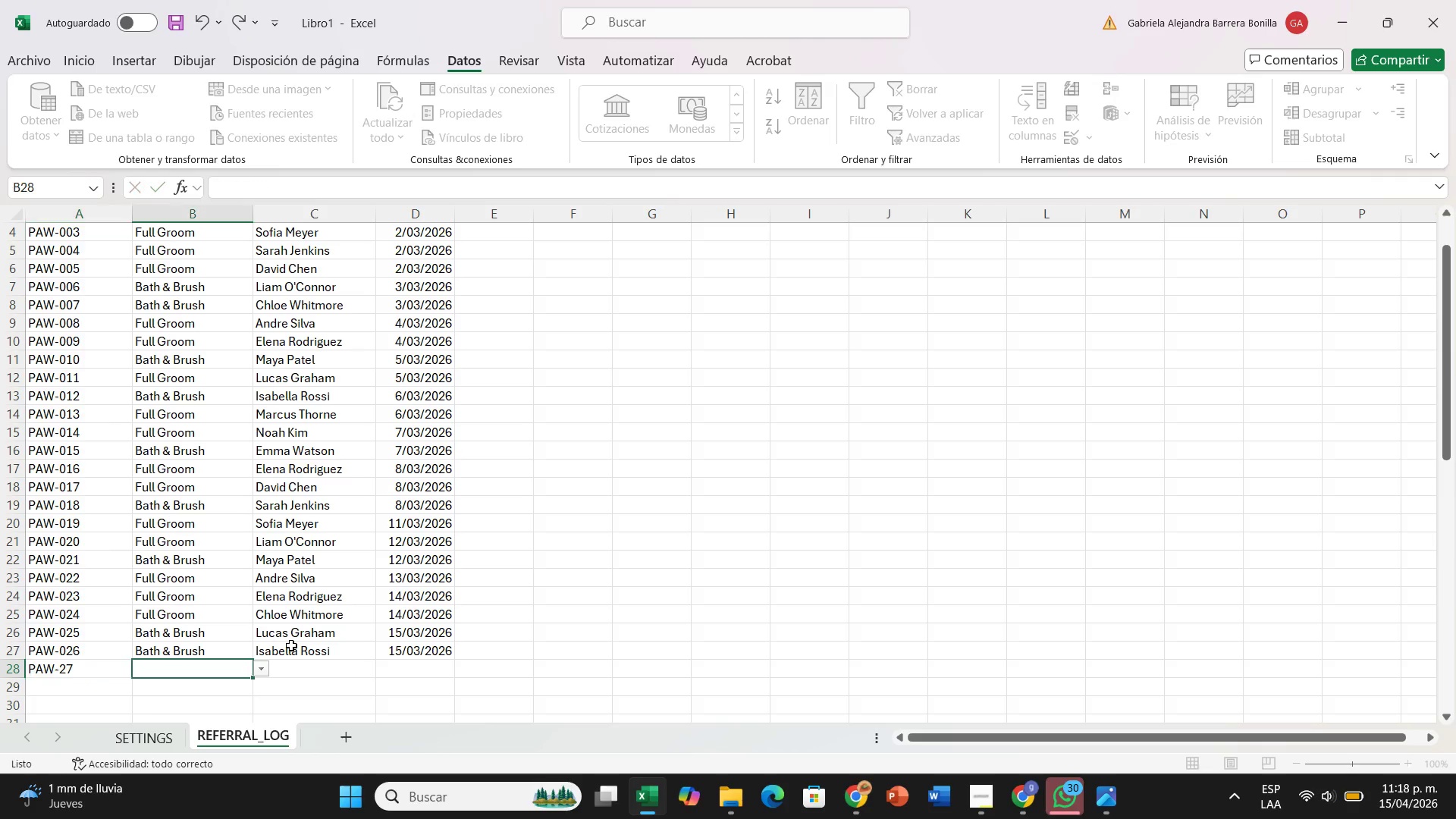 
key(ArrowRight)
 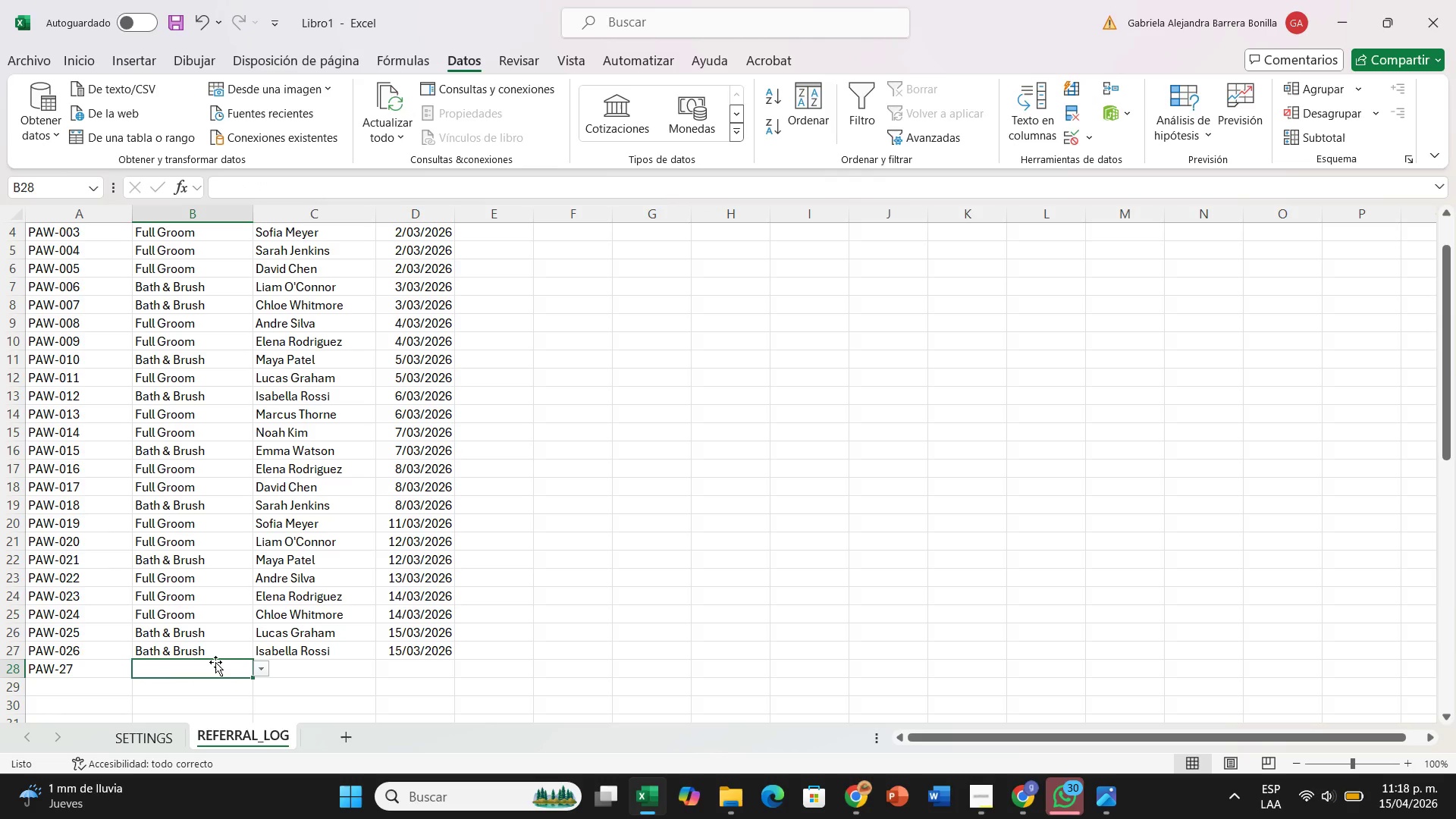 
wait(5.08)
 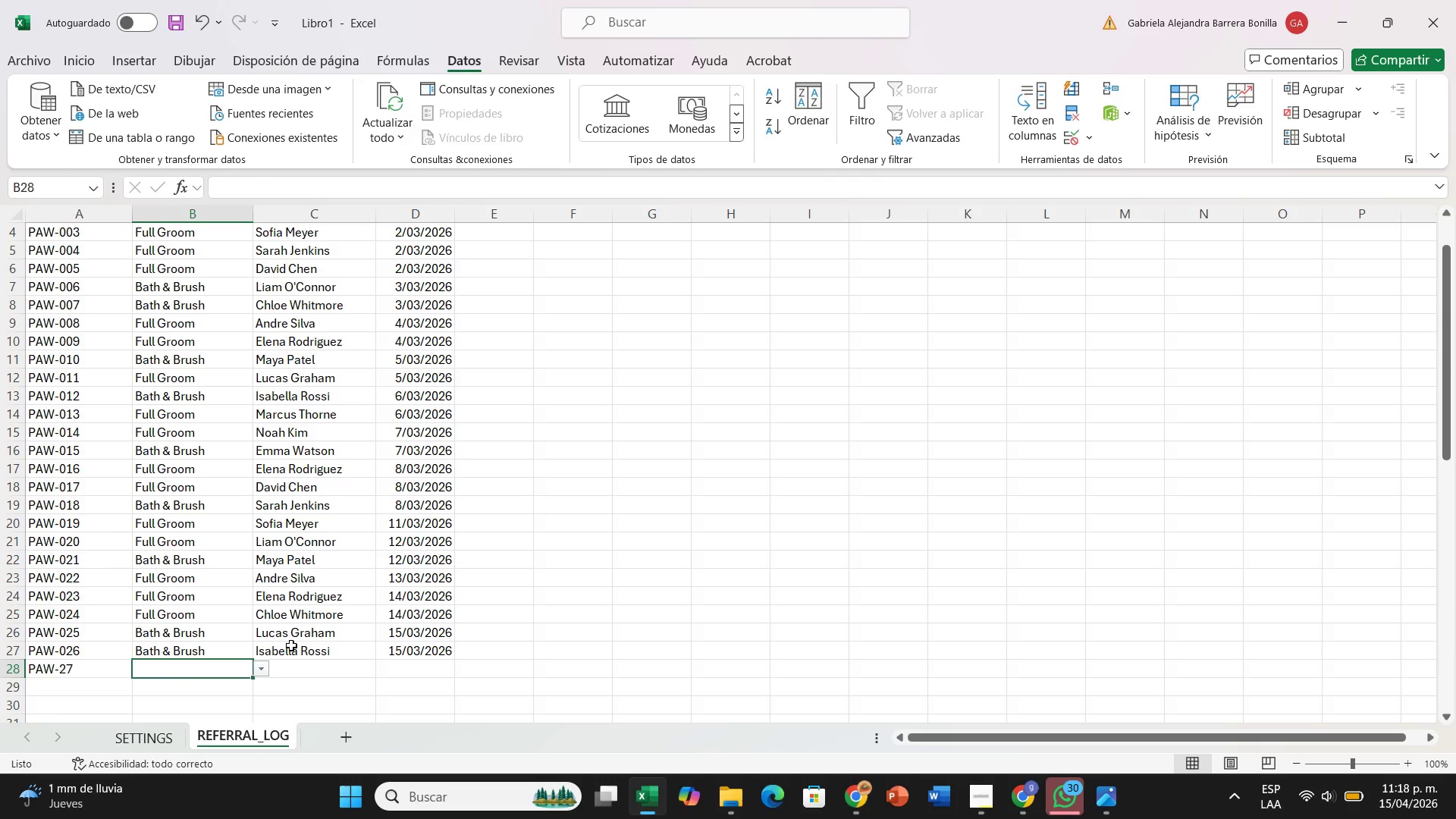 
left_click([261, 667])
 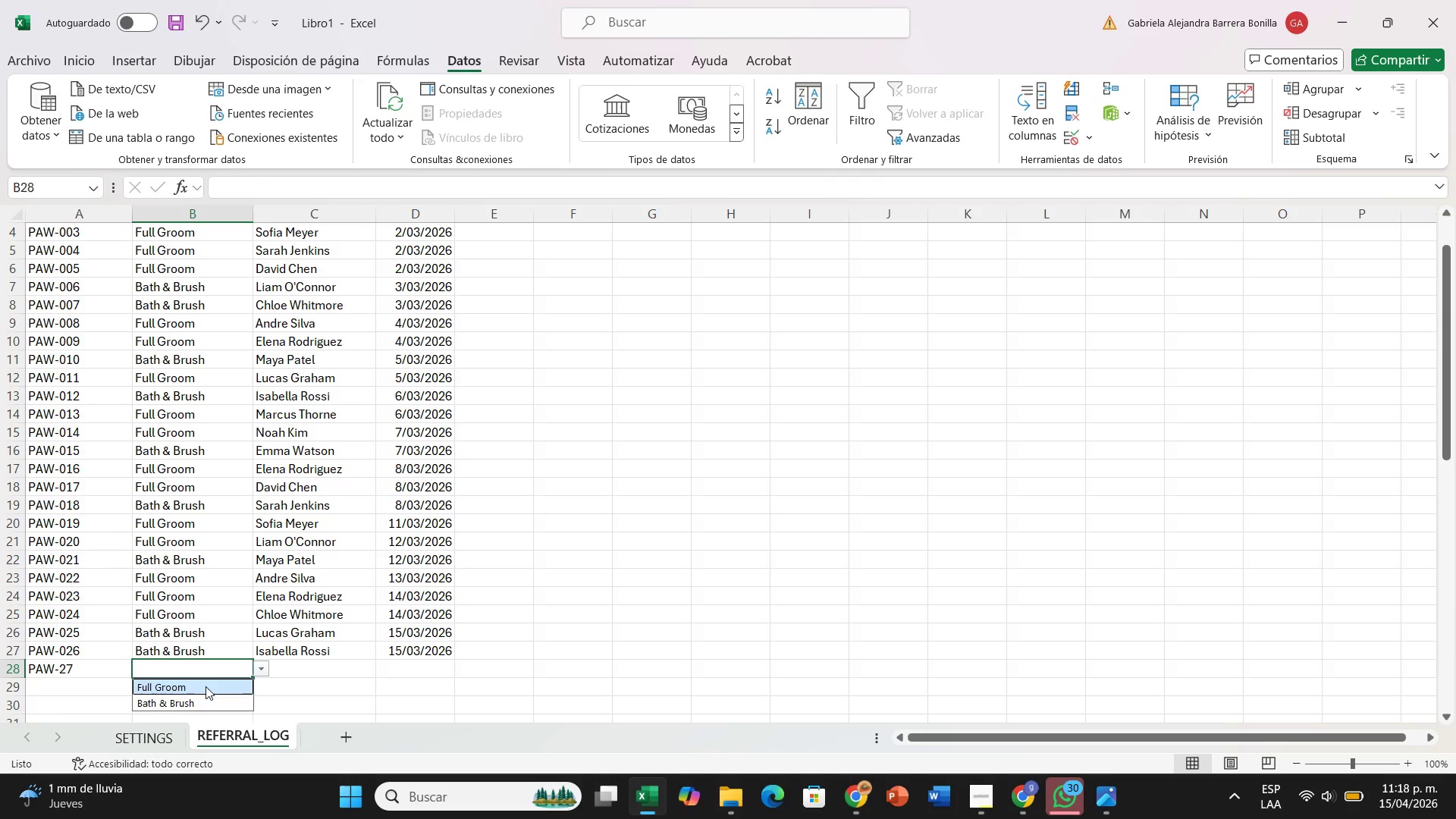 
left_click([206, 686])
 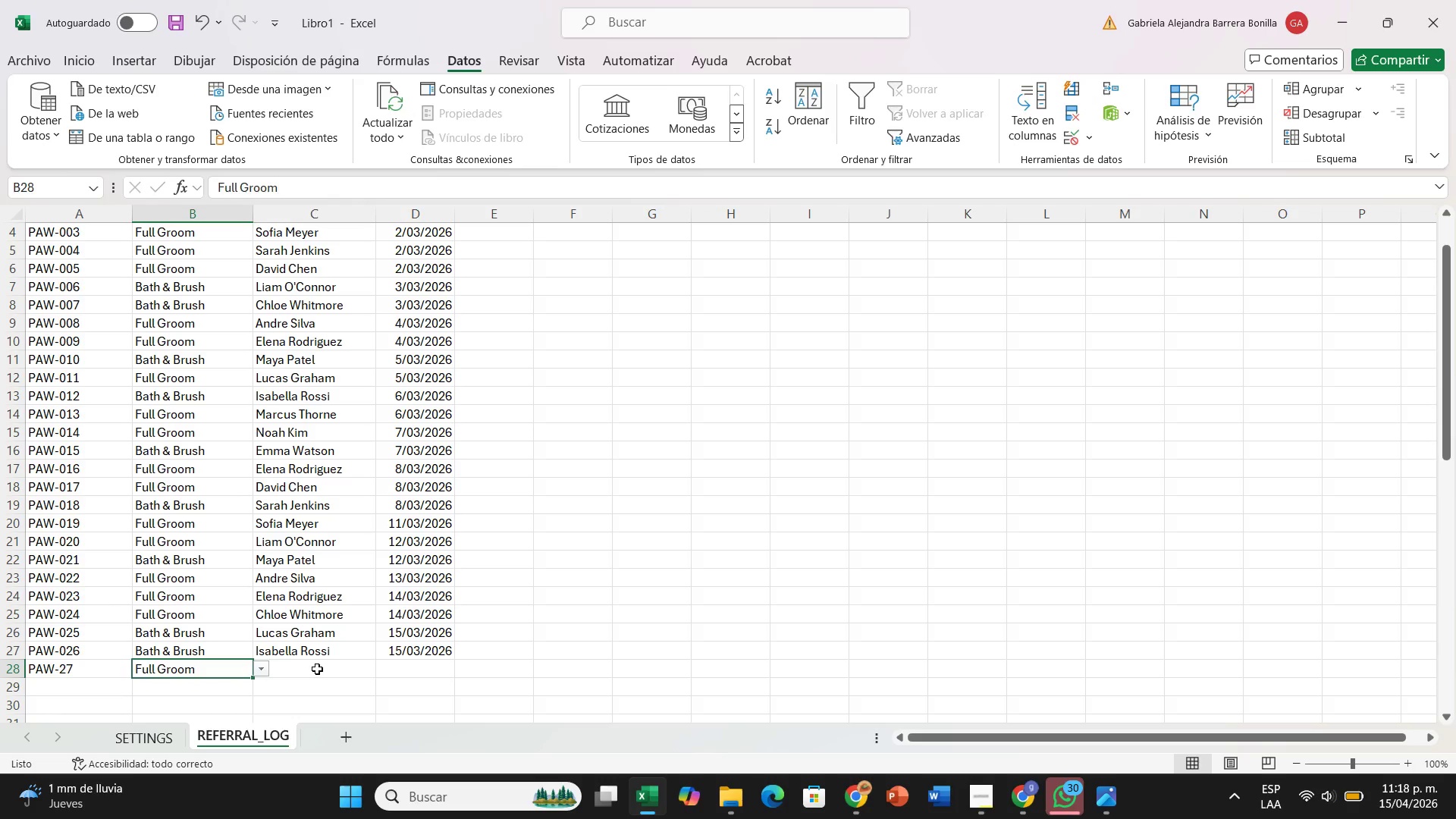 
left_click([317, 669])
 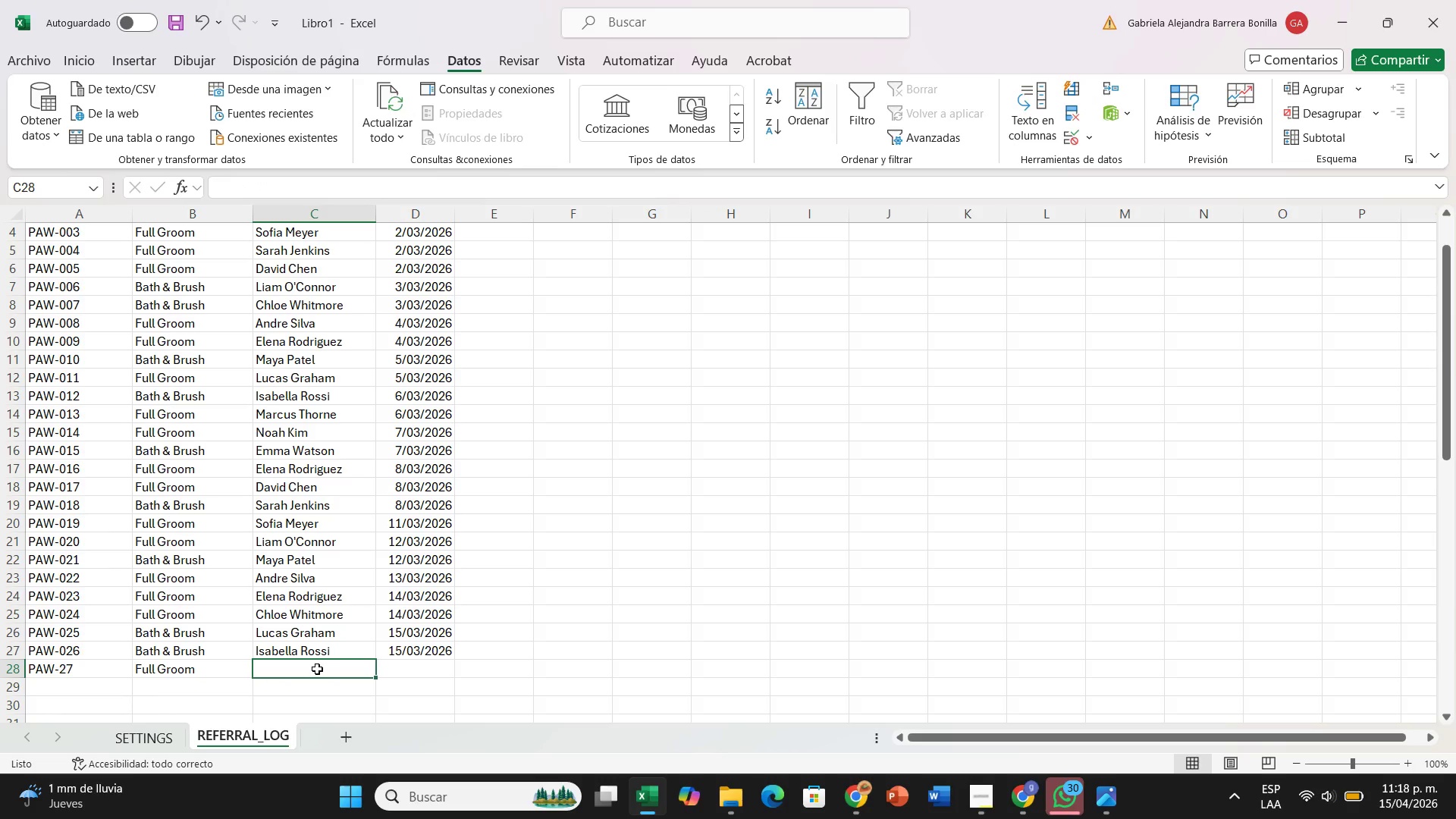 
type(Marcu)
 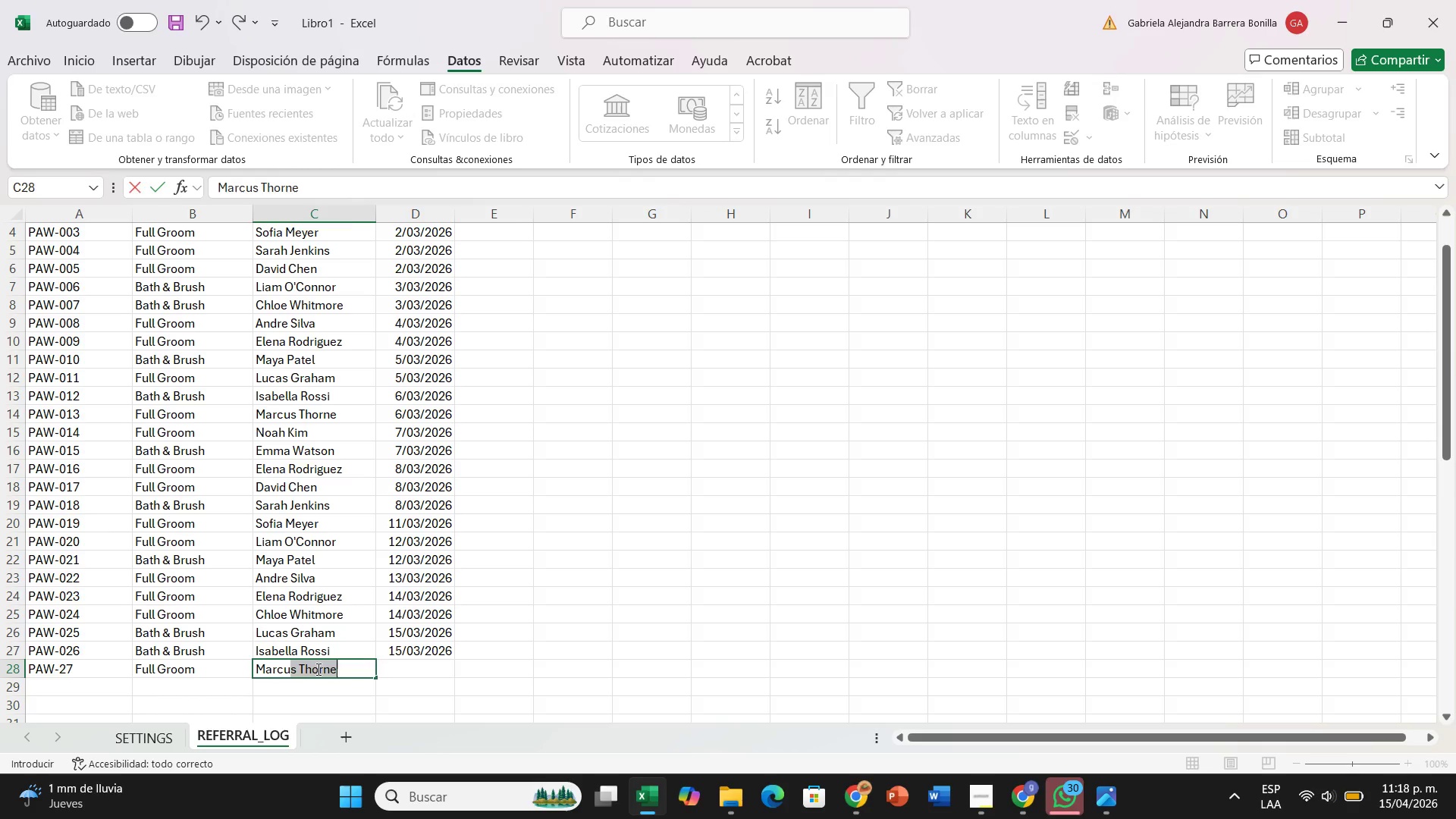 
key(ArrowRight)
 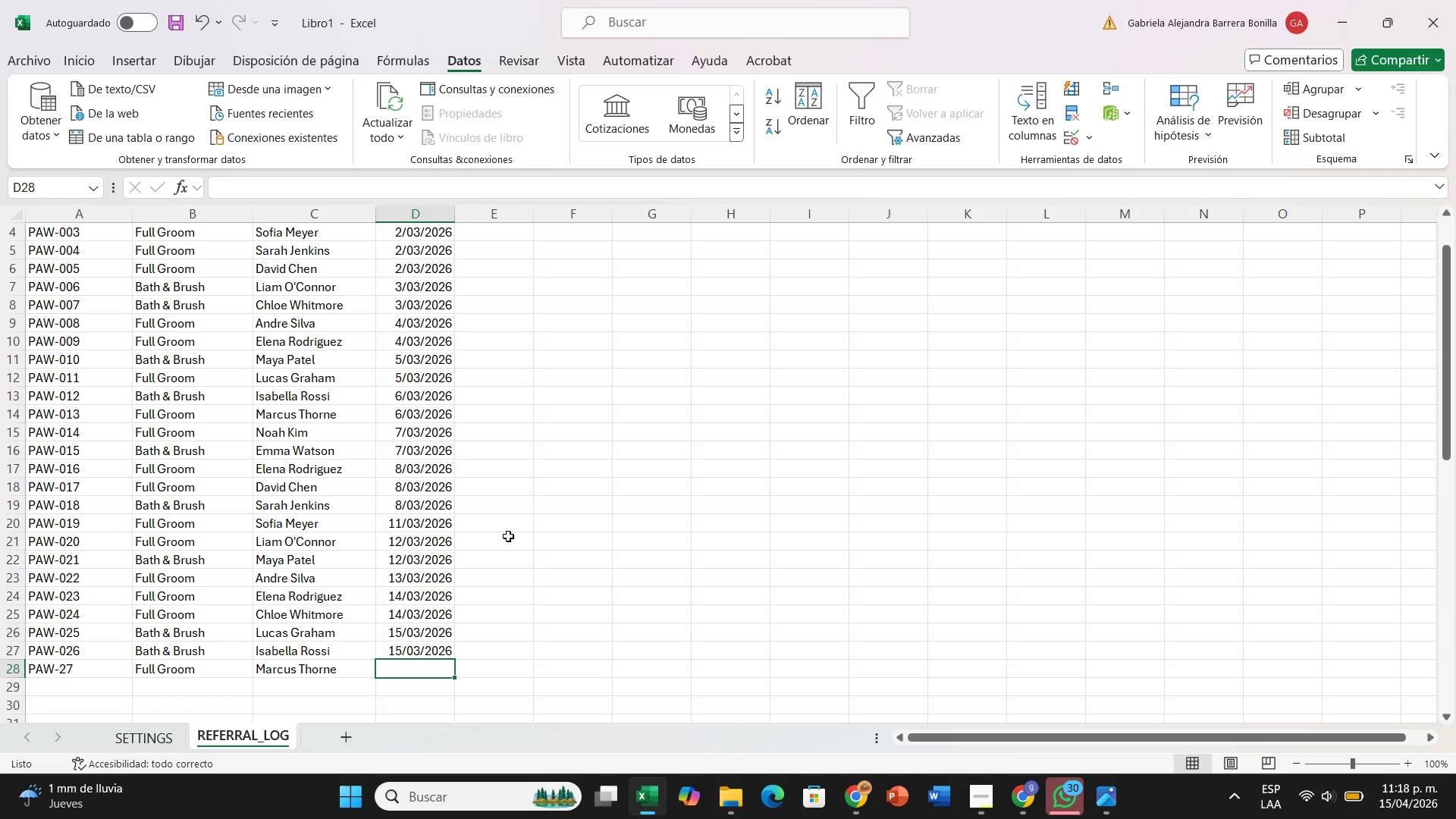 
scroll: coordinate [508, 536], scroll_direction: down, amount: 1.0
 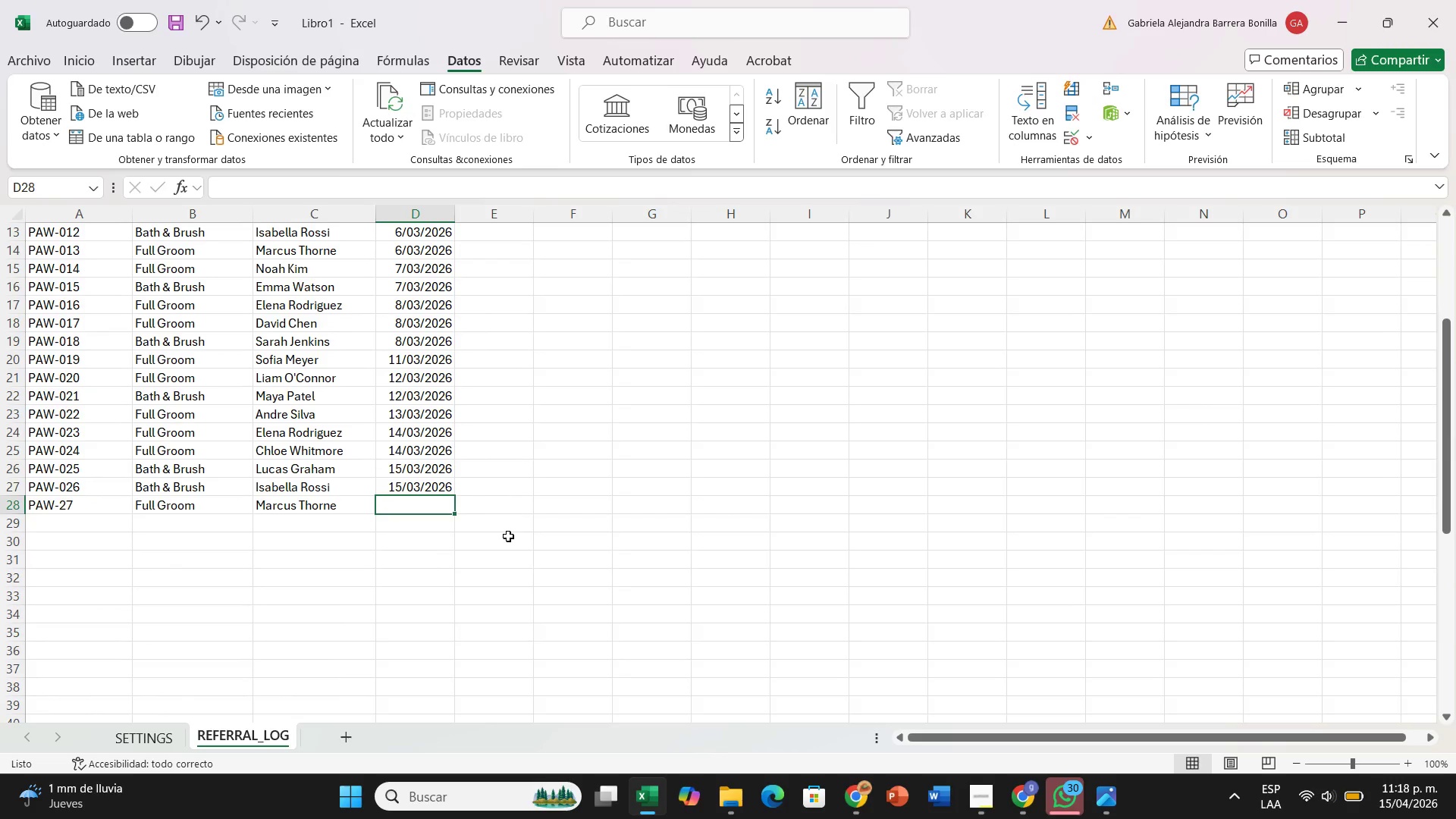 
type(16&3&26)
 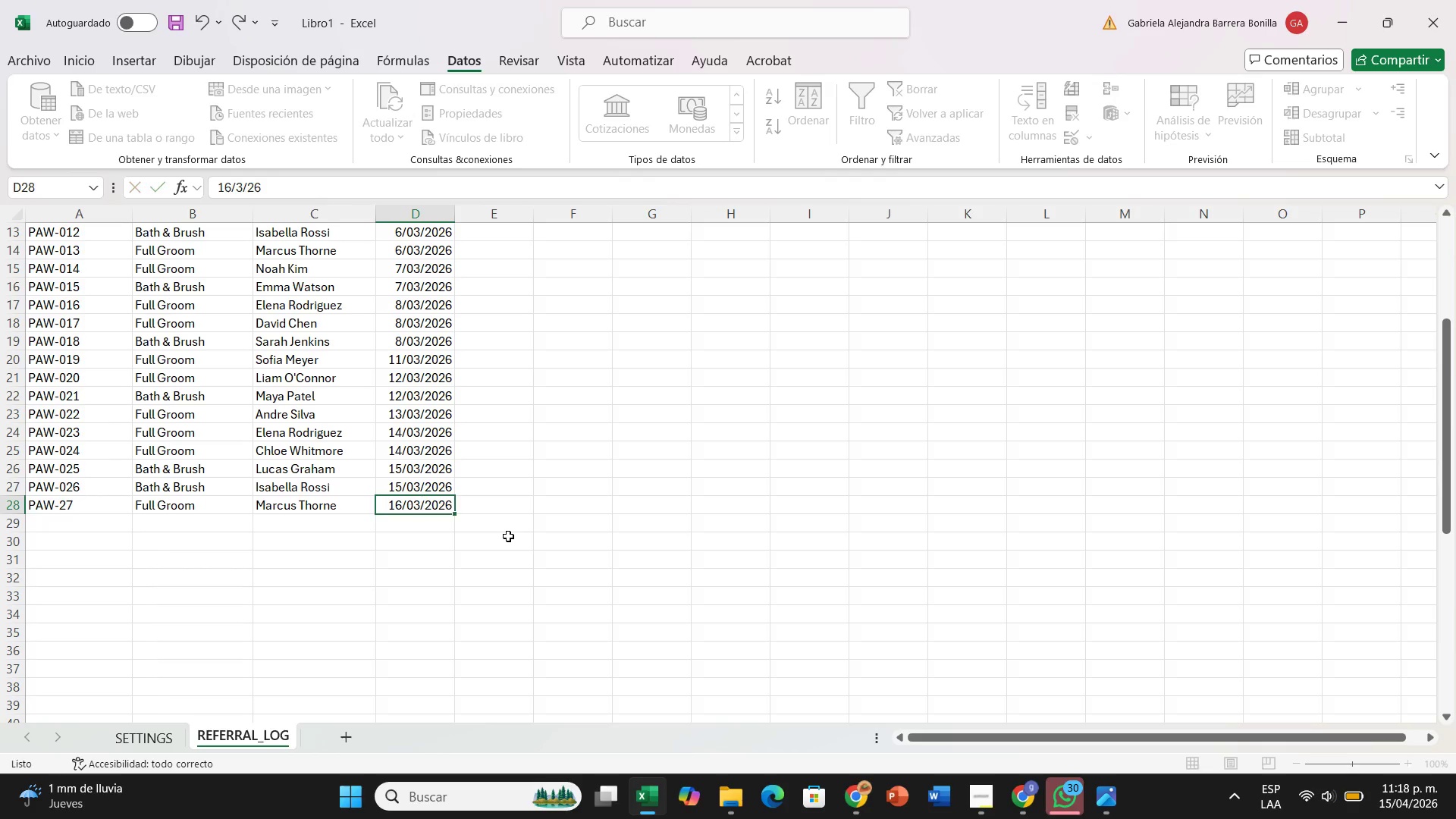 
key(ArrowDown)
 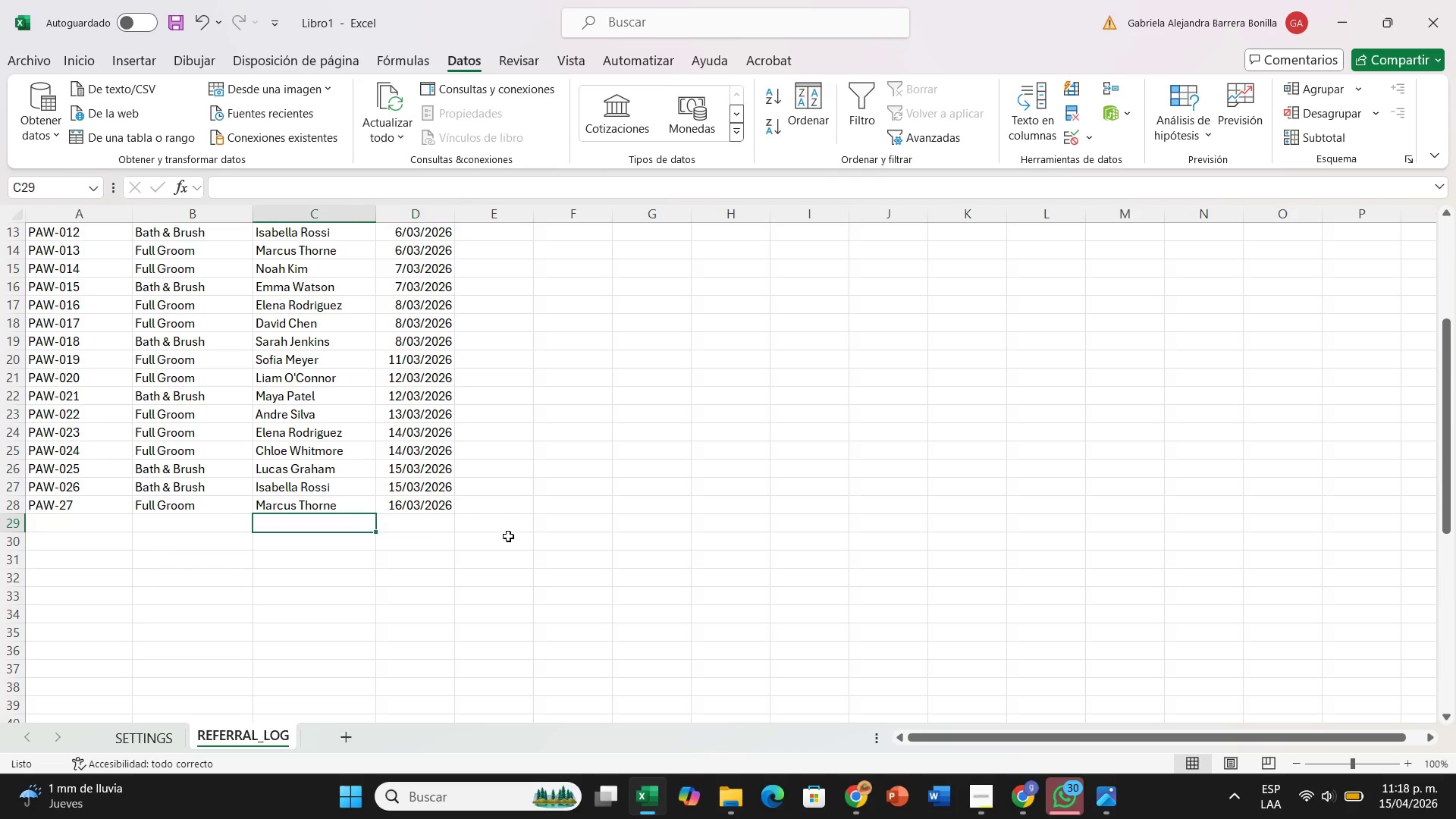 
hold_key(key=ArrowLeft, duration=0.66)
 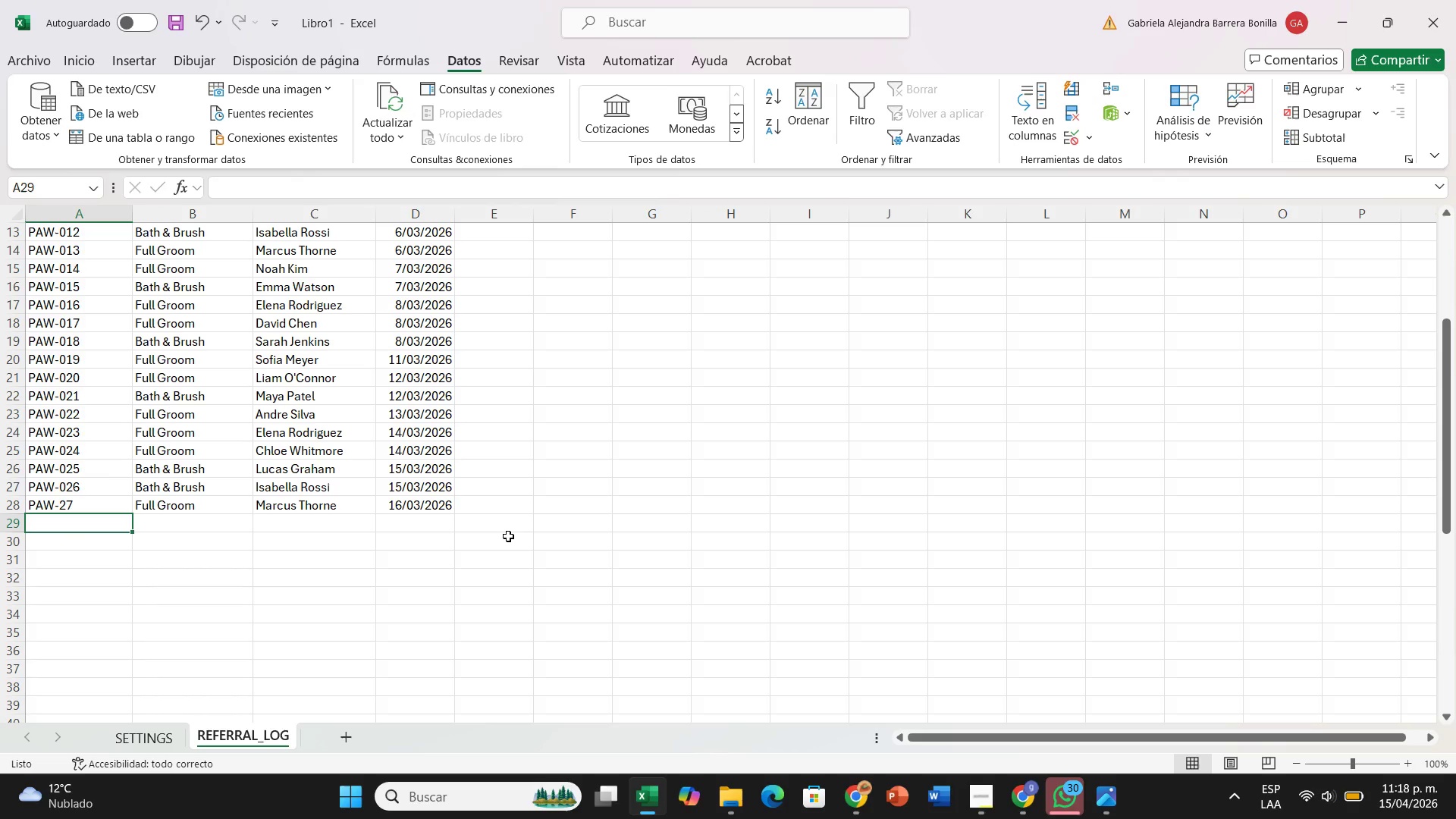 
type(PAW-028)
 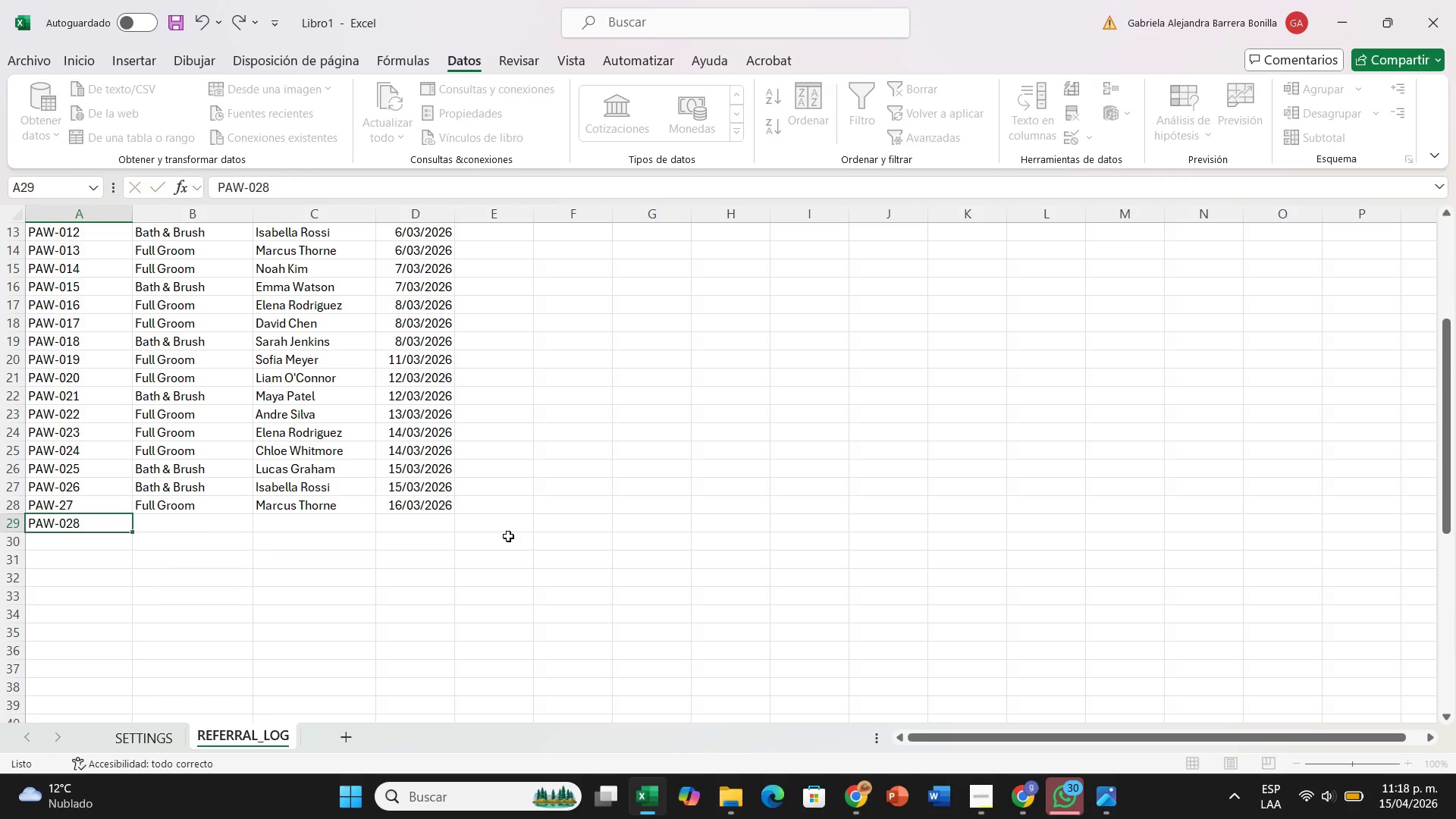 
key(Enter)
 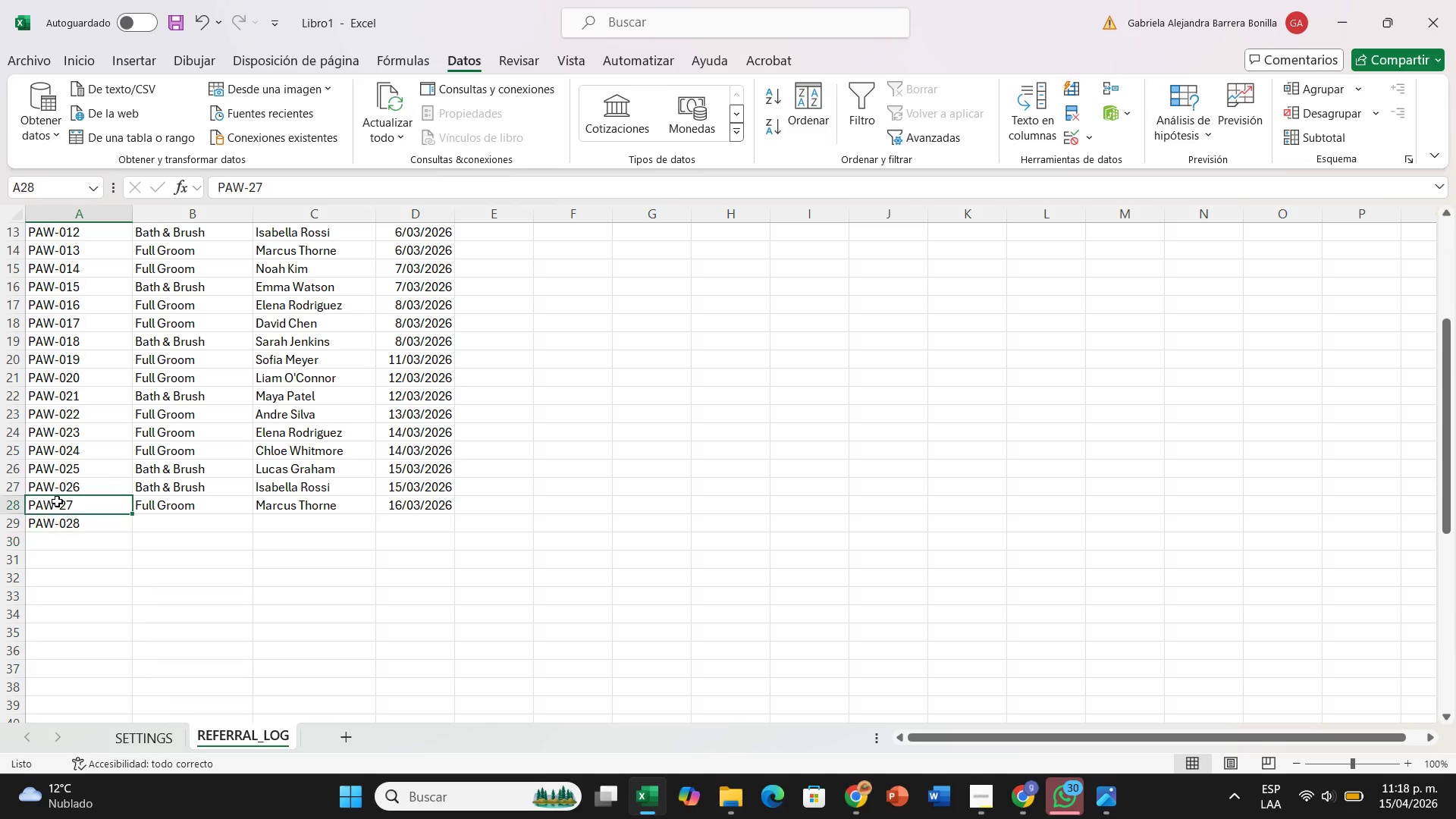 
double_click([57, 501])
 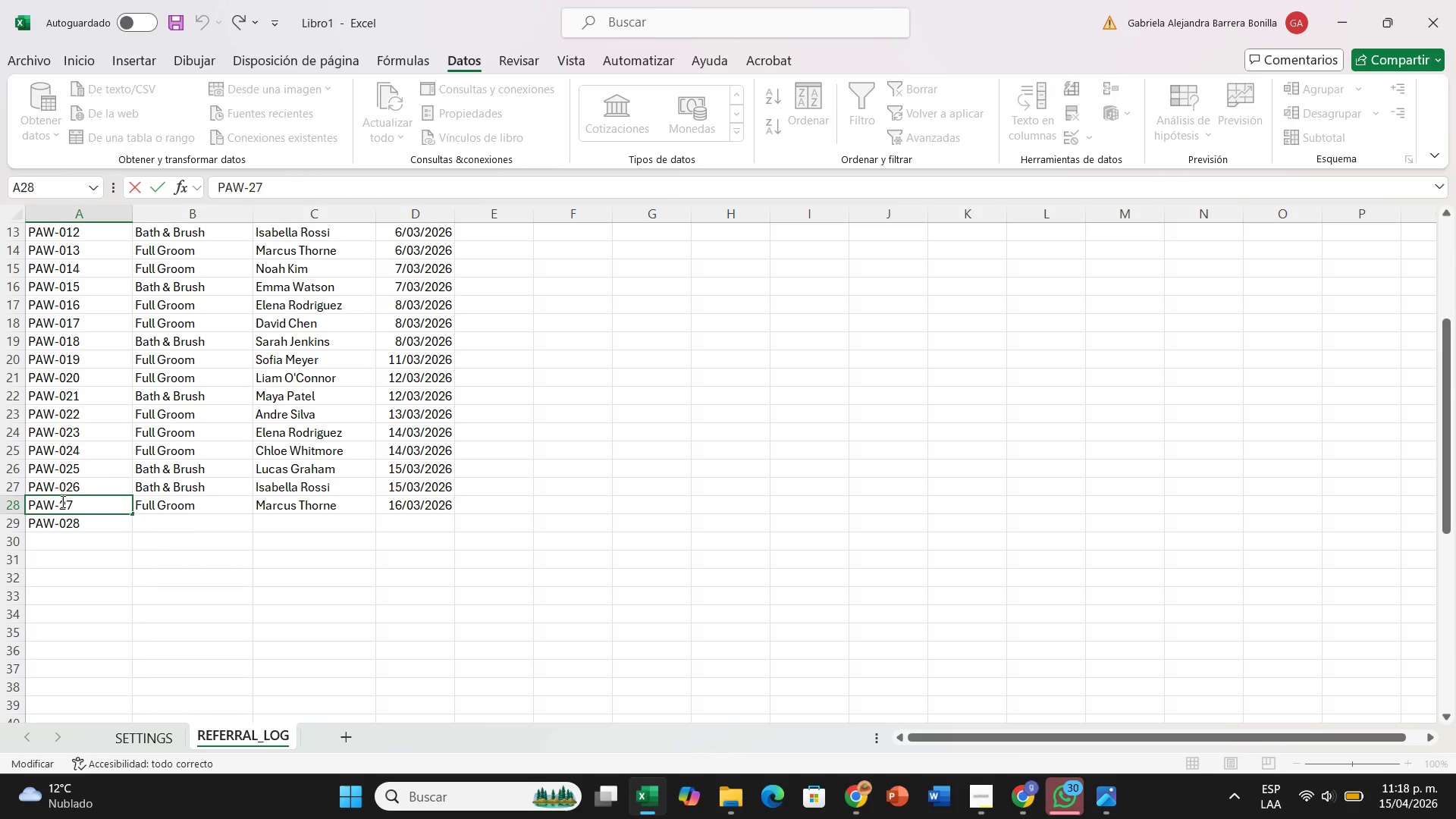 
left_click([61, 501])
 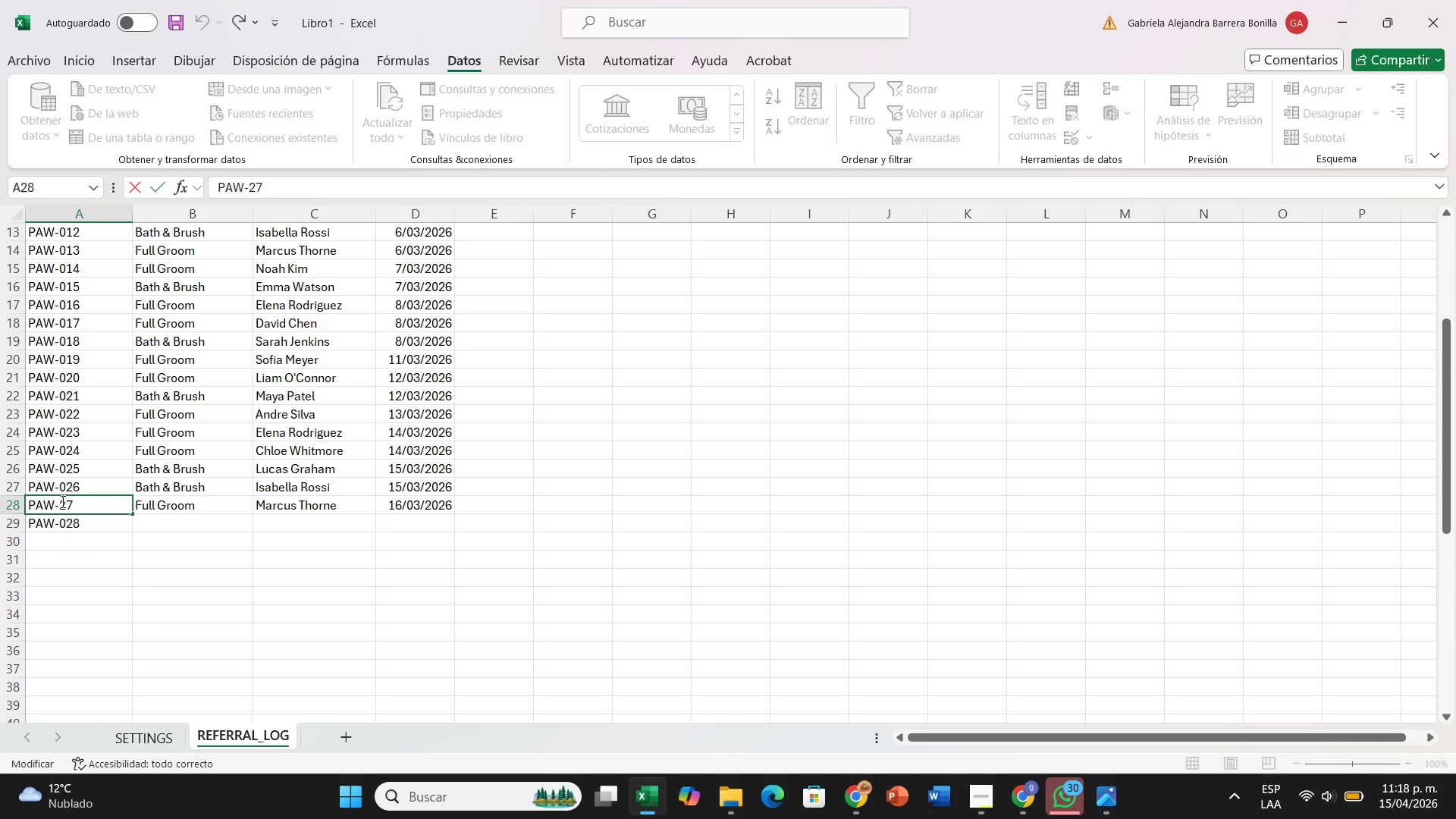 
key(0)
 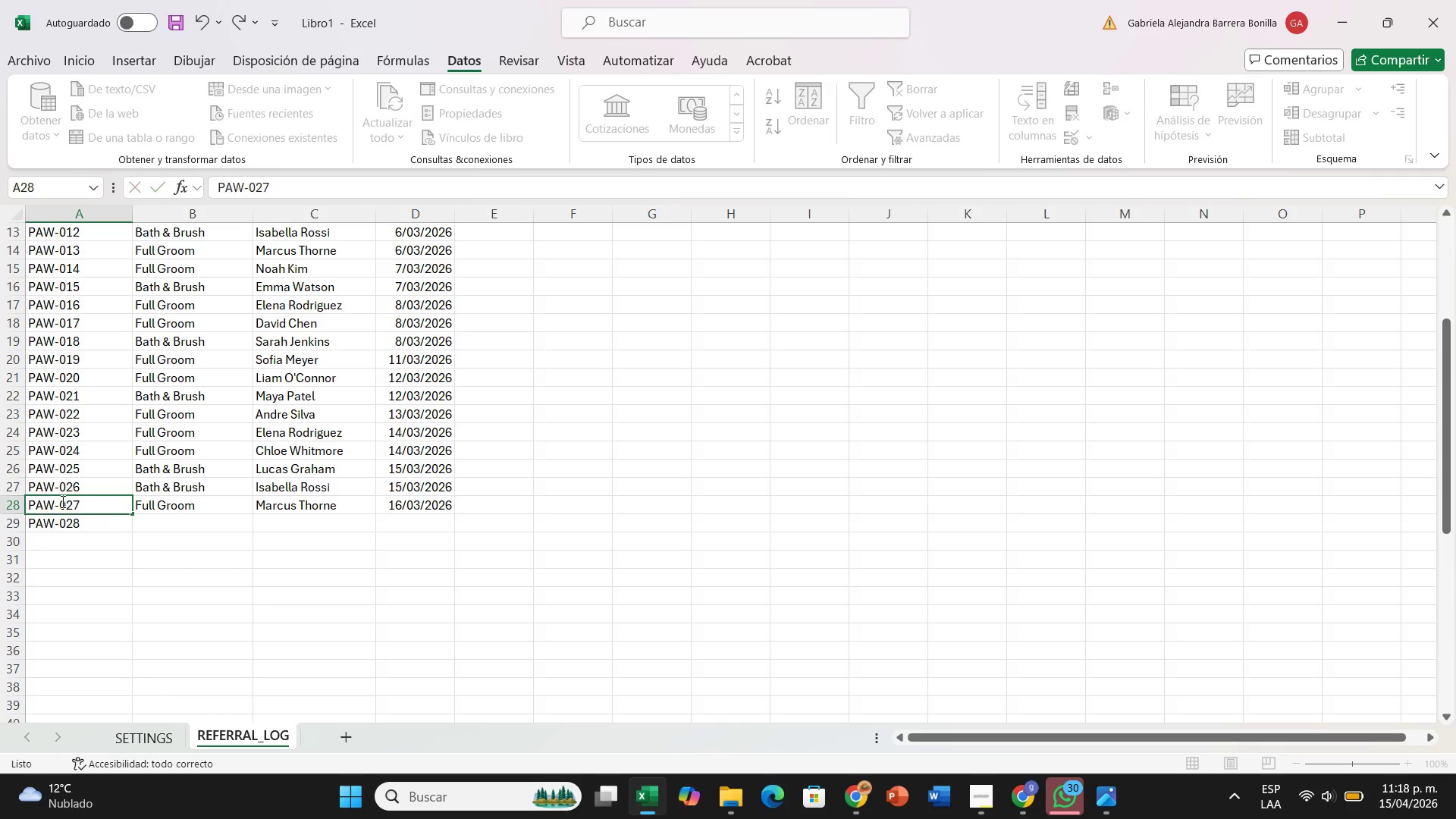 
key(Enter)
 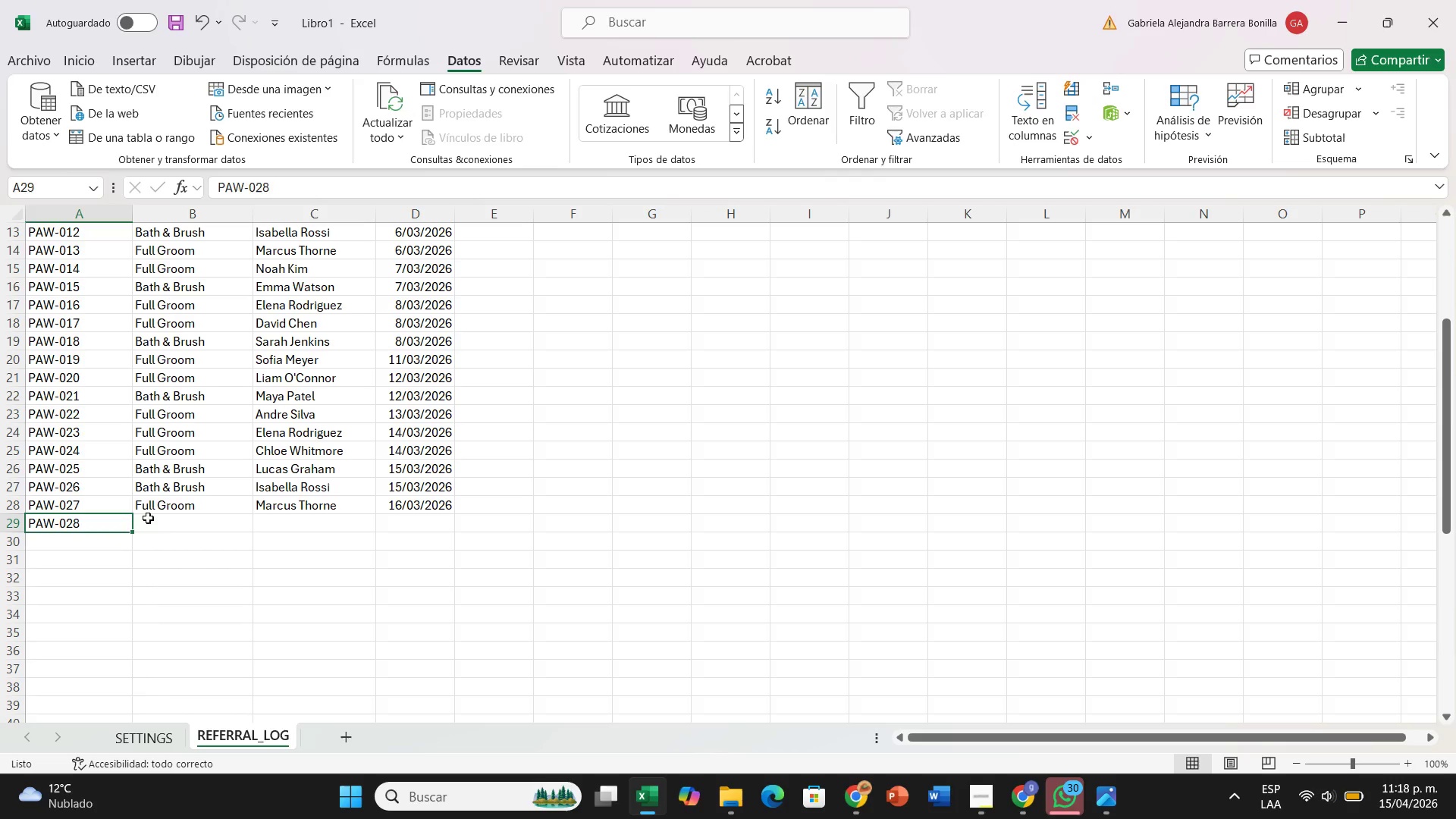 
left_click([152, 522])
 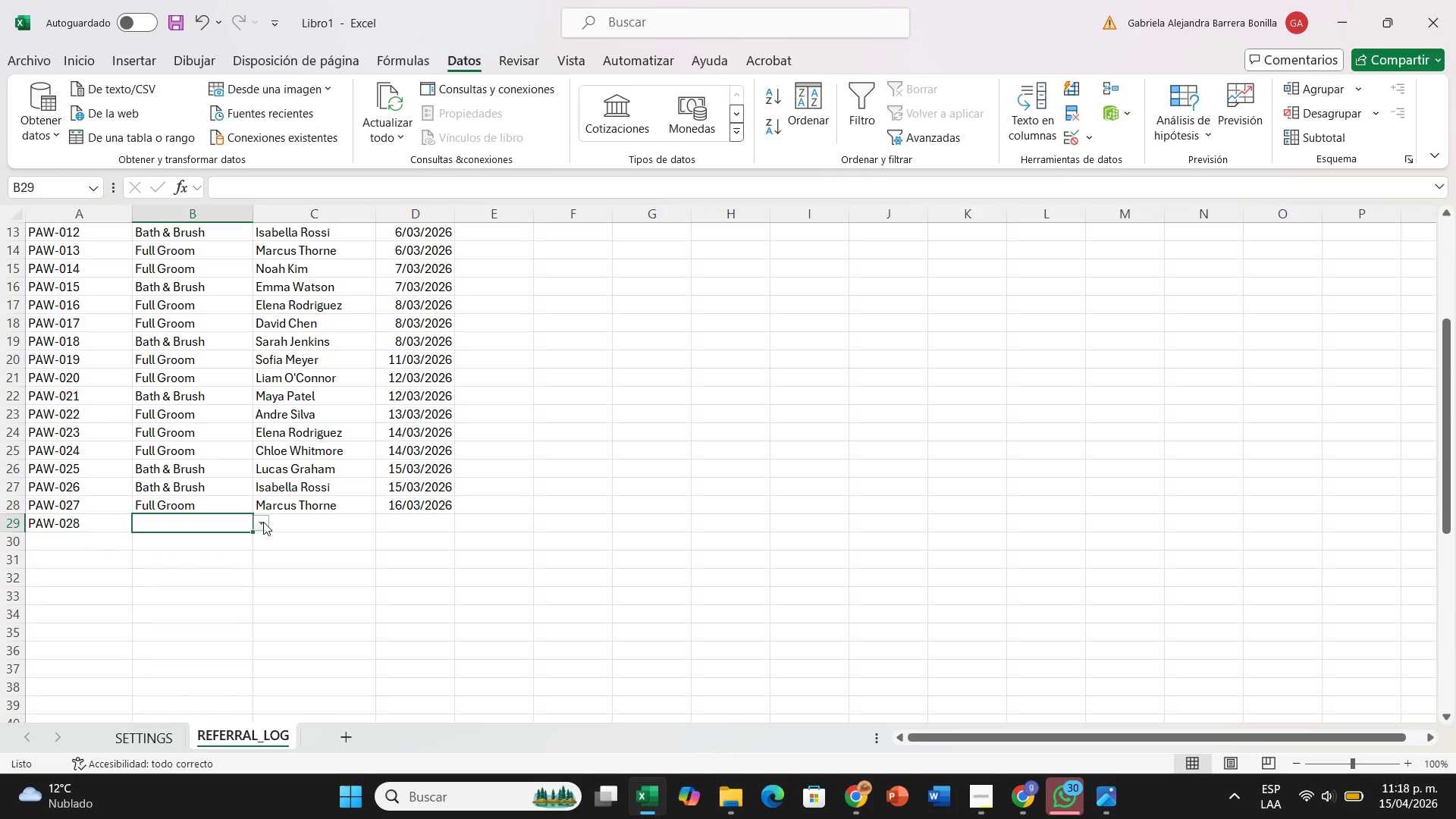 
left_click([263, 522])
 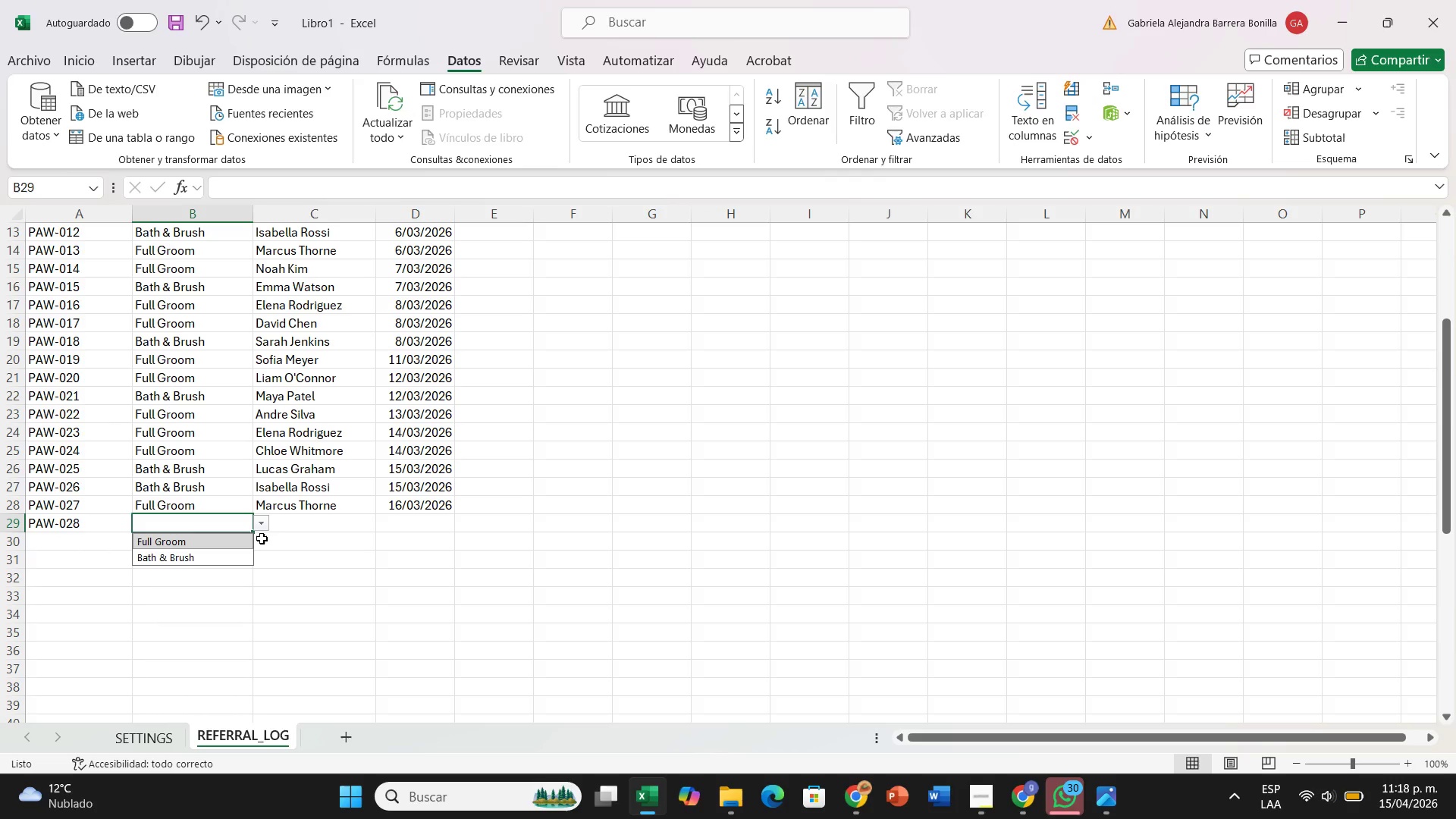 
left_click([245, 539])
 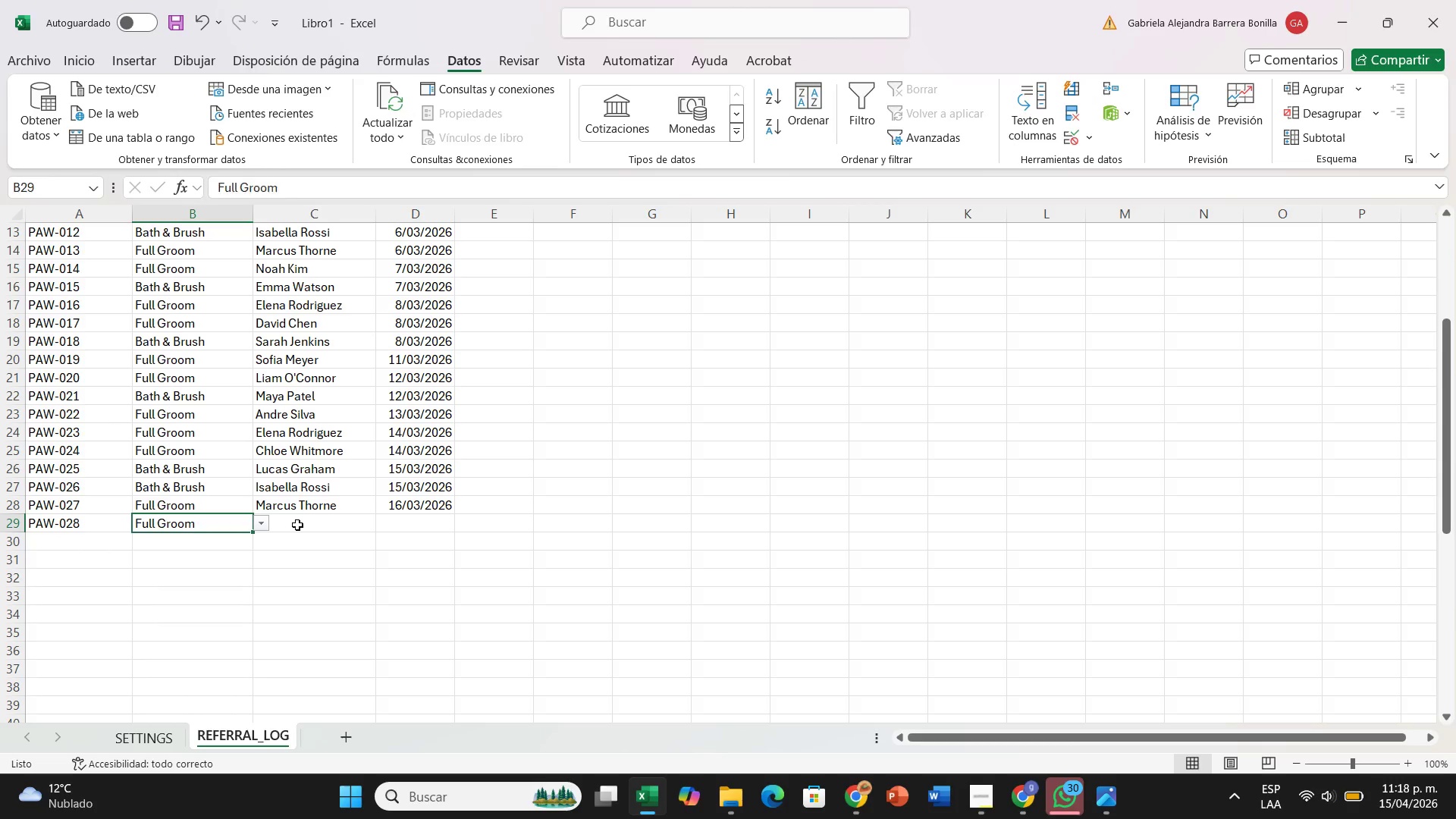 
double_click([297, 525])
 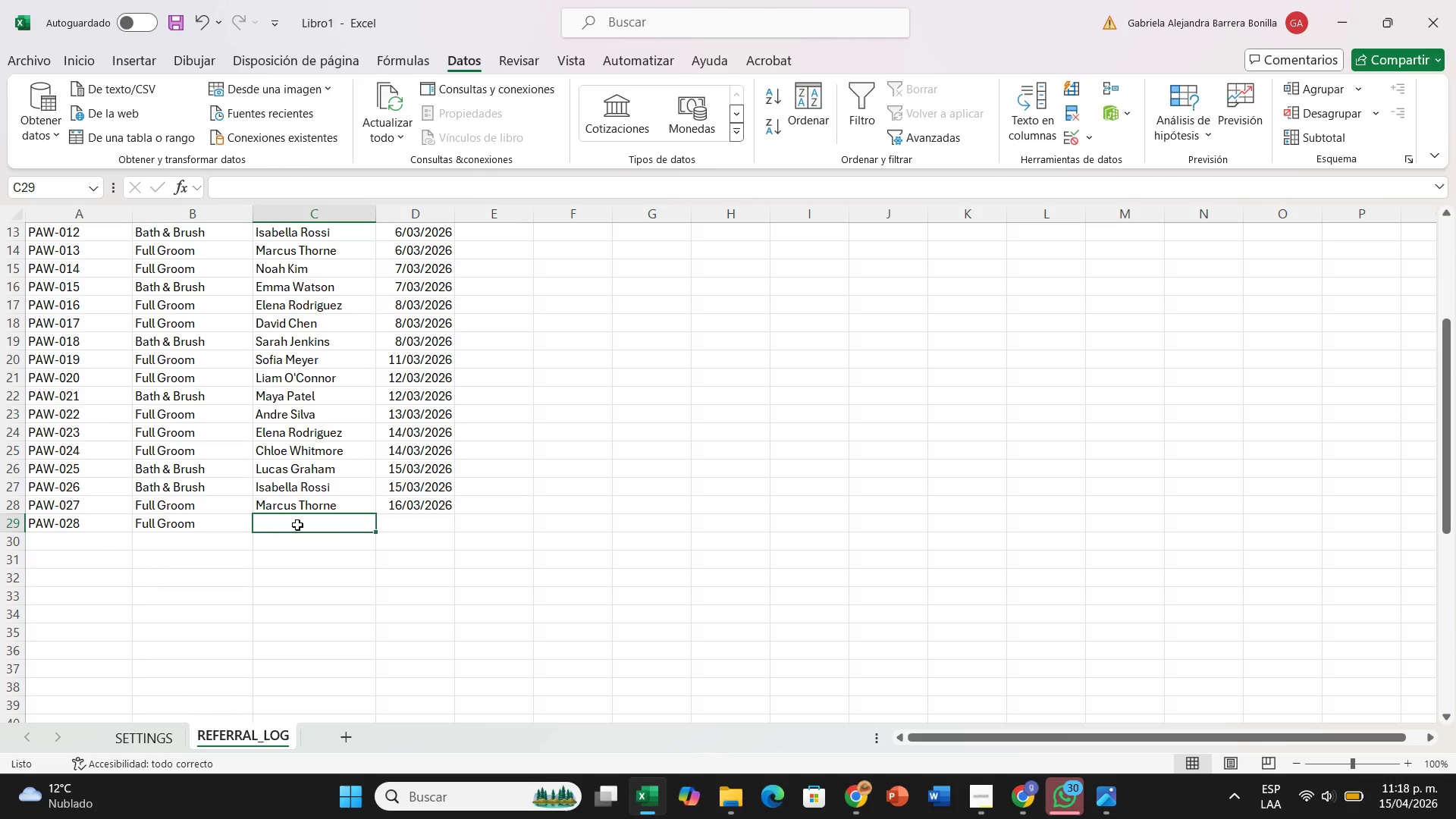 
key(CapsLock)
 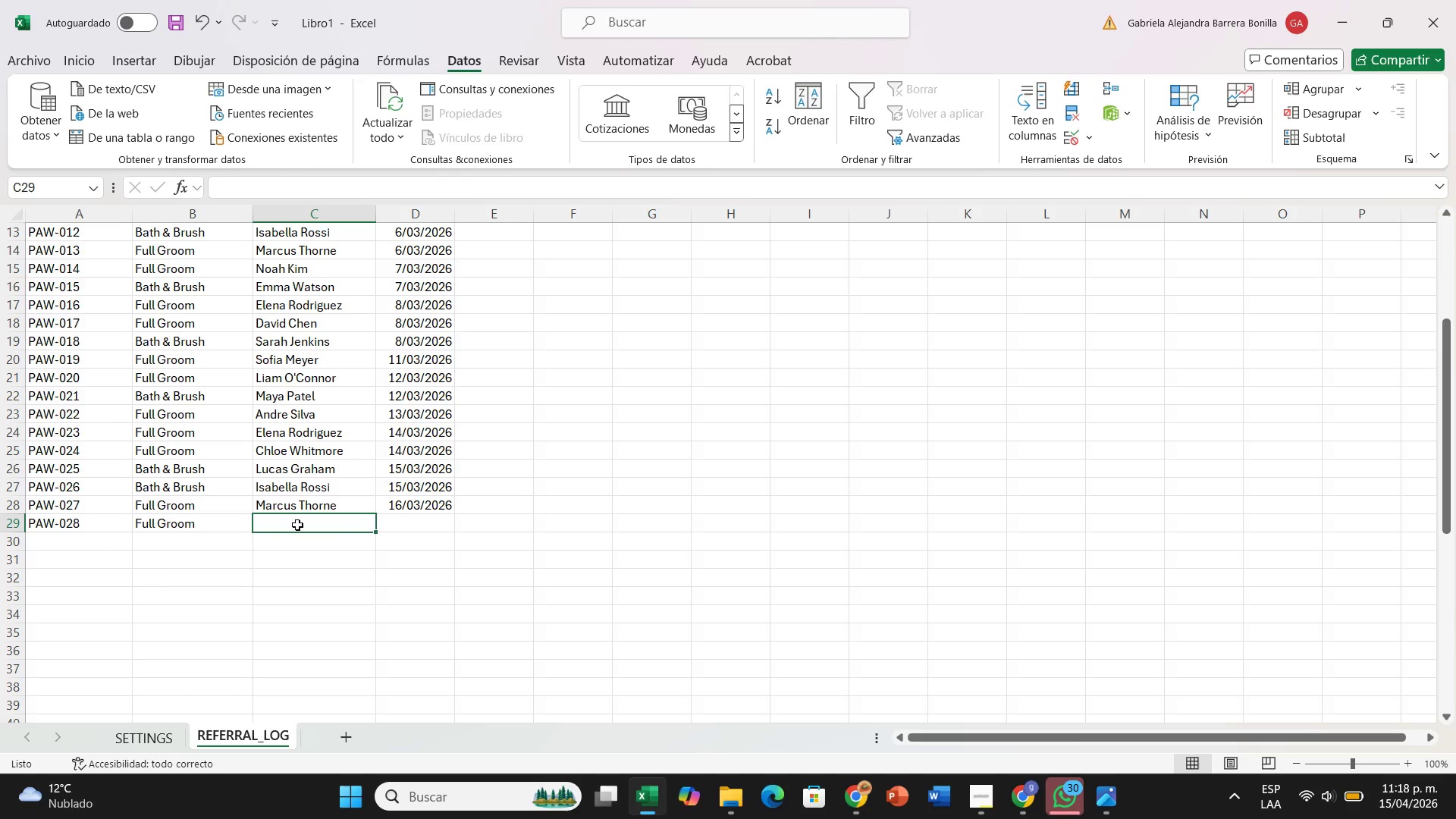 
key(CapsLock)
 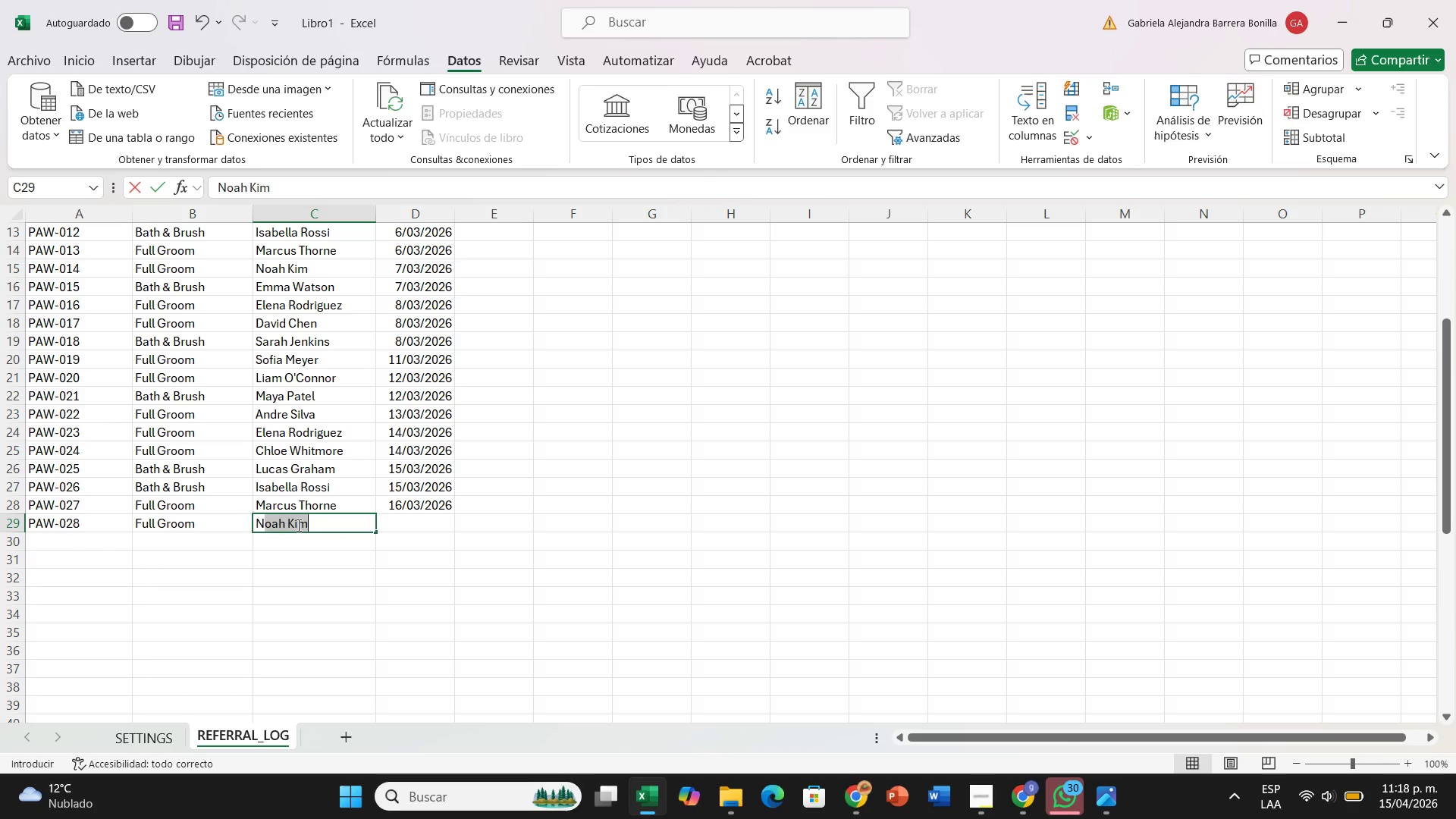 
key(N)
 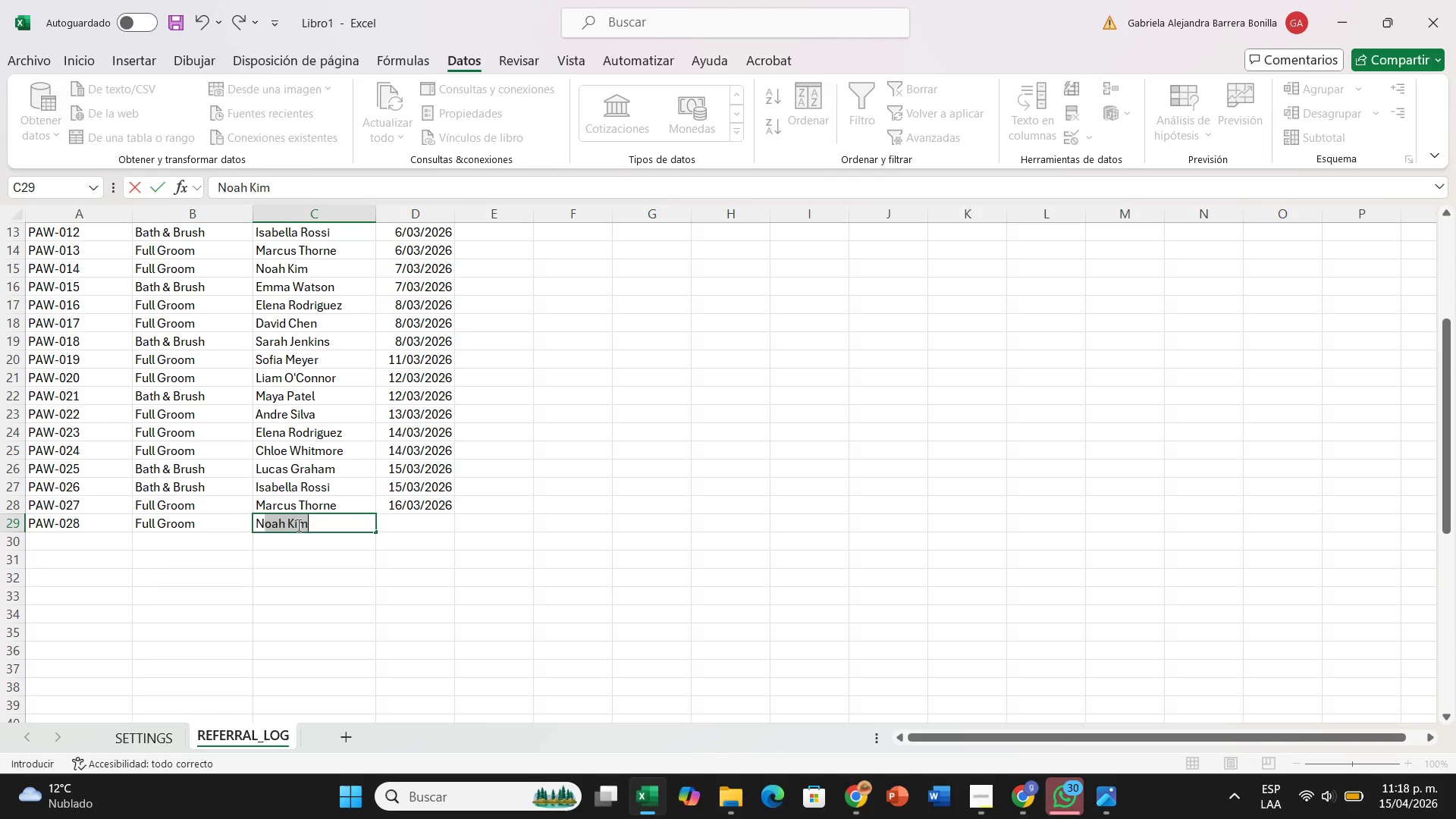 
key(CapsLock)
 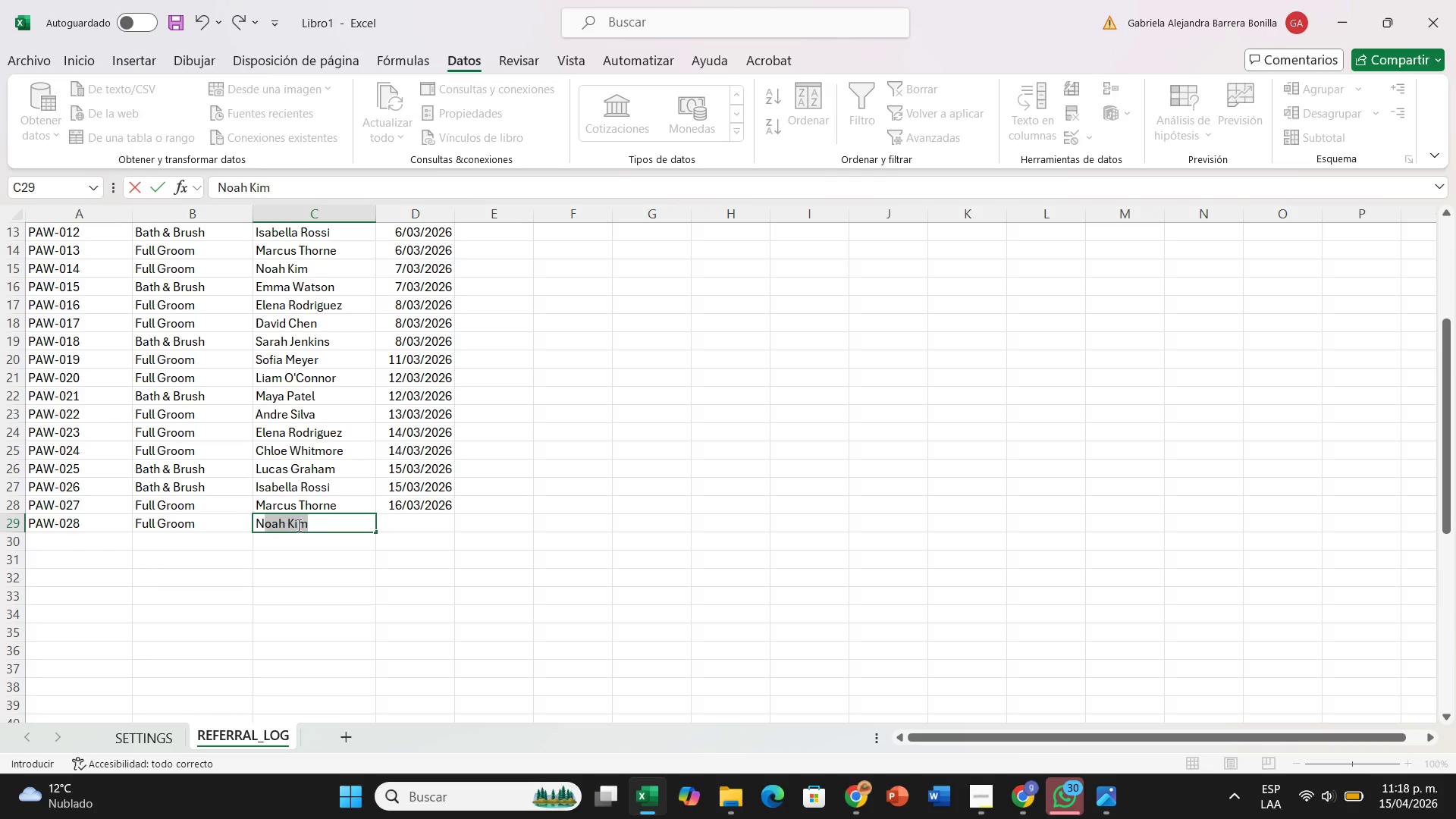 
key(ArrowRight)
 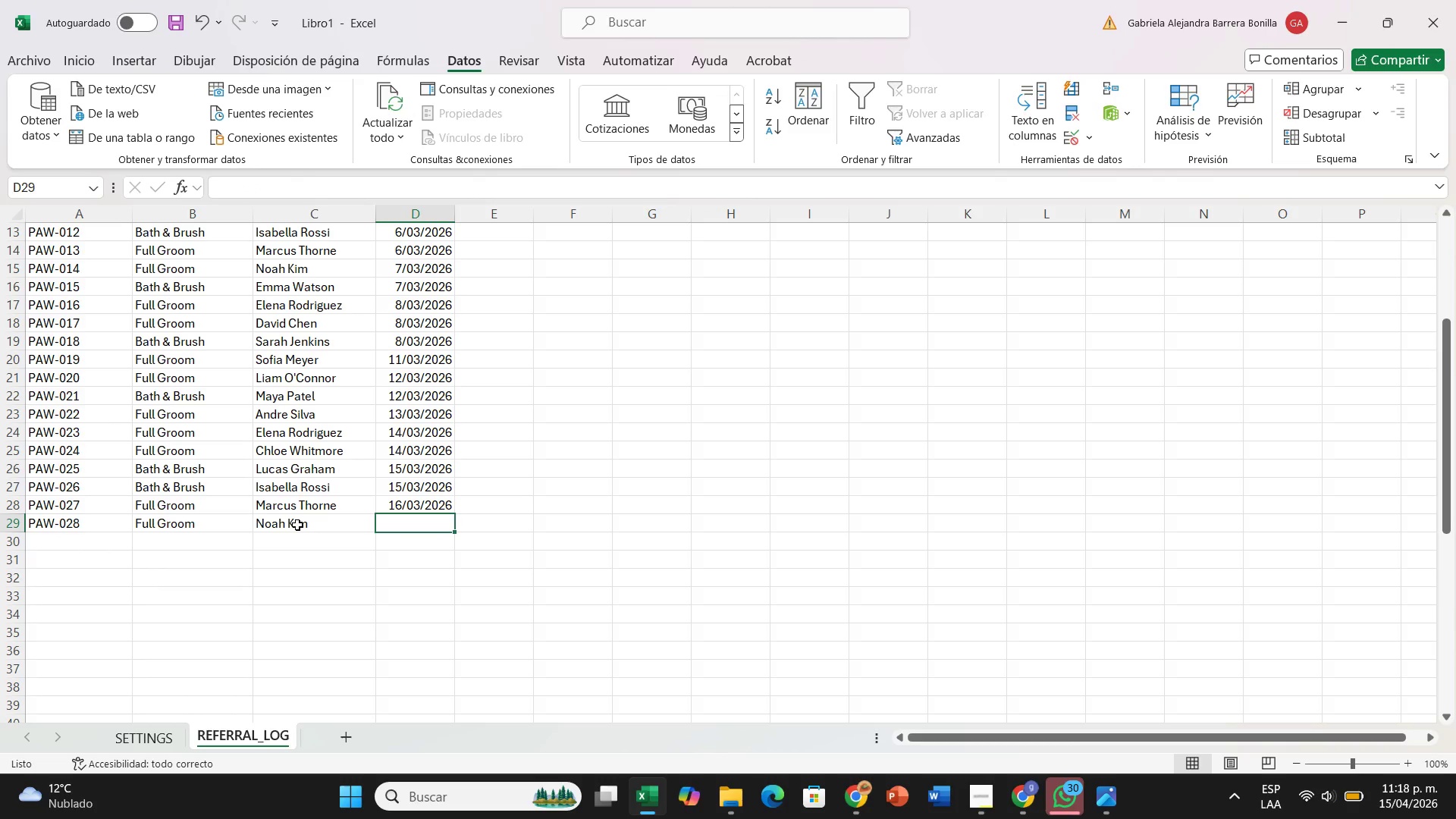 
type(17&3&26)
 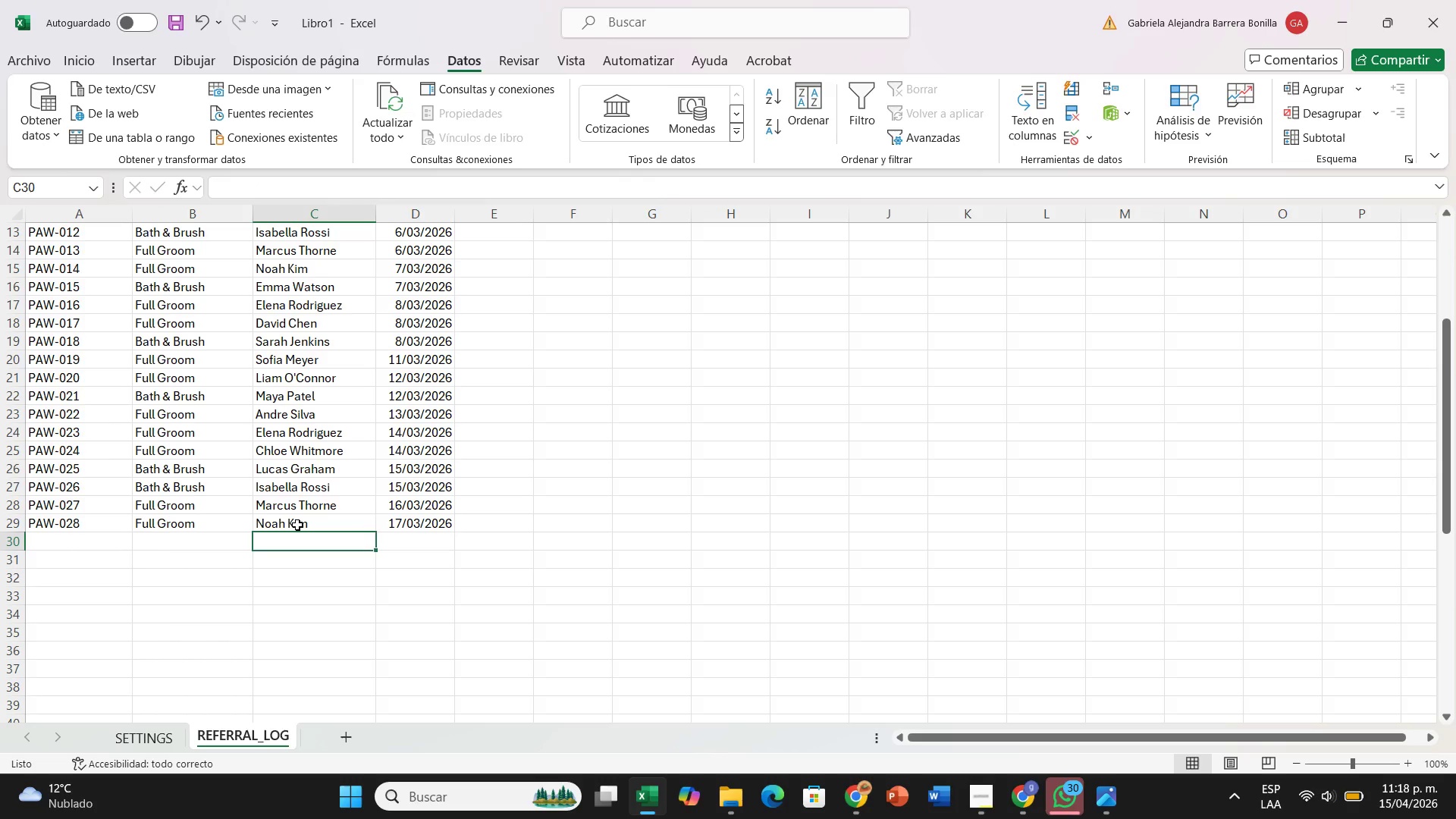 
 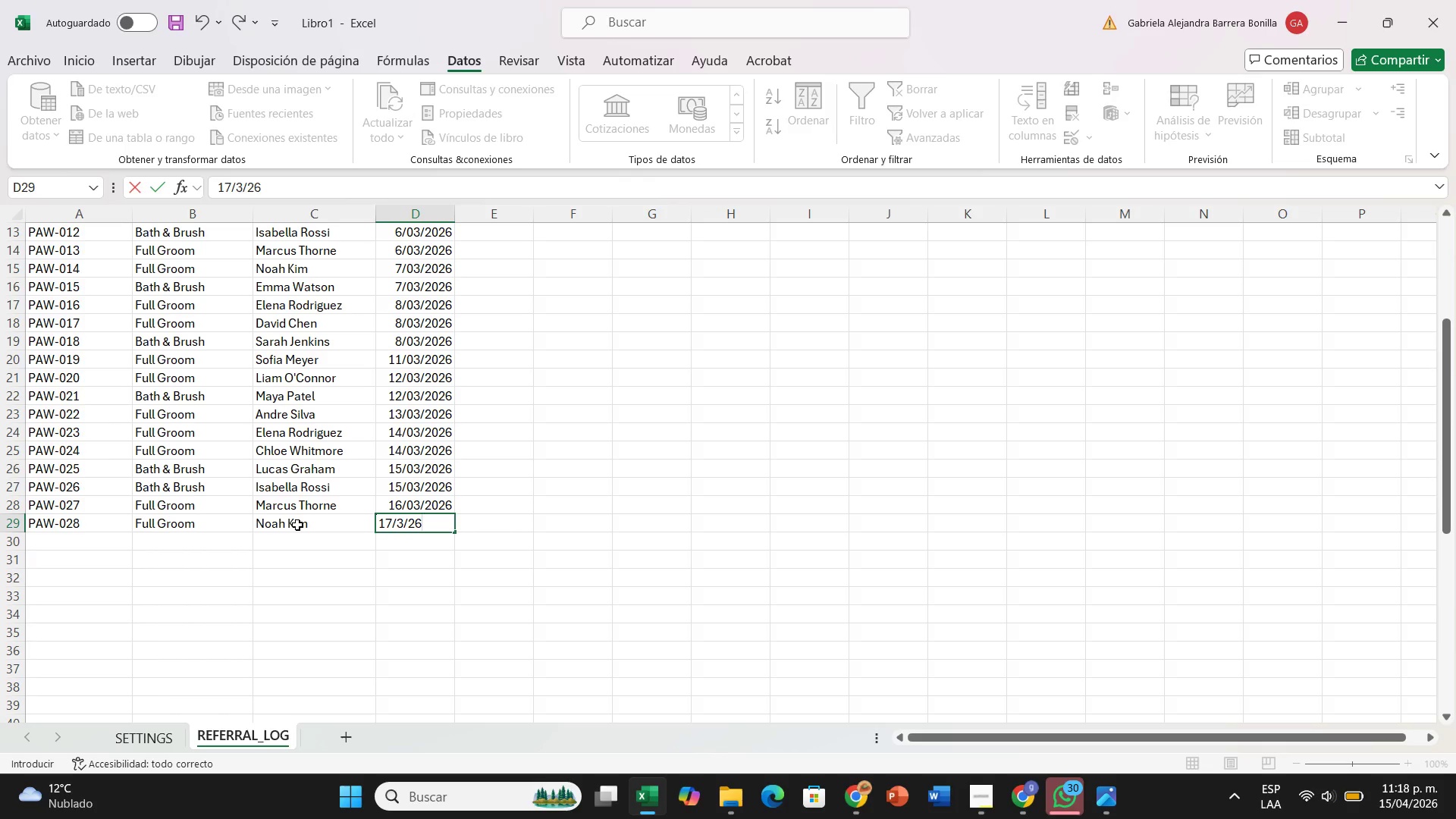 
key(ArrowDown)
 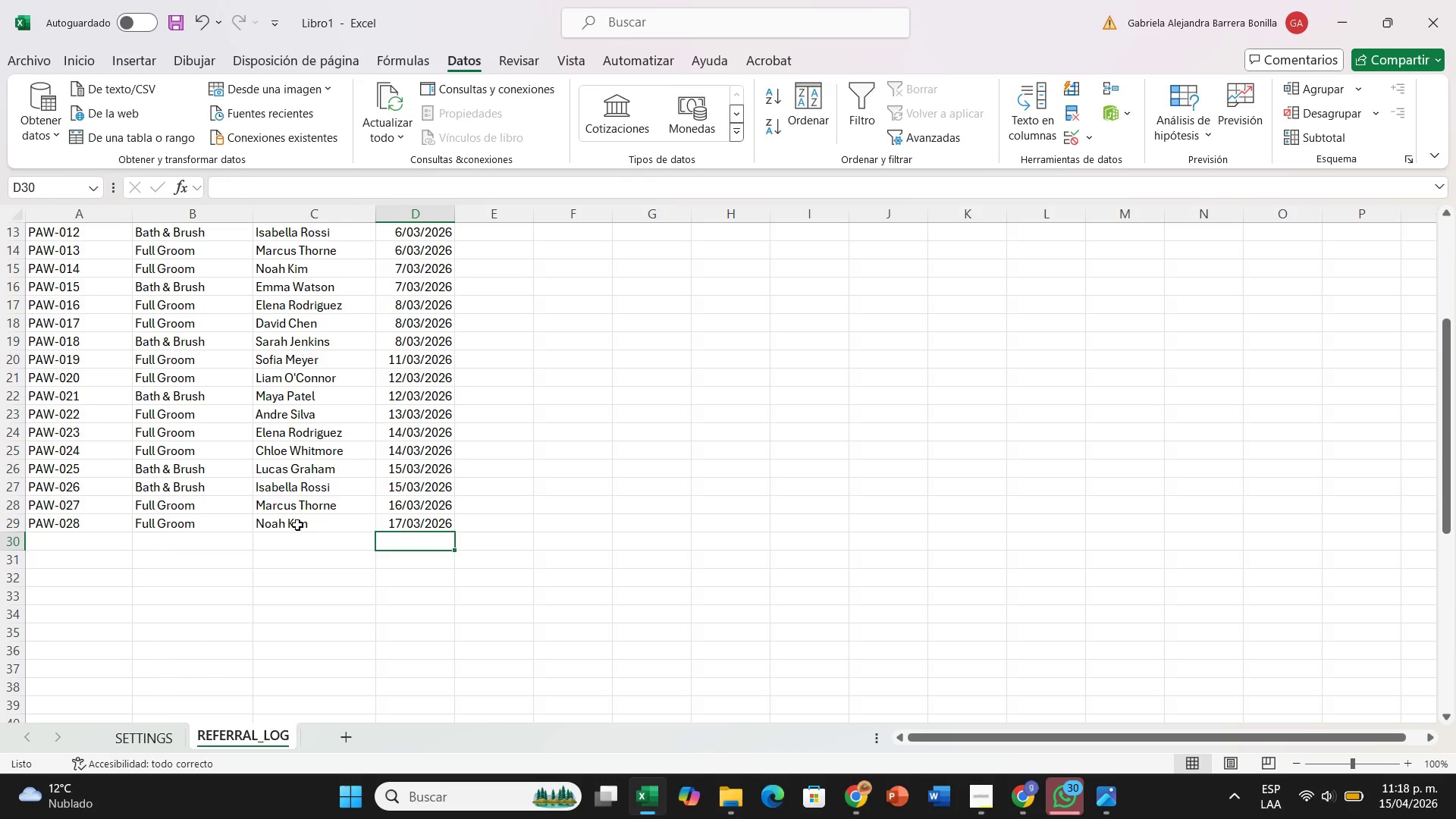 
hold_key(key=ArrowLeft, duration=0.78)
 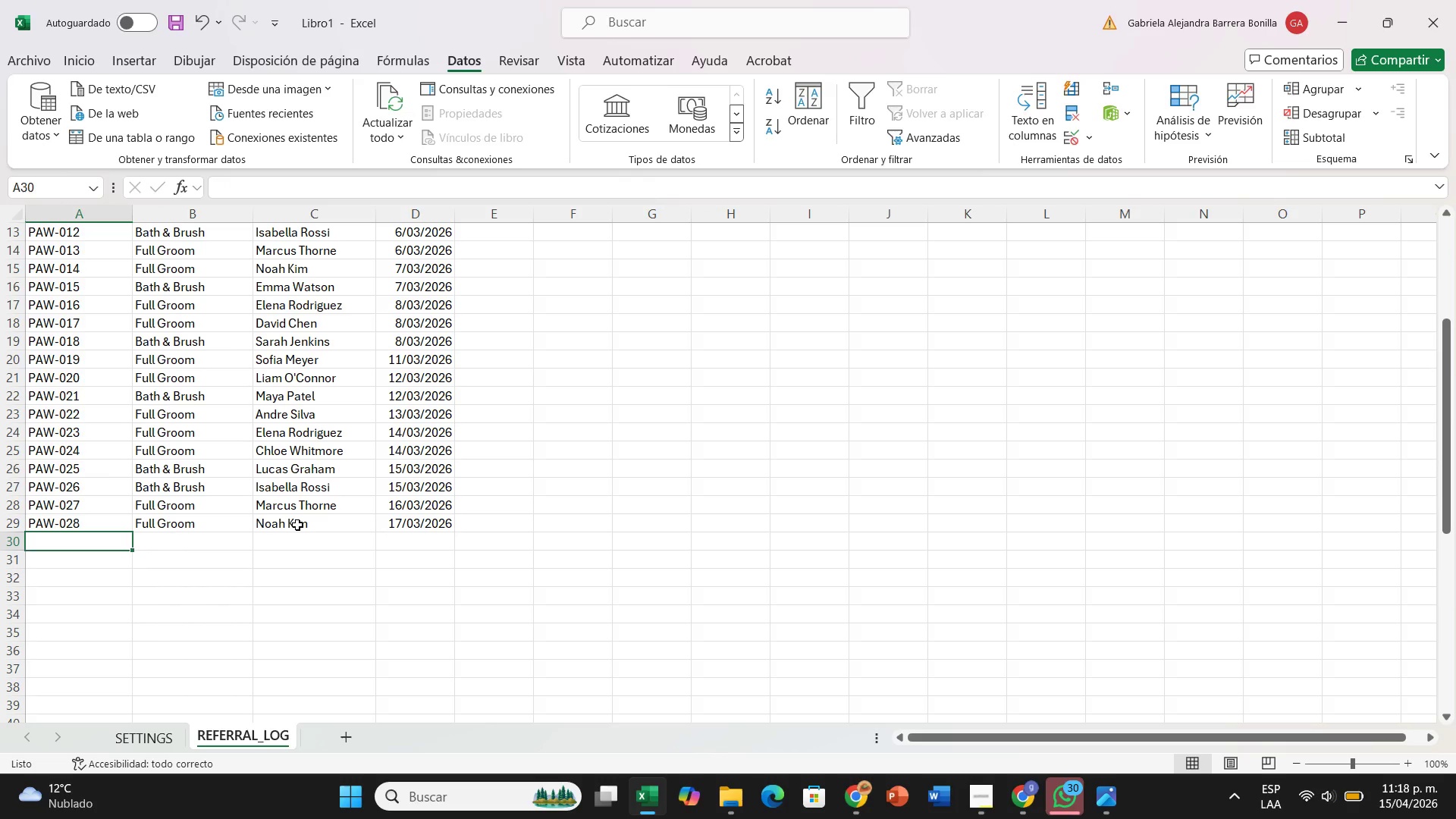 
type(PAW-)
 